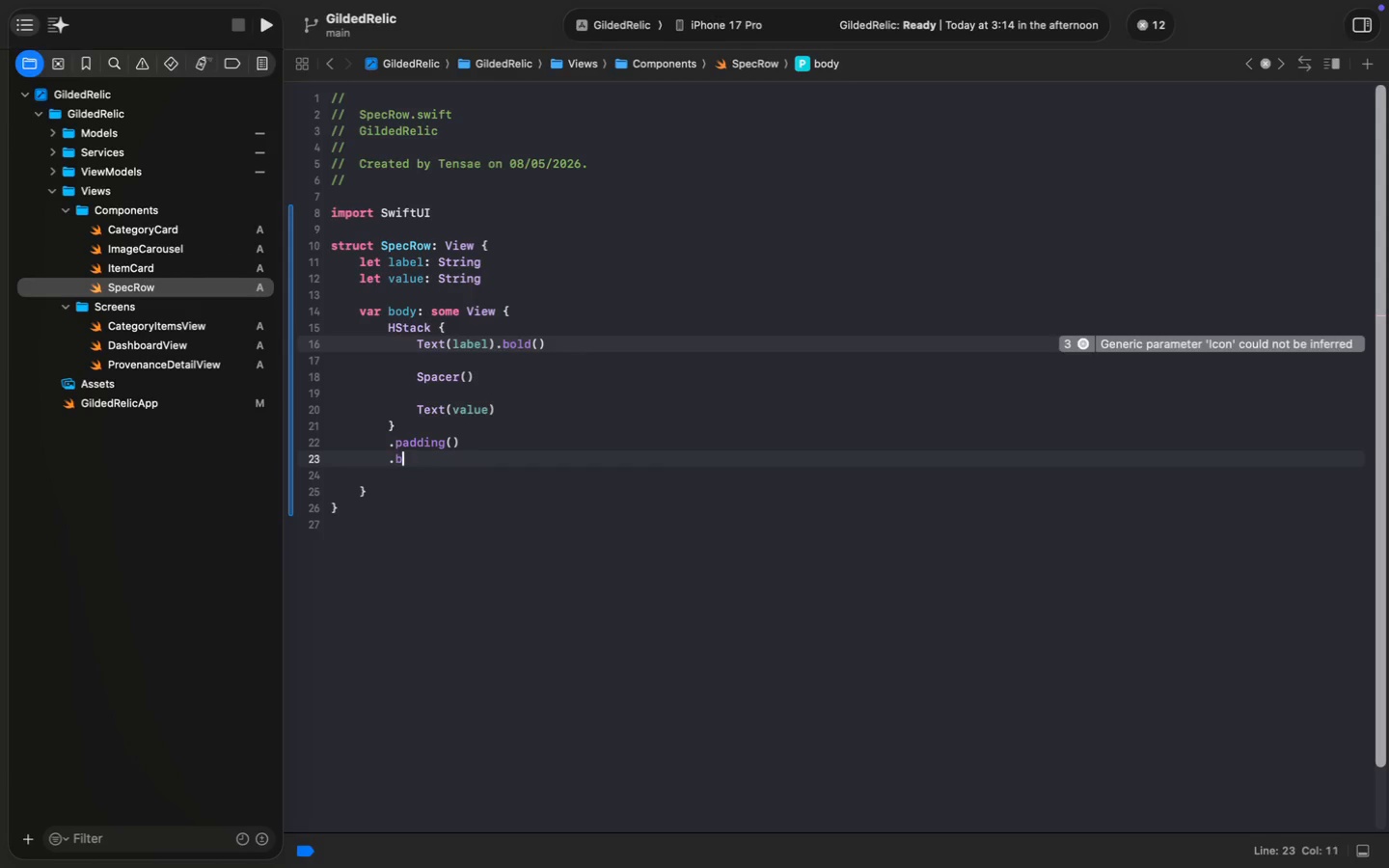 
type(.backgr)
 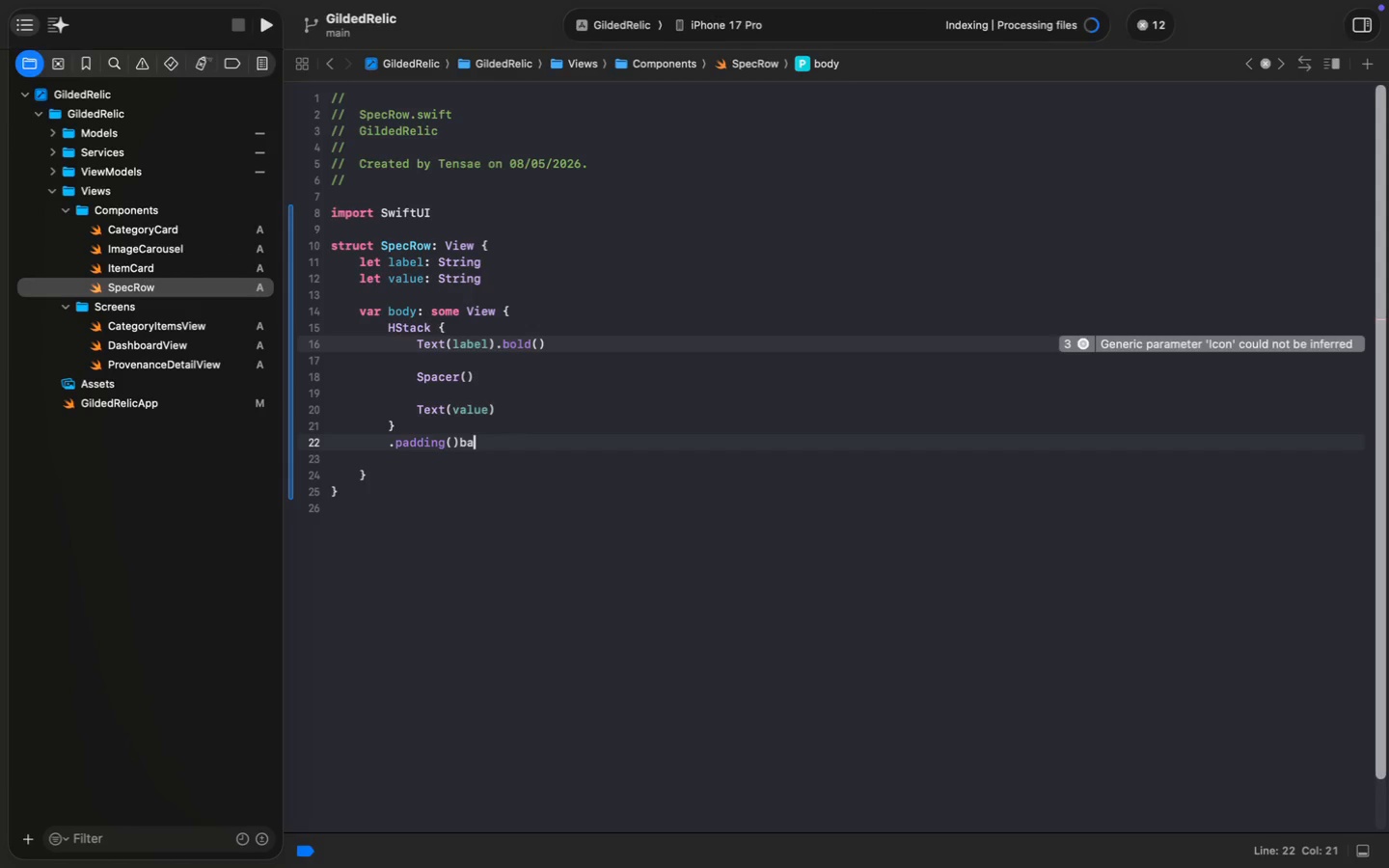 
key(ArrowDown)
 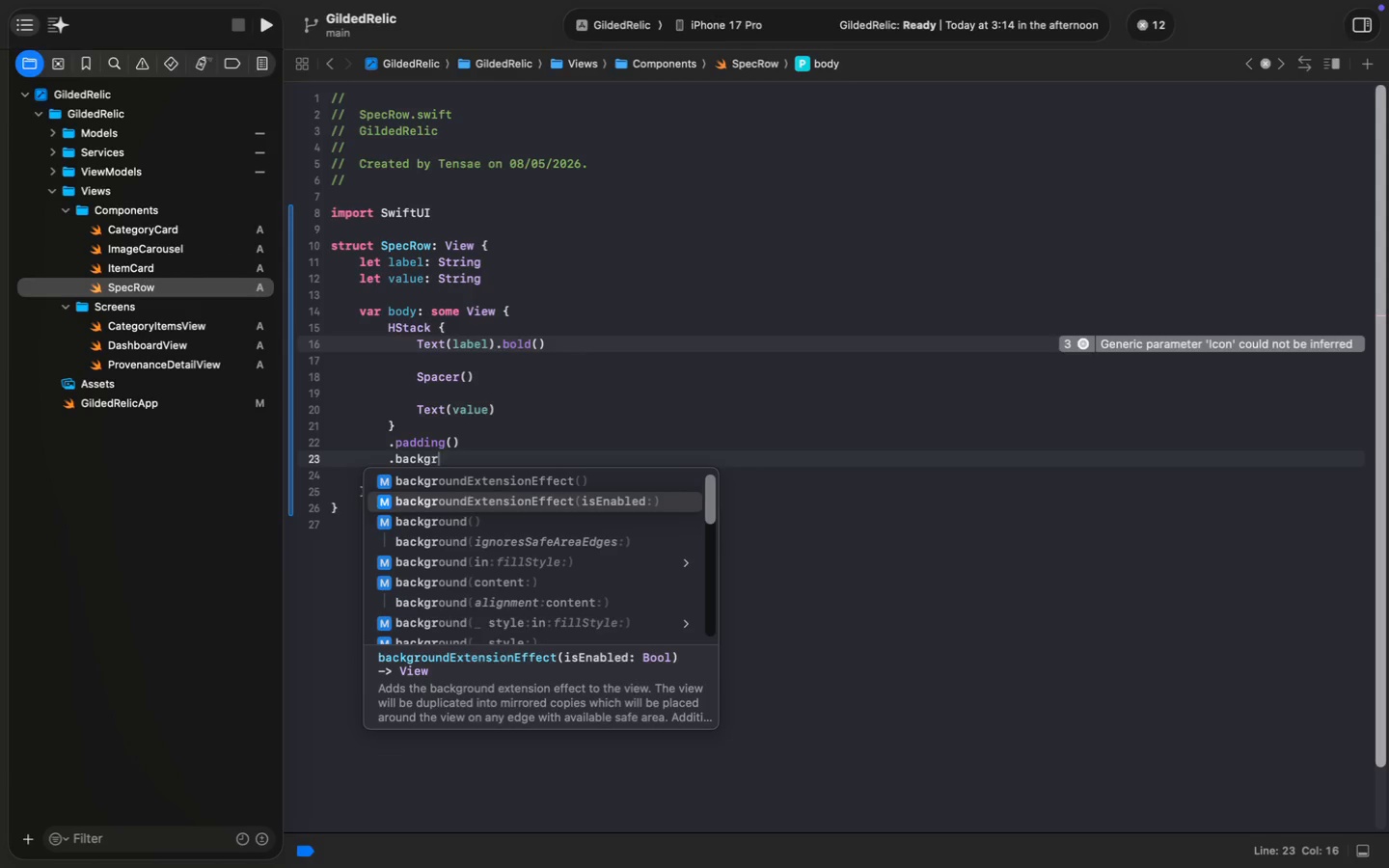 
key(ArrowDown)
 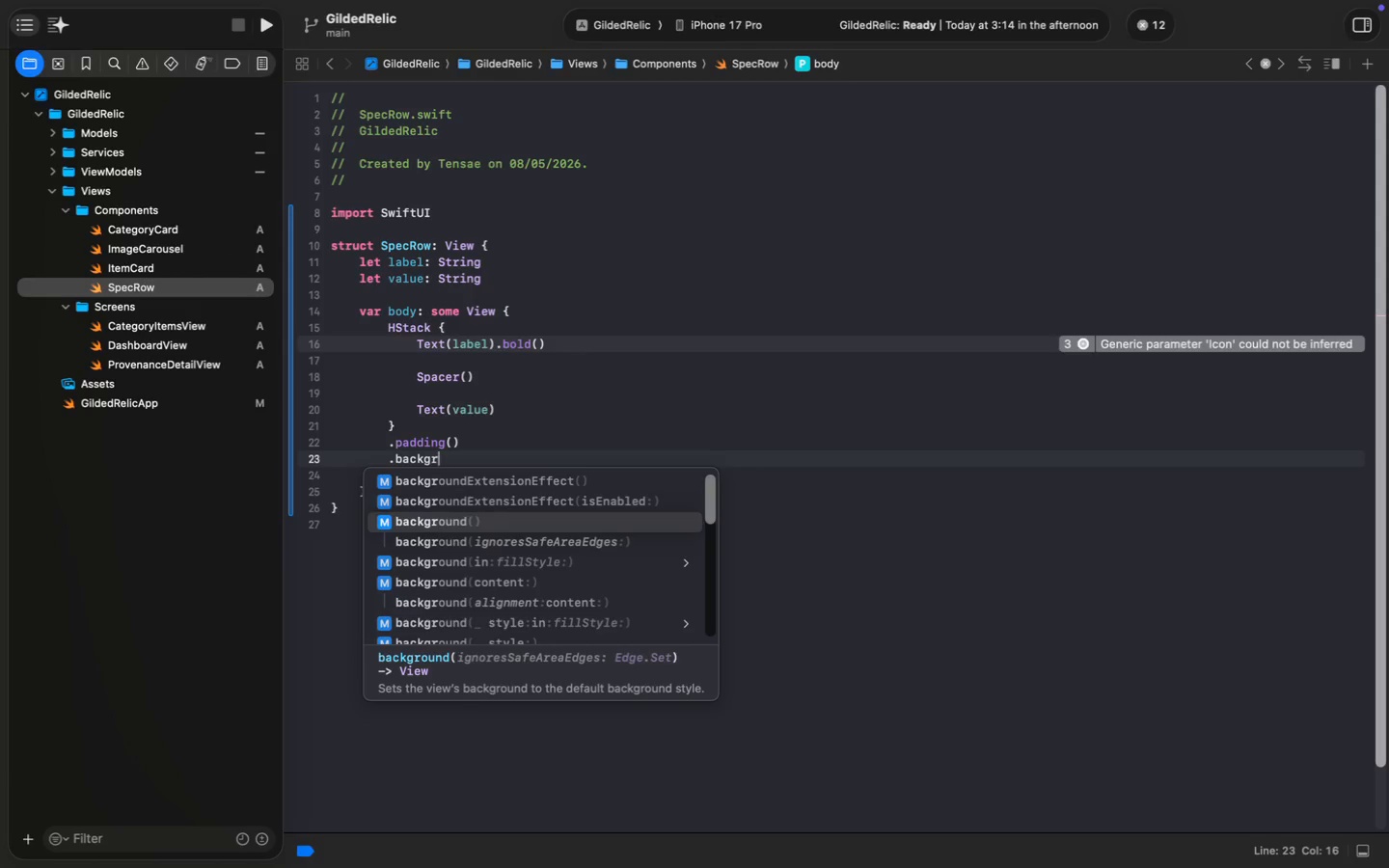 
key(Enter)
 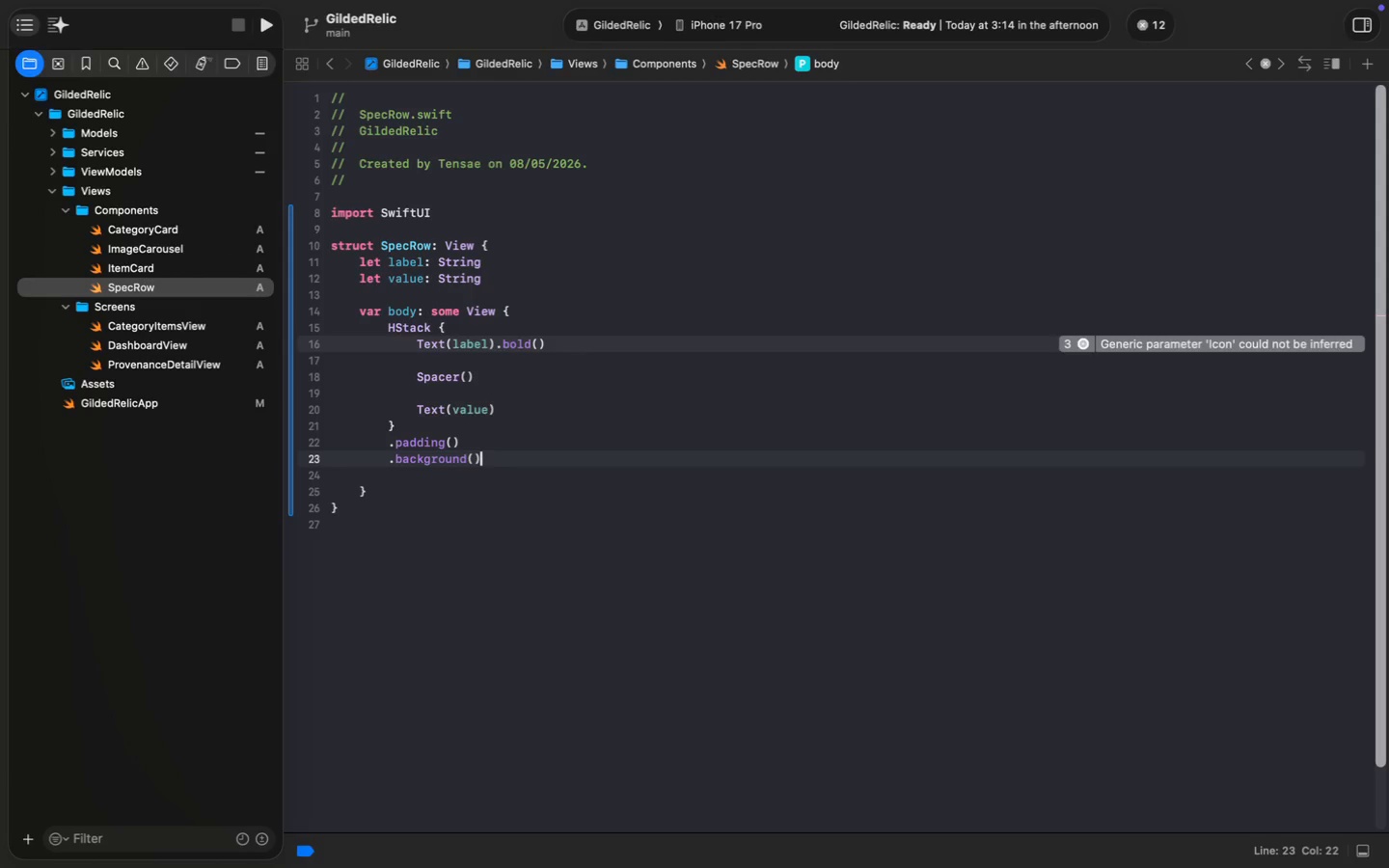 
hold_key(key=ShiftLeft, duration=0.35)
 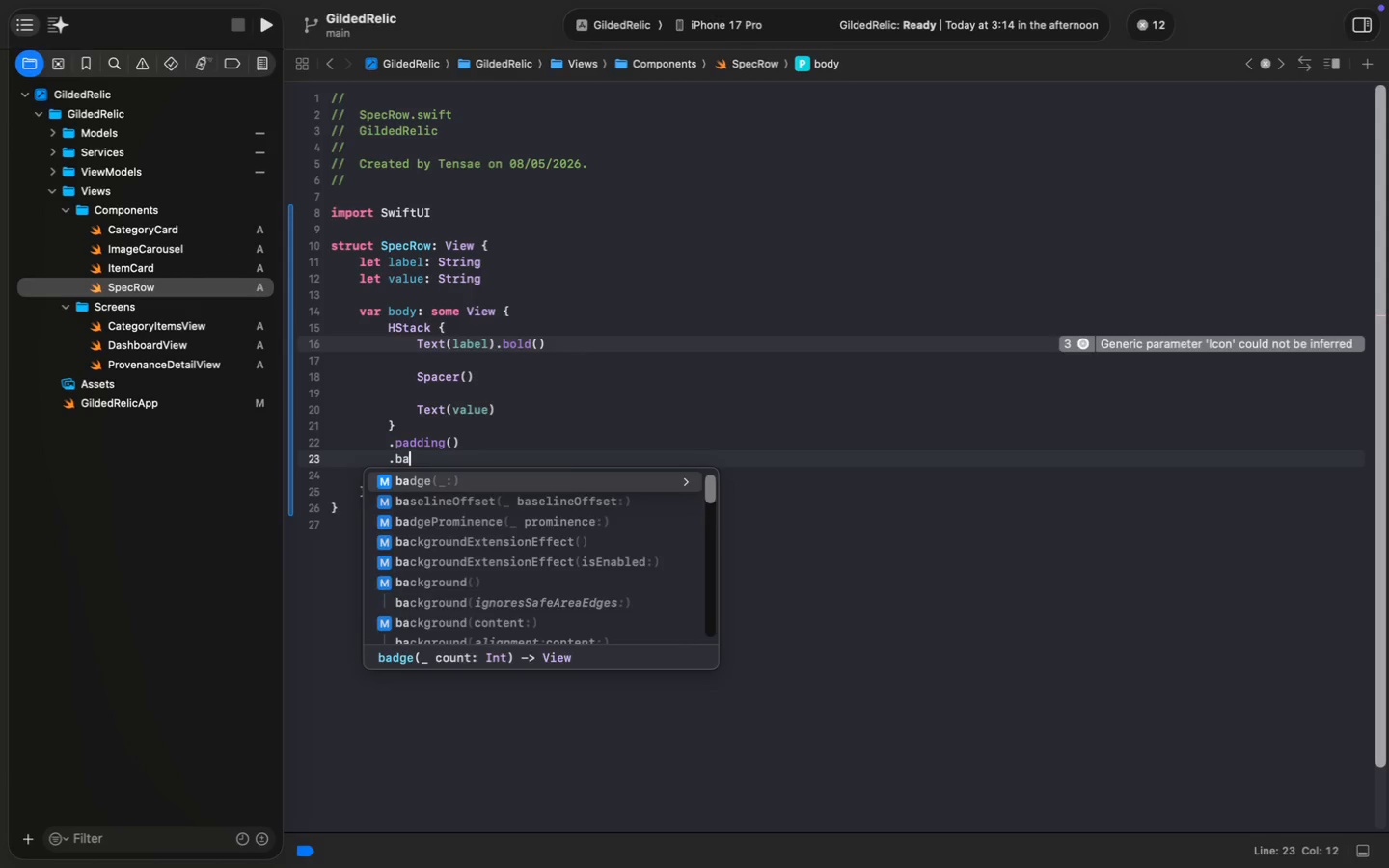 
key(ArrowLeft)
 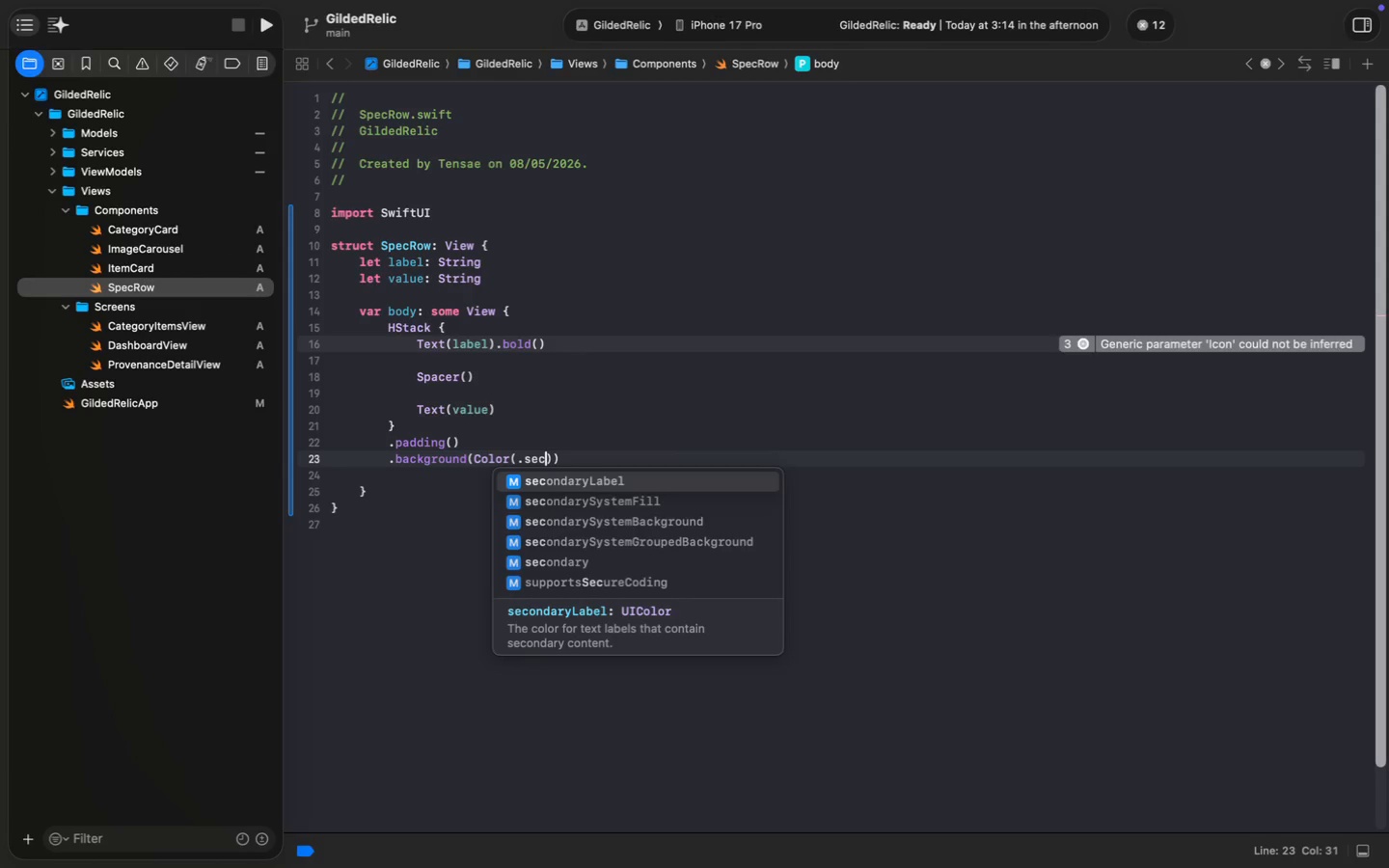 
type(Color(.sec)
 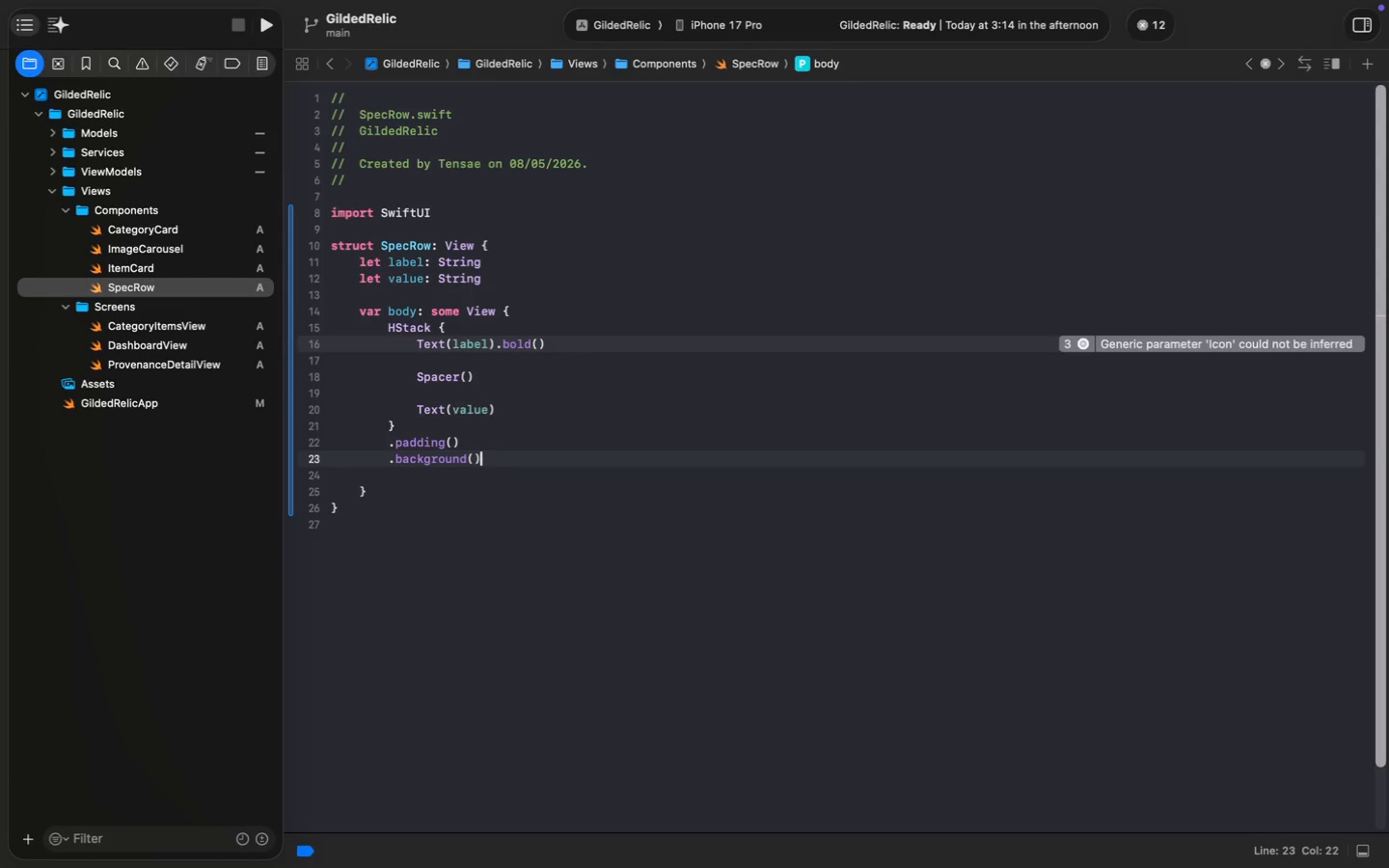 
wait(10.56)
 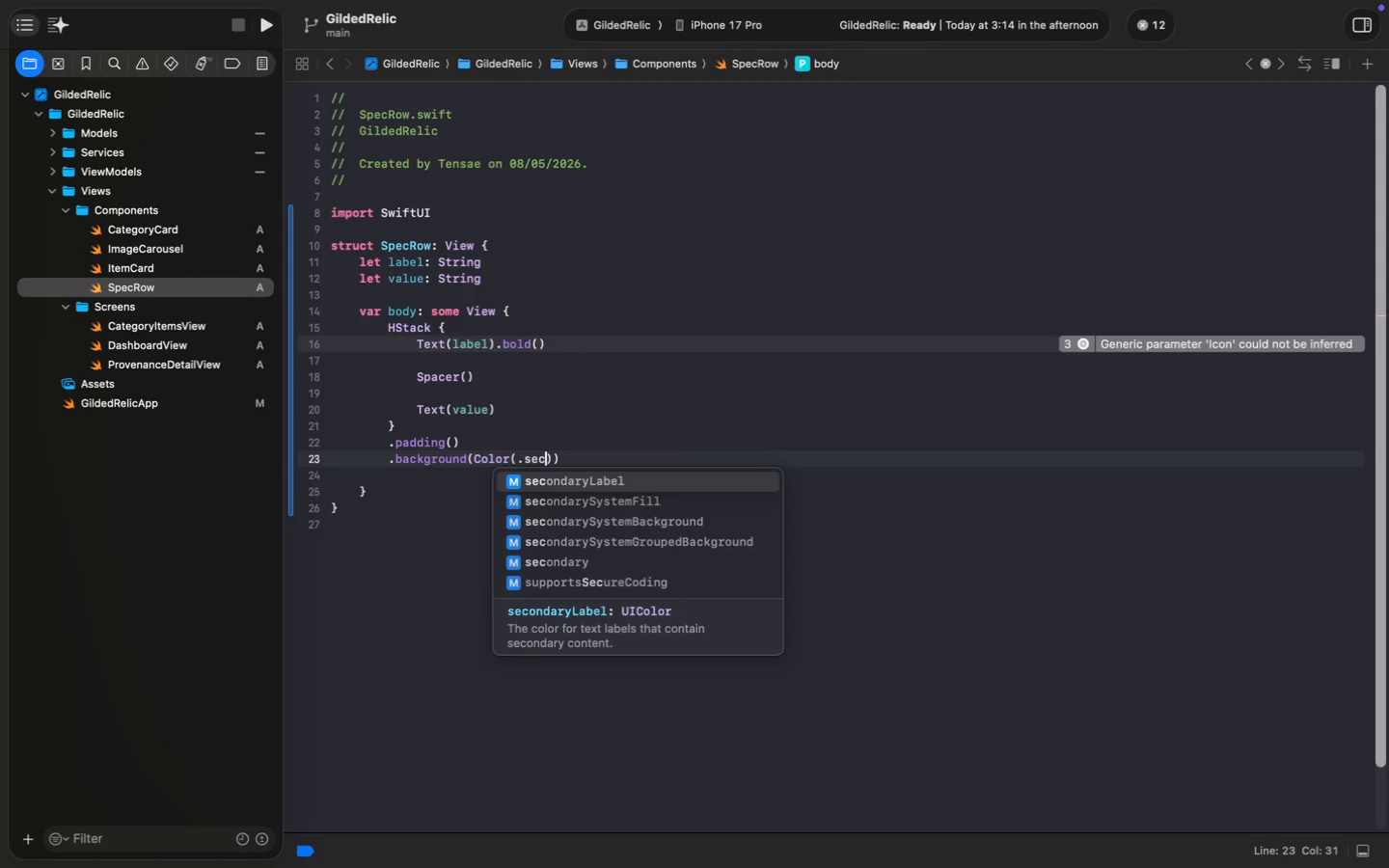 
key(ArrowDown)
 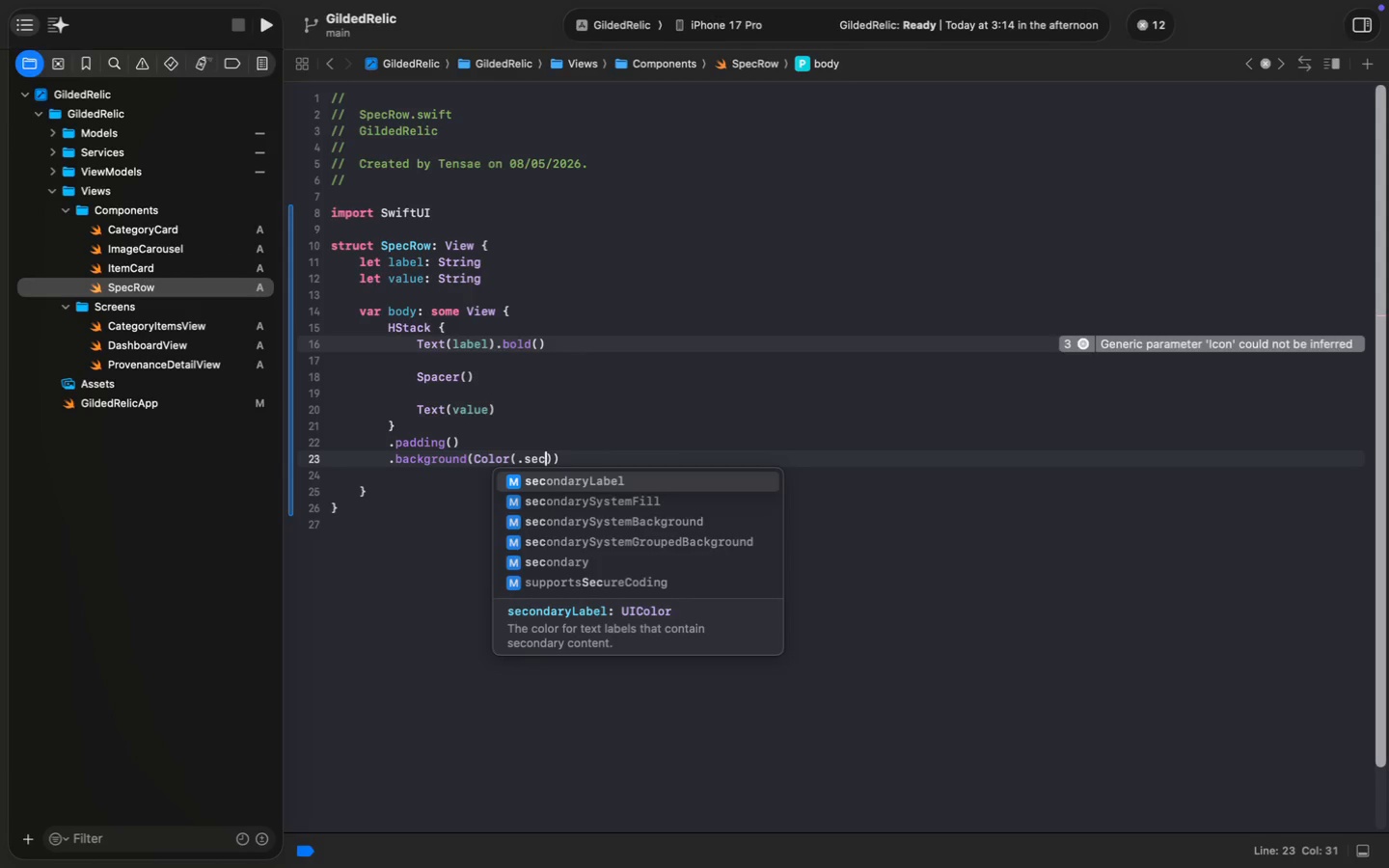 
key(ArrowDown)
 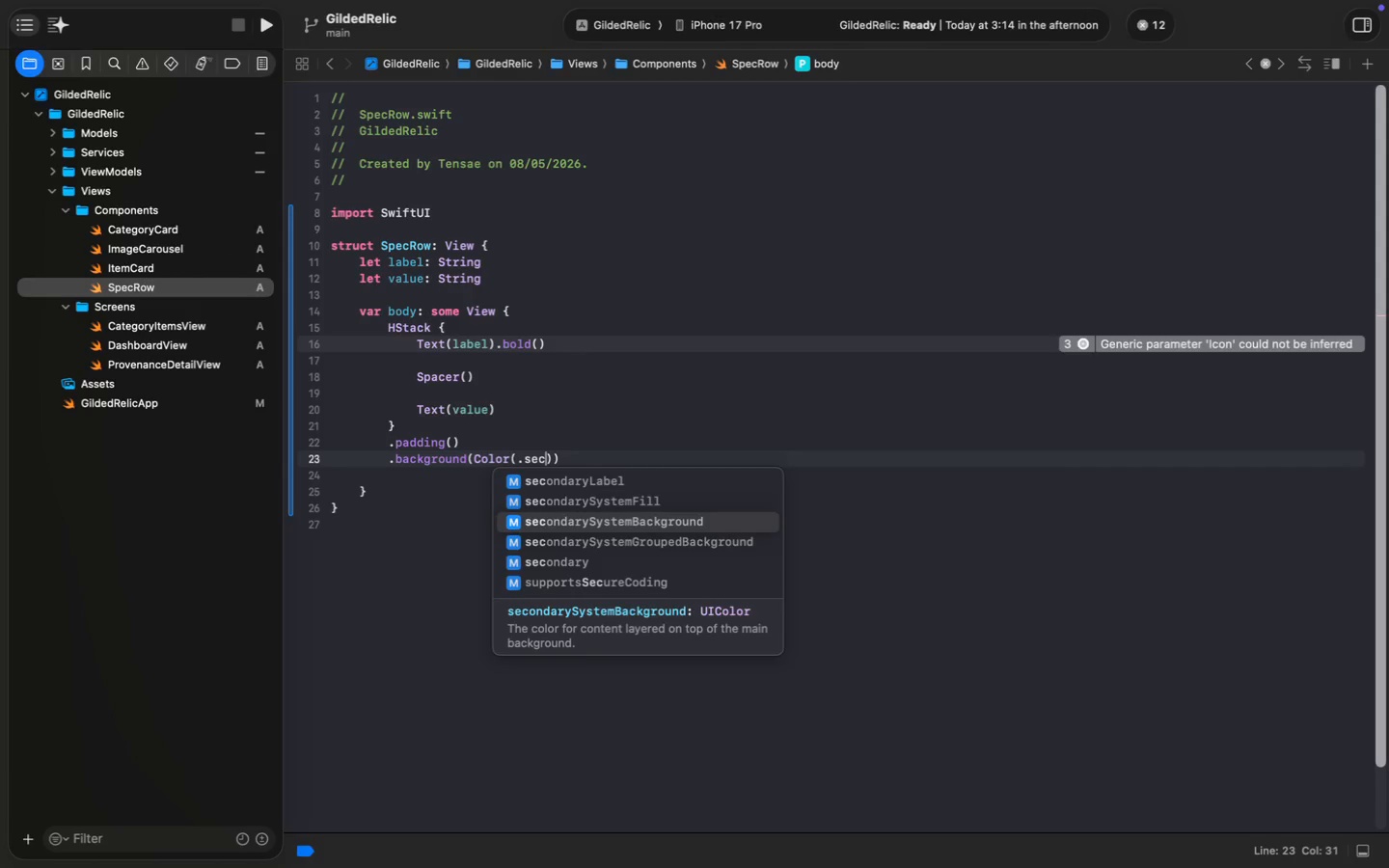 
key(Enter)
 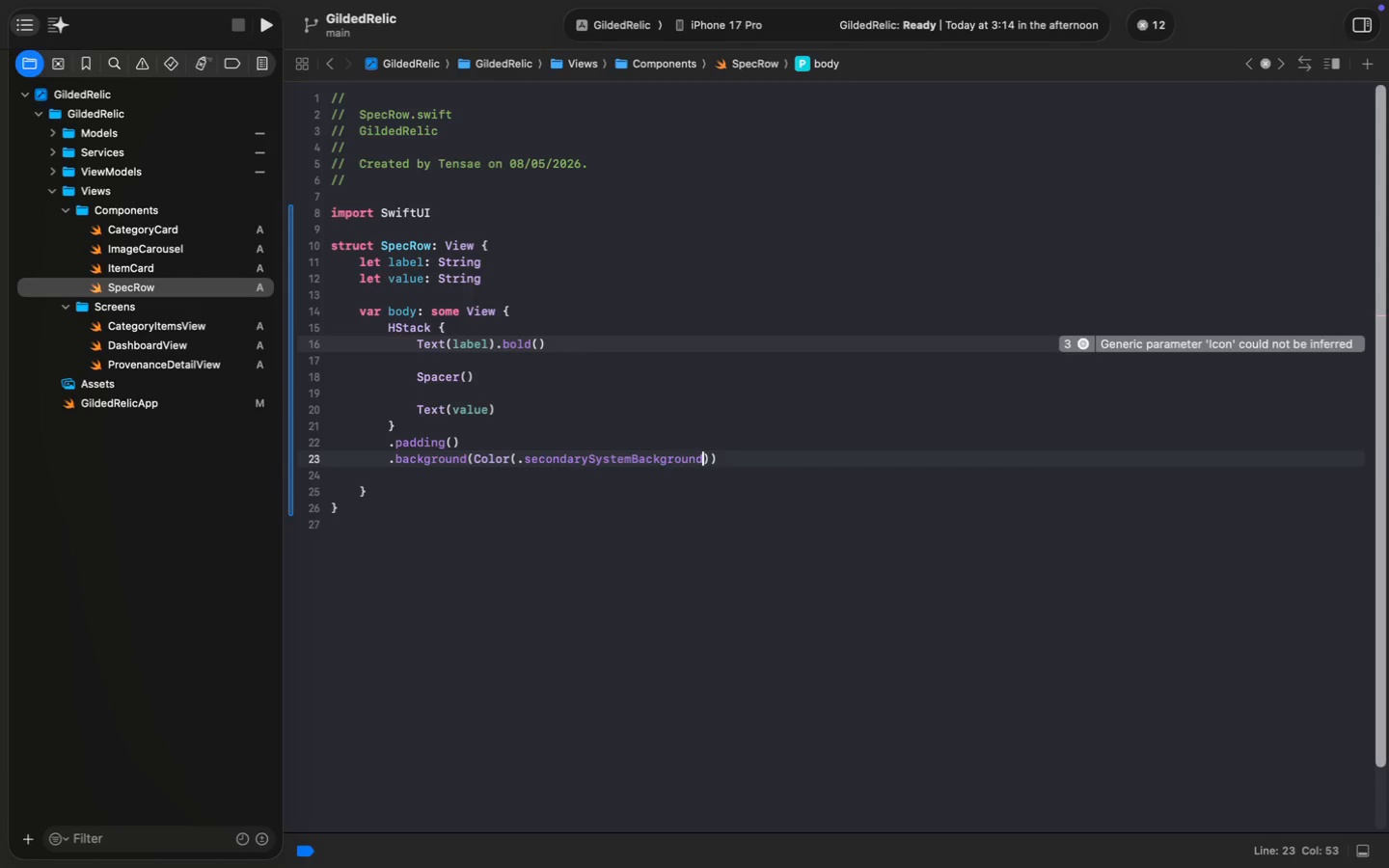 
key(Meta+MetaRight)
 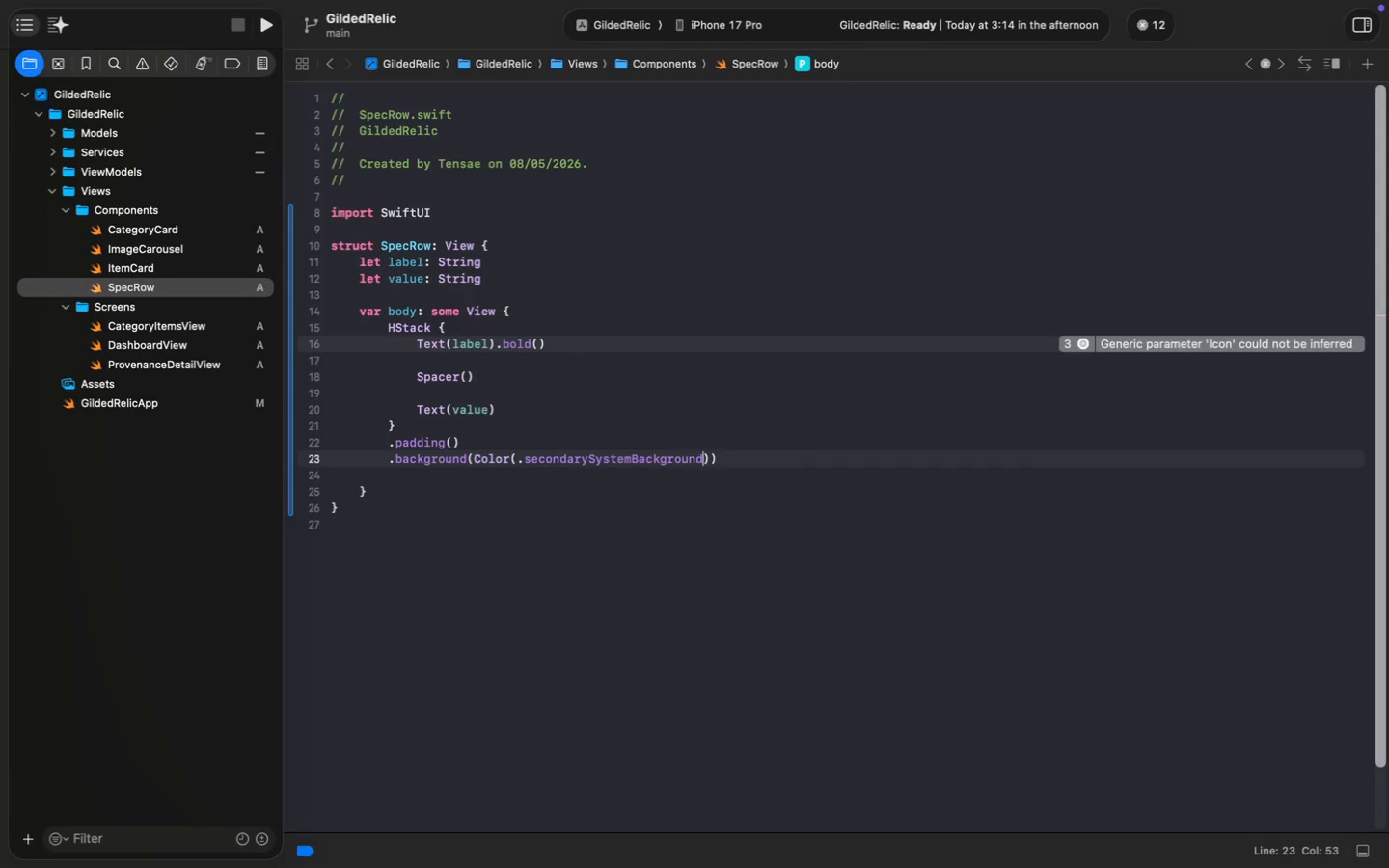 
key(Meta+ArrowRight)
 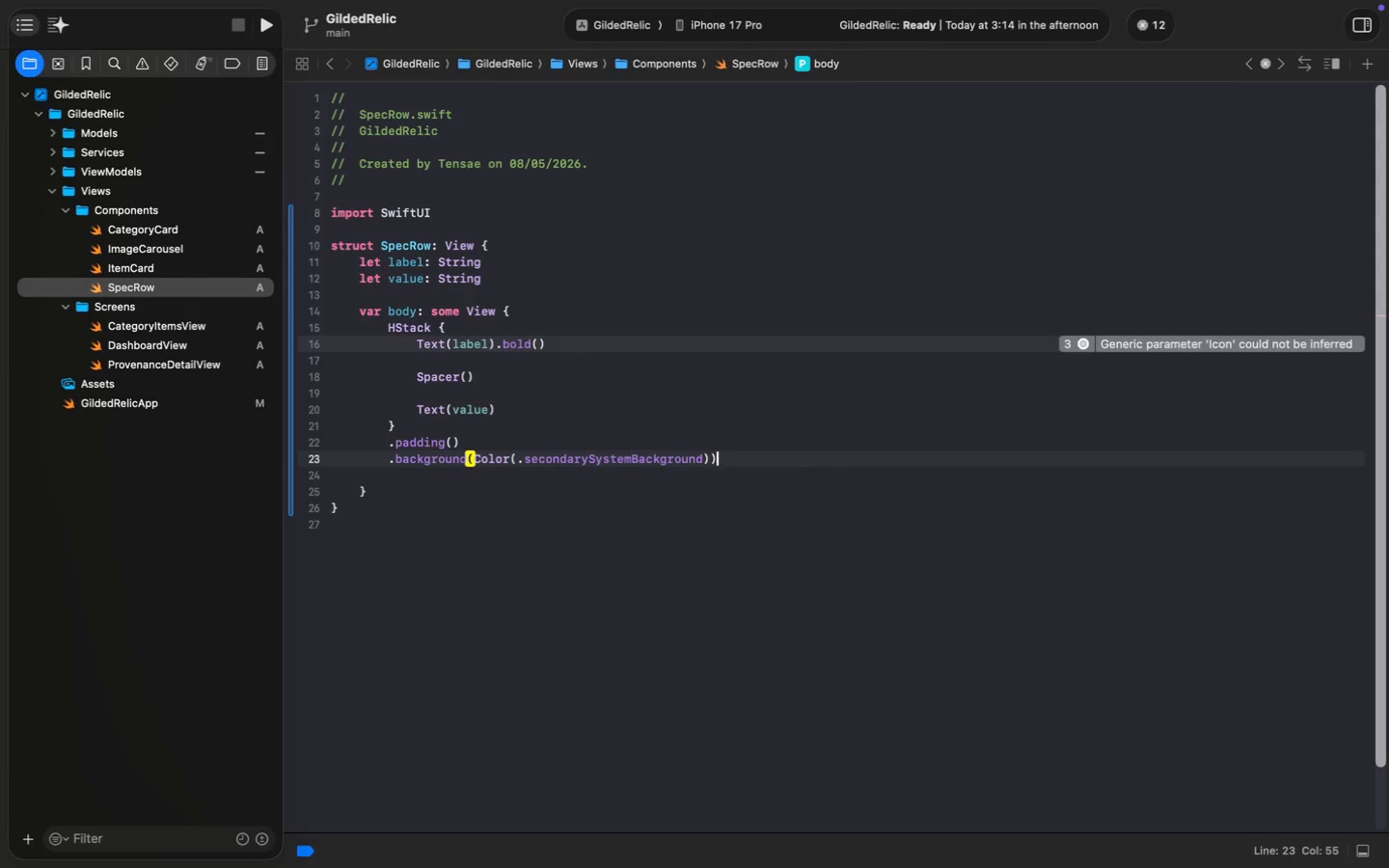 
key(Enter)
 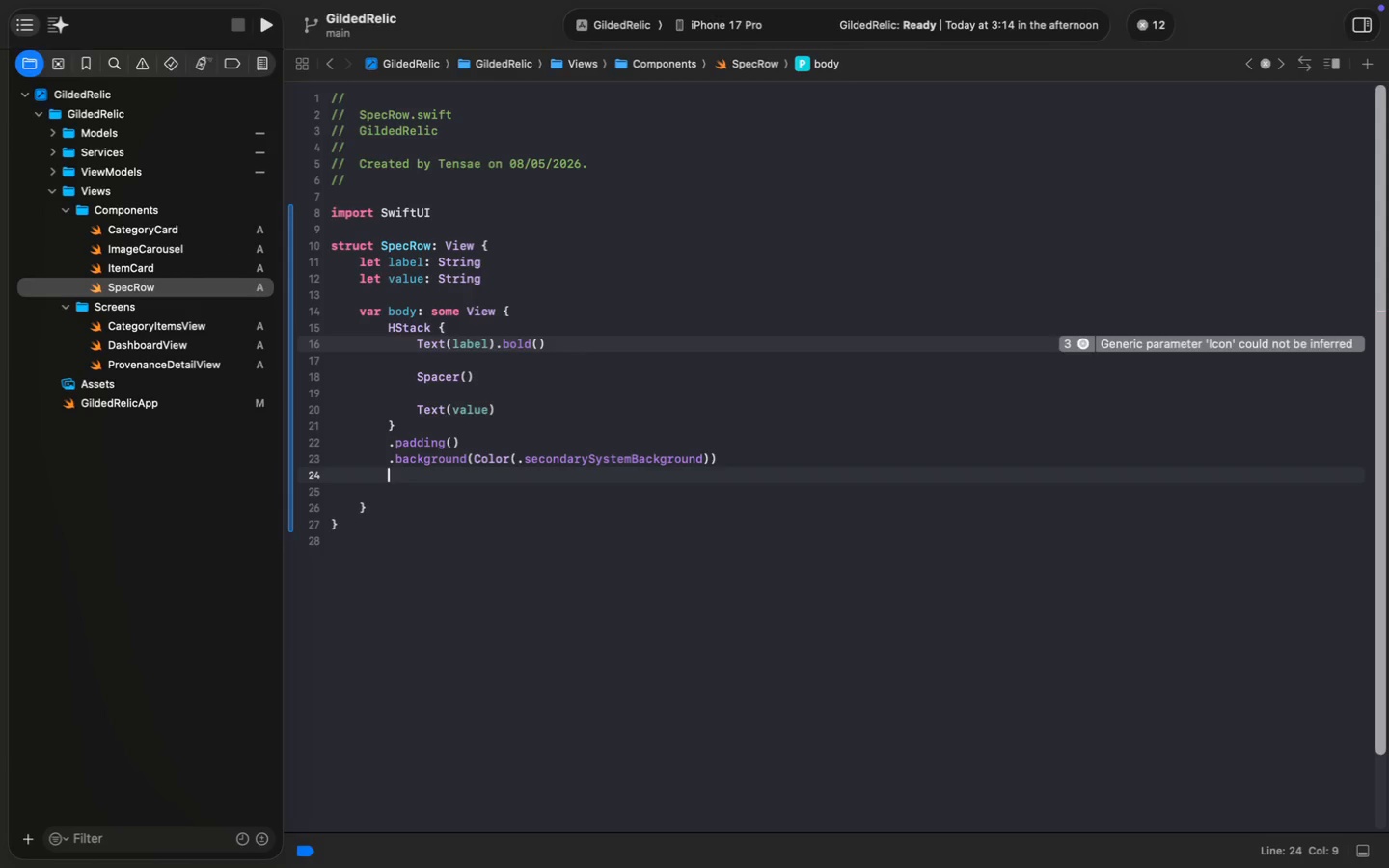 
type(.cornerra)
 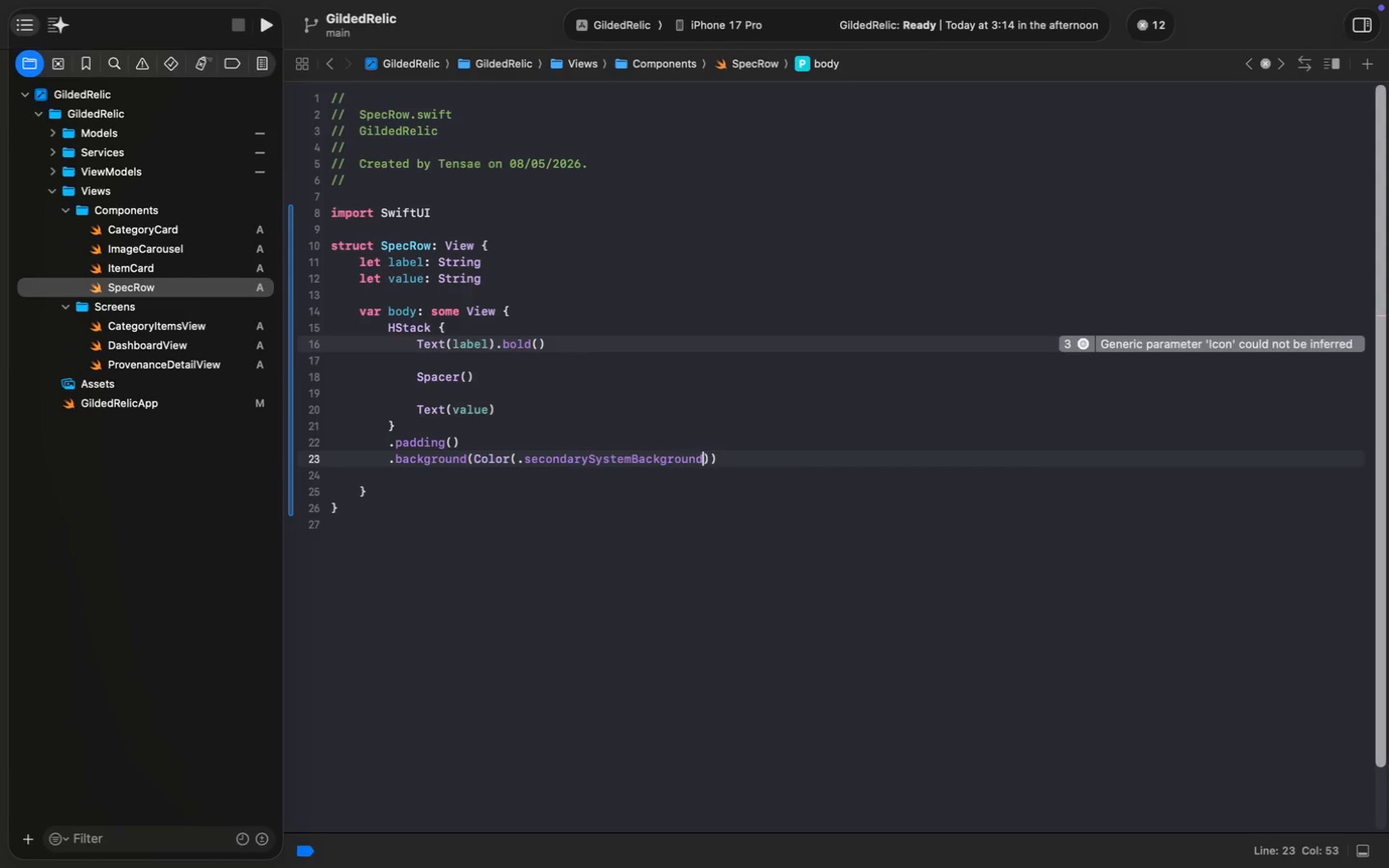 
key(Enter)
 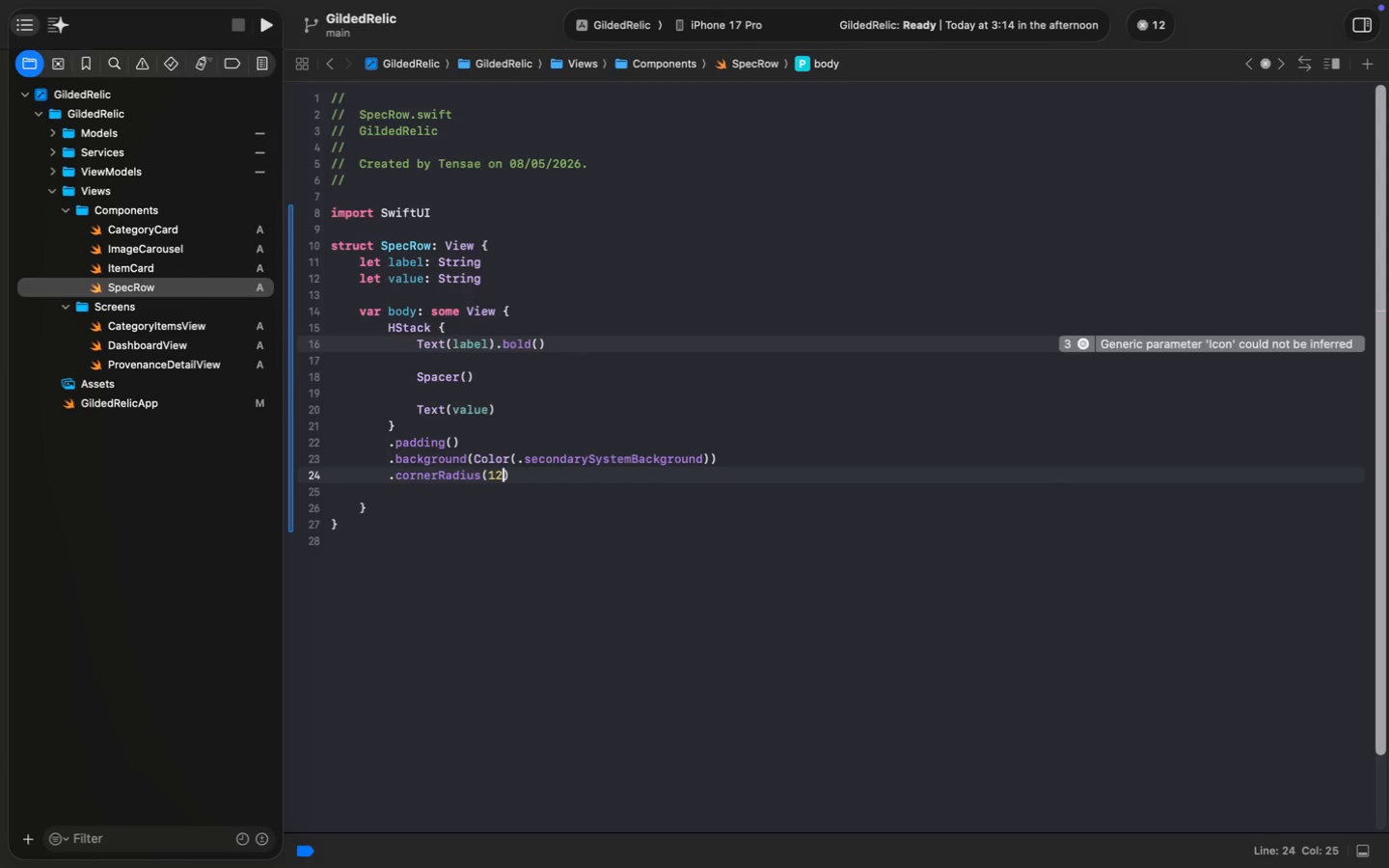 
type(12)
 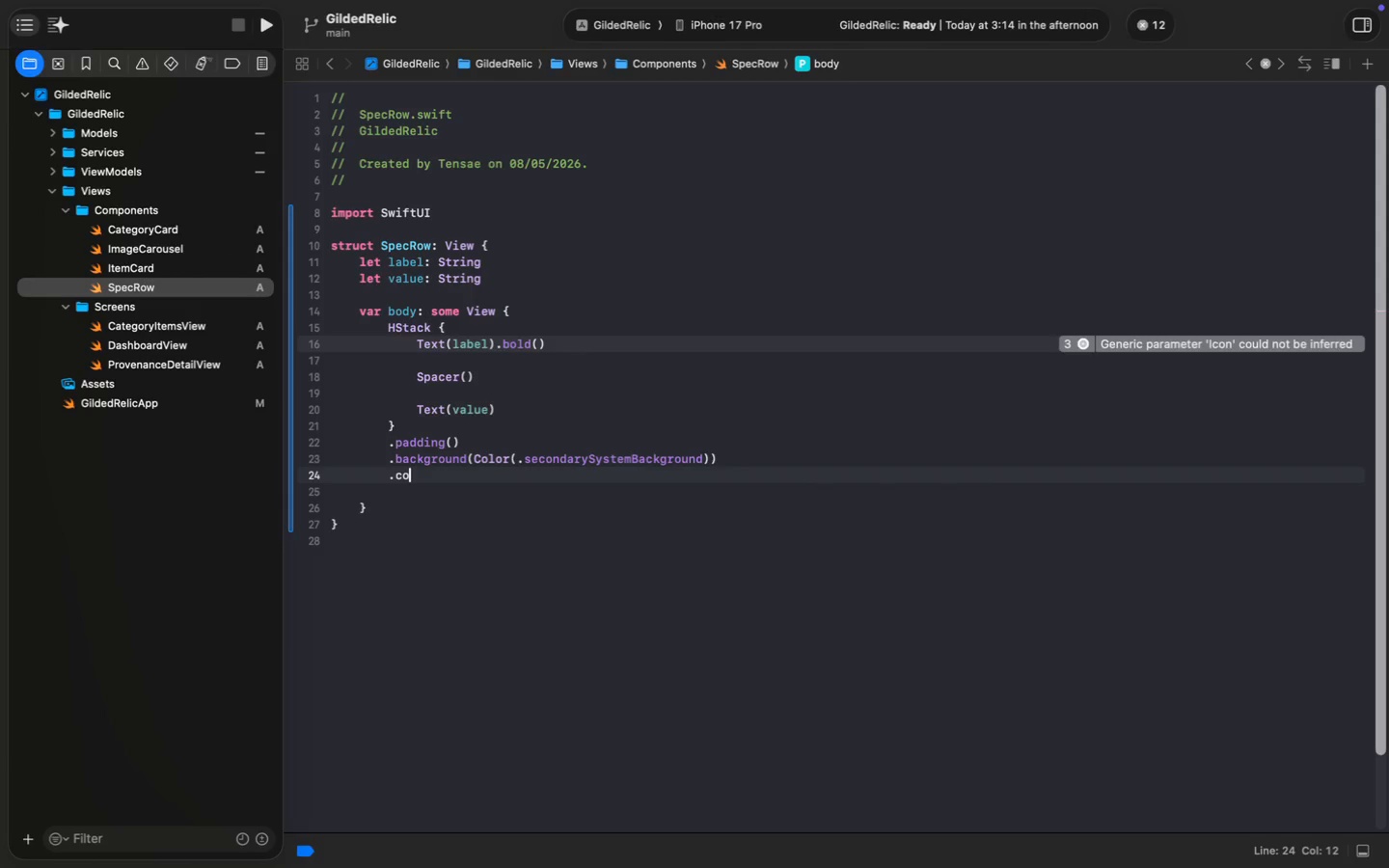 
key(Meta+S)
 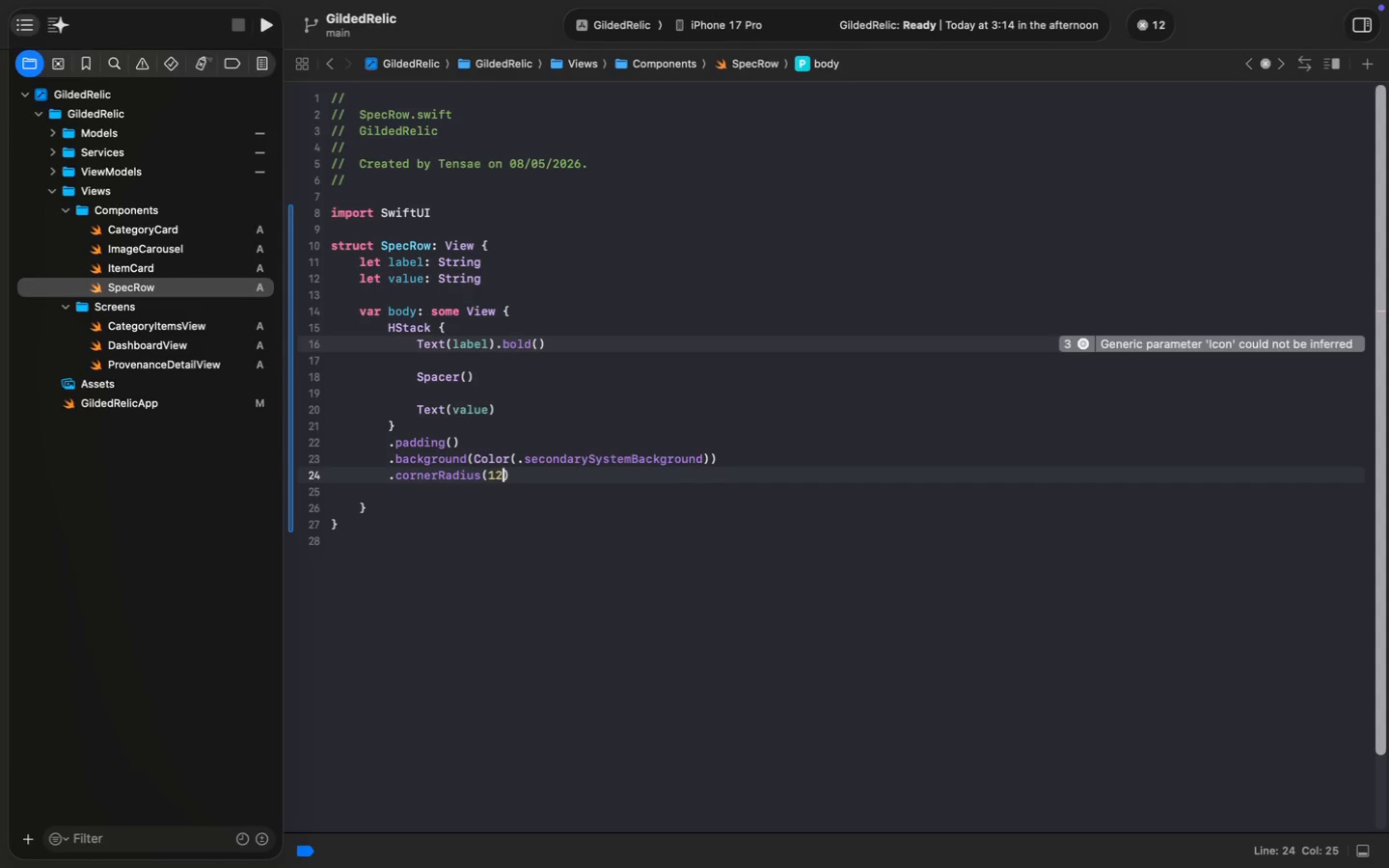 
key(Meta+S)
 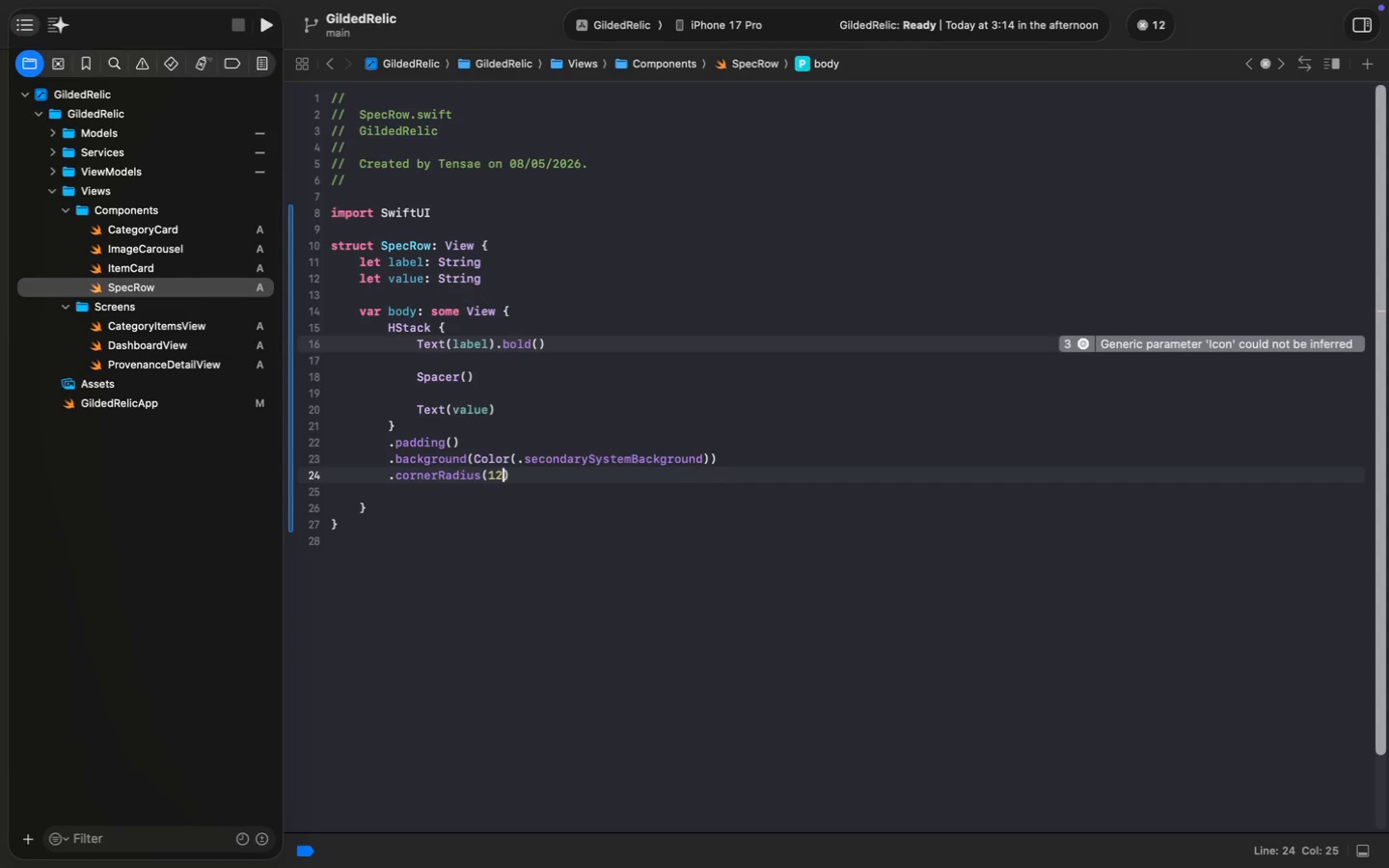 
key(ArrowDown)
 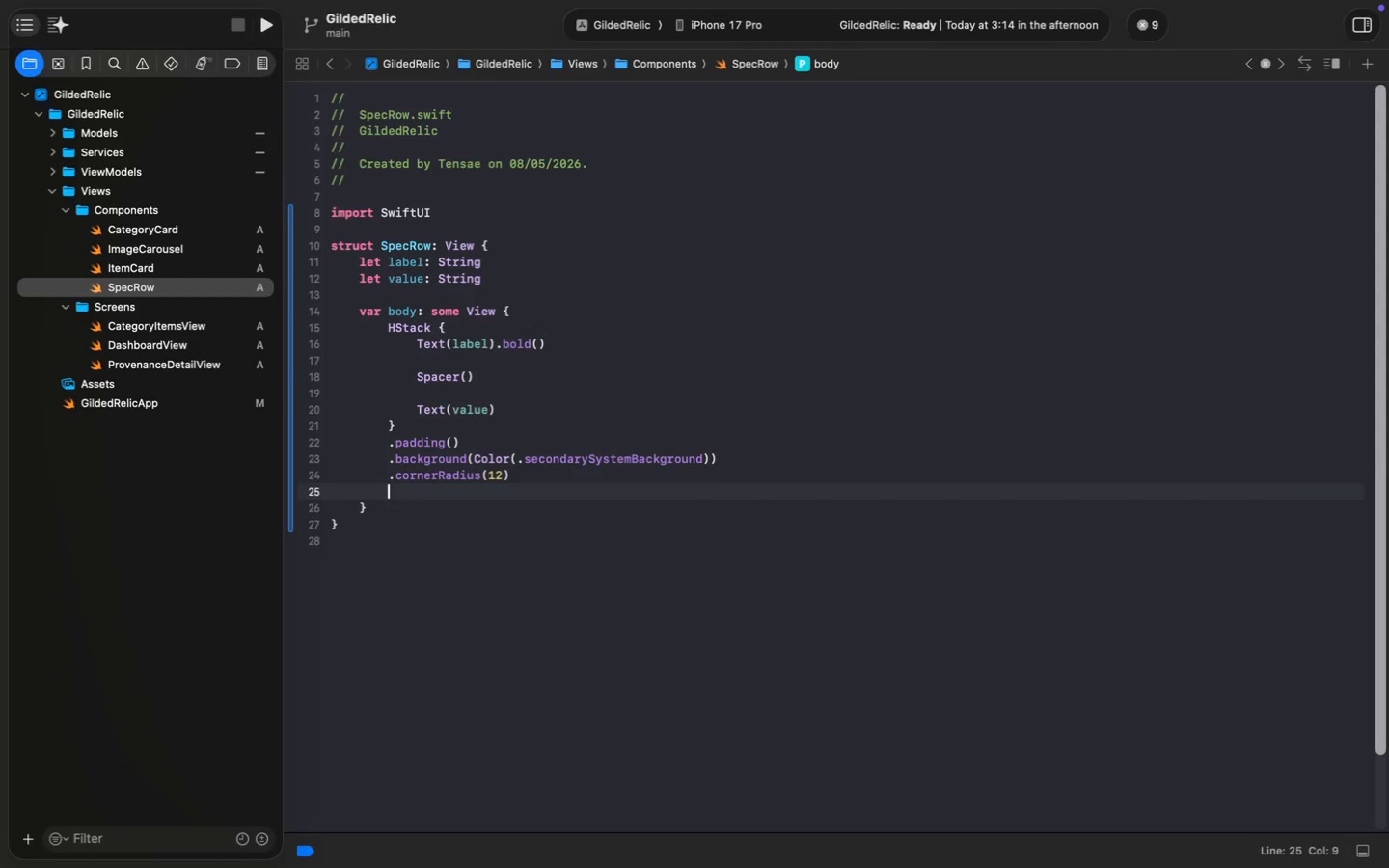 
key(Backspace)
 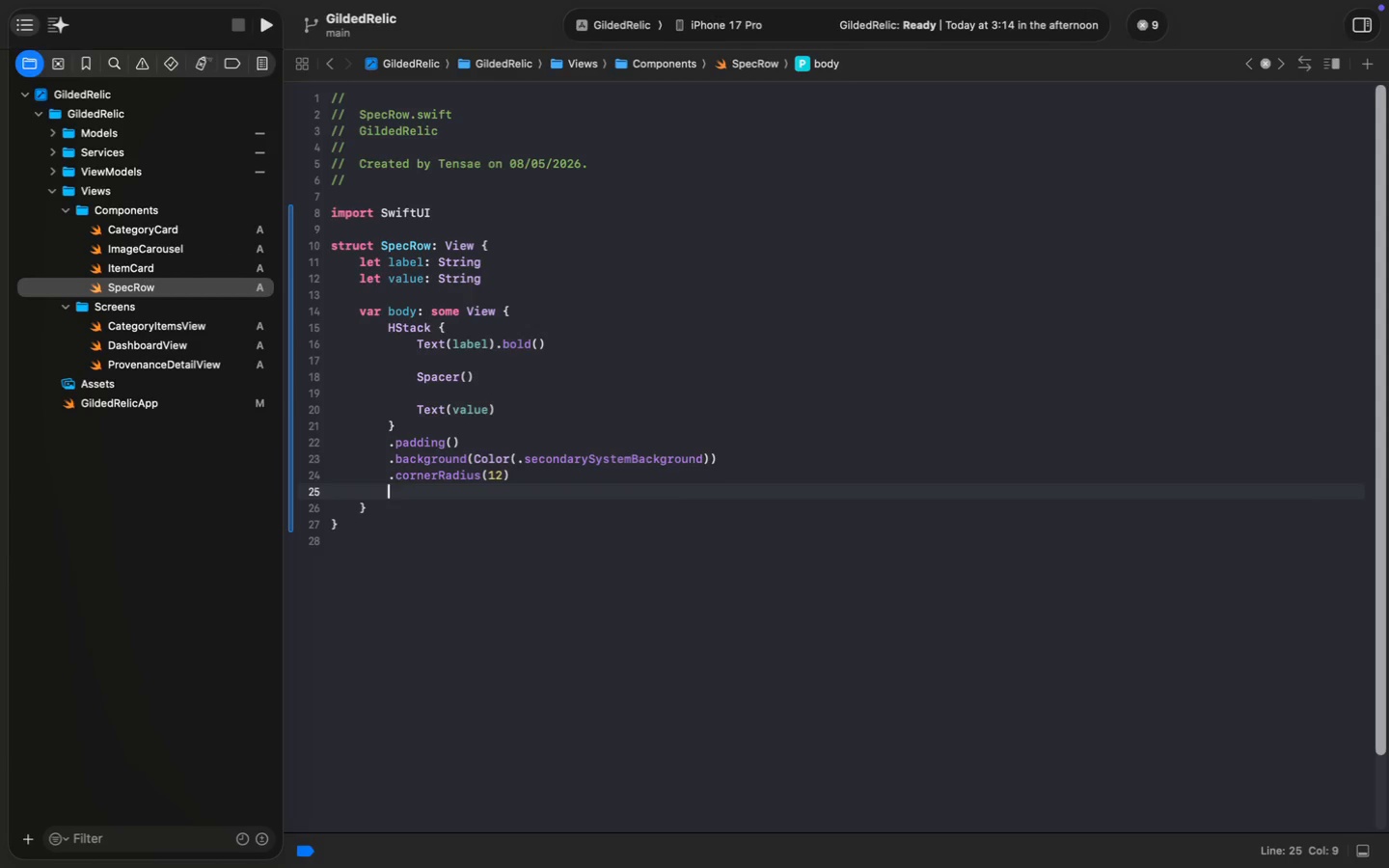 
key(Backspace)
 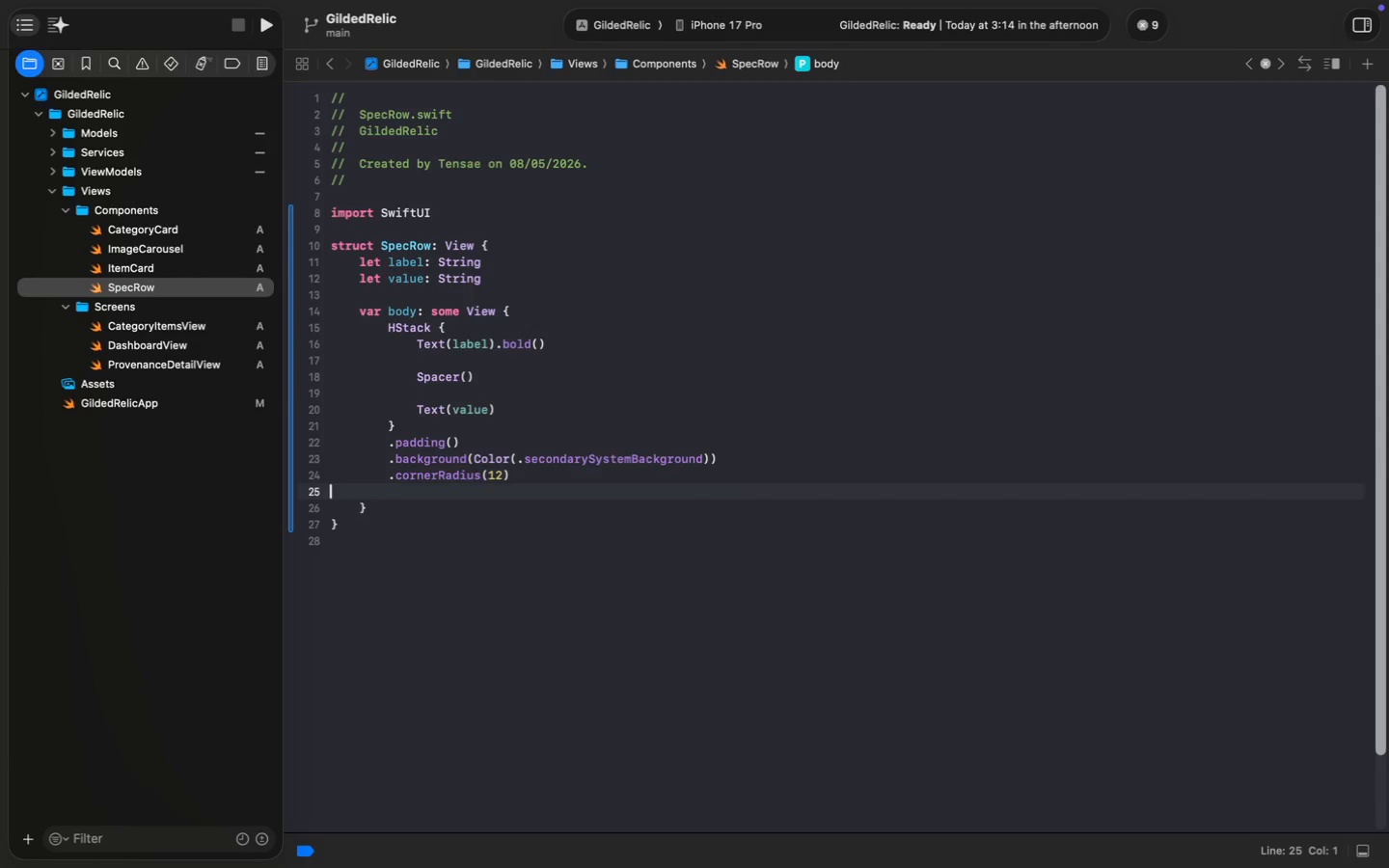 
key(Backspace)
 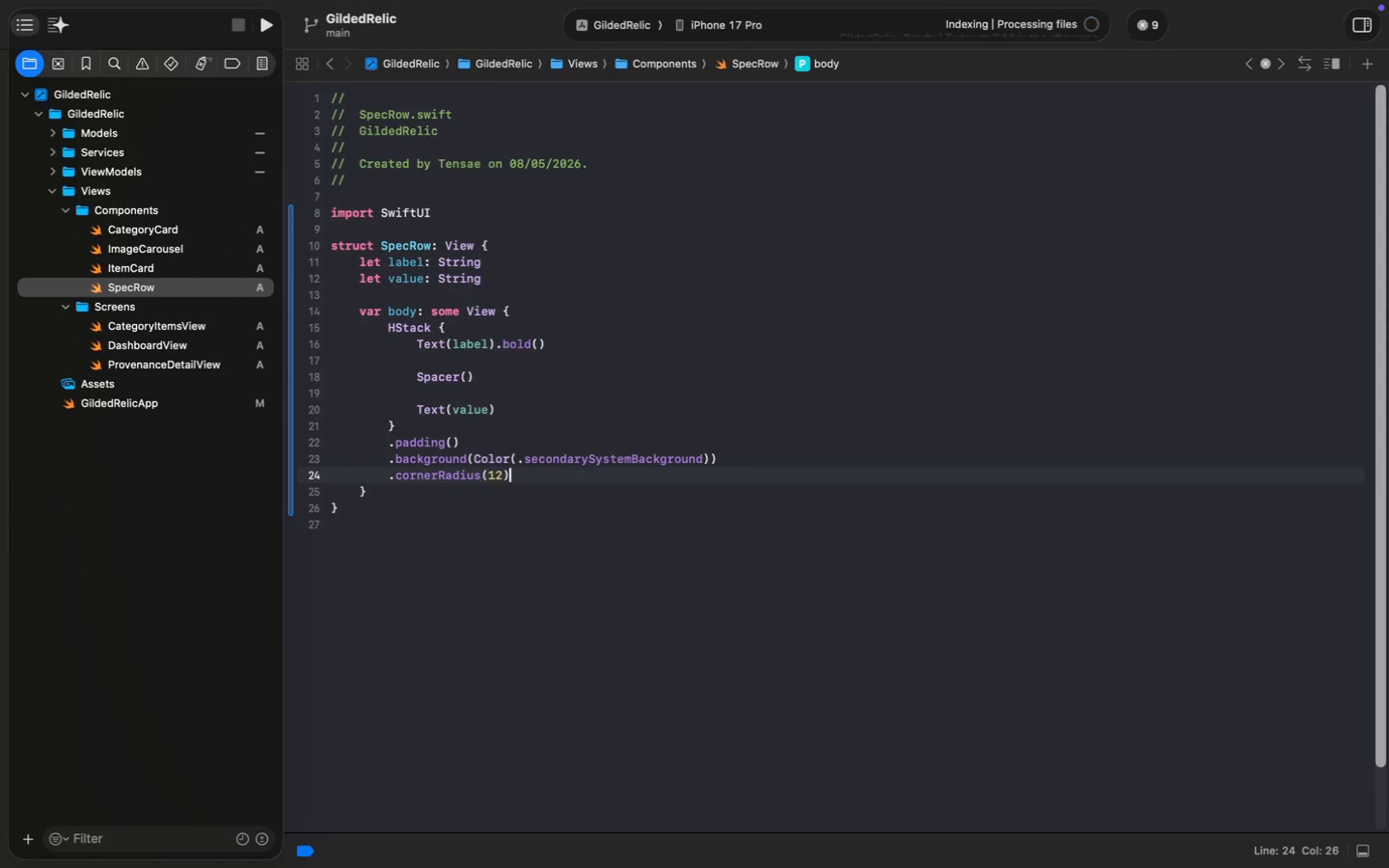 
key(Meta+S)
 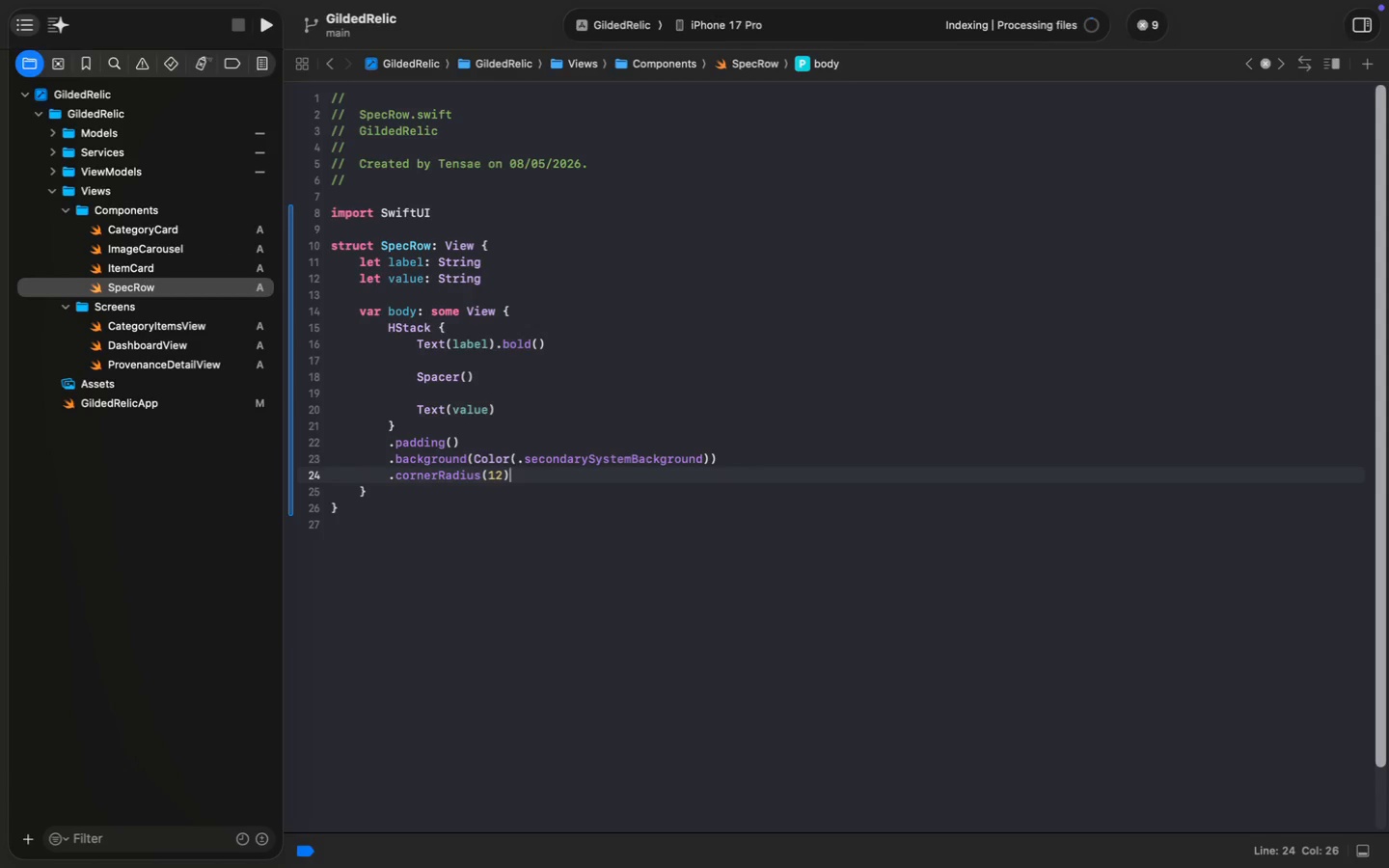 
key(Meta+S)
 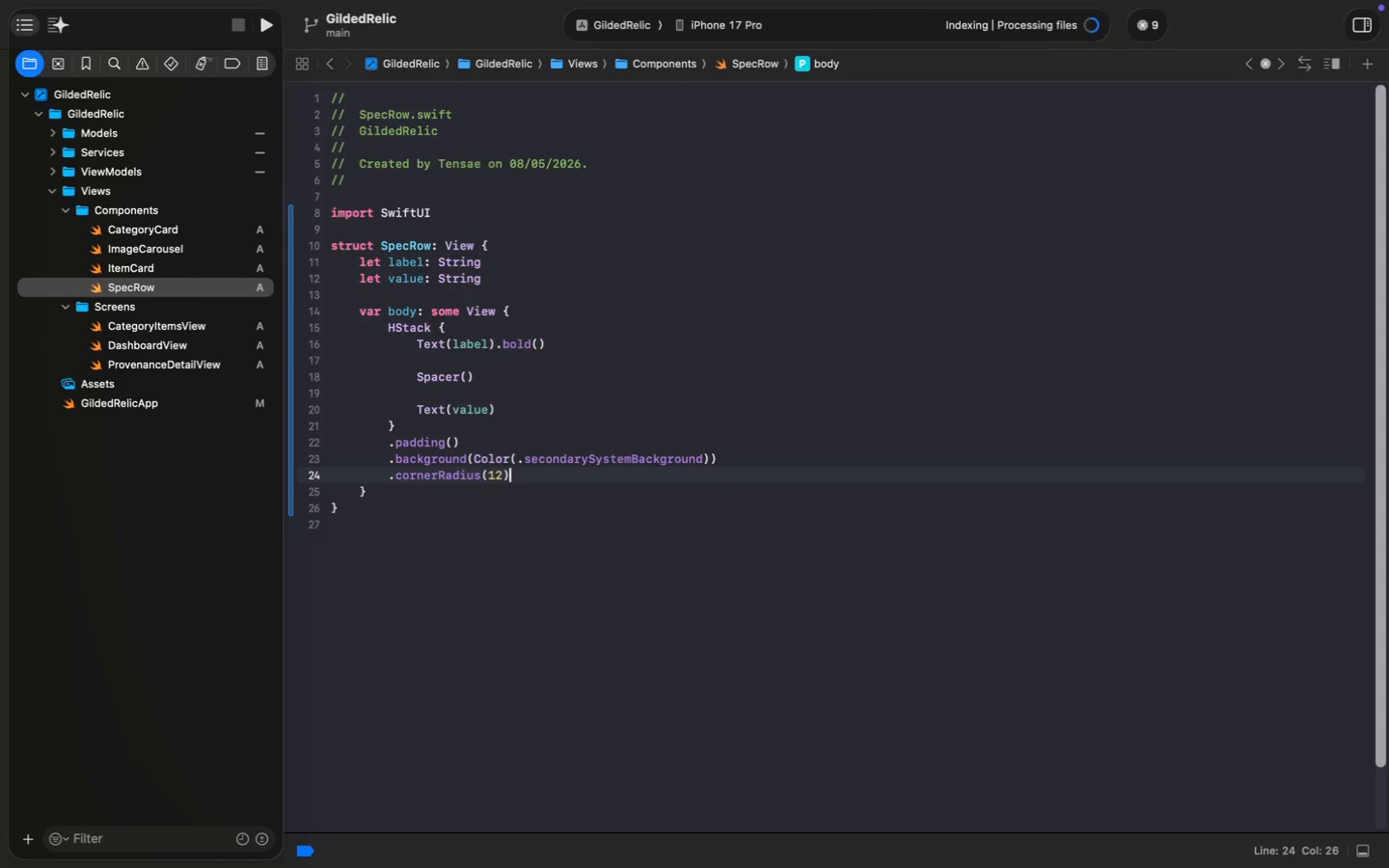 
wait(34.42)
 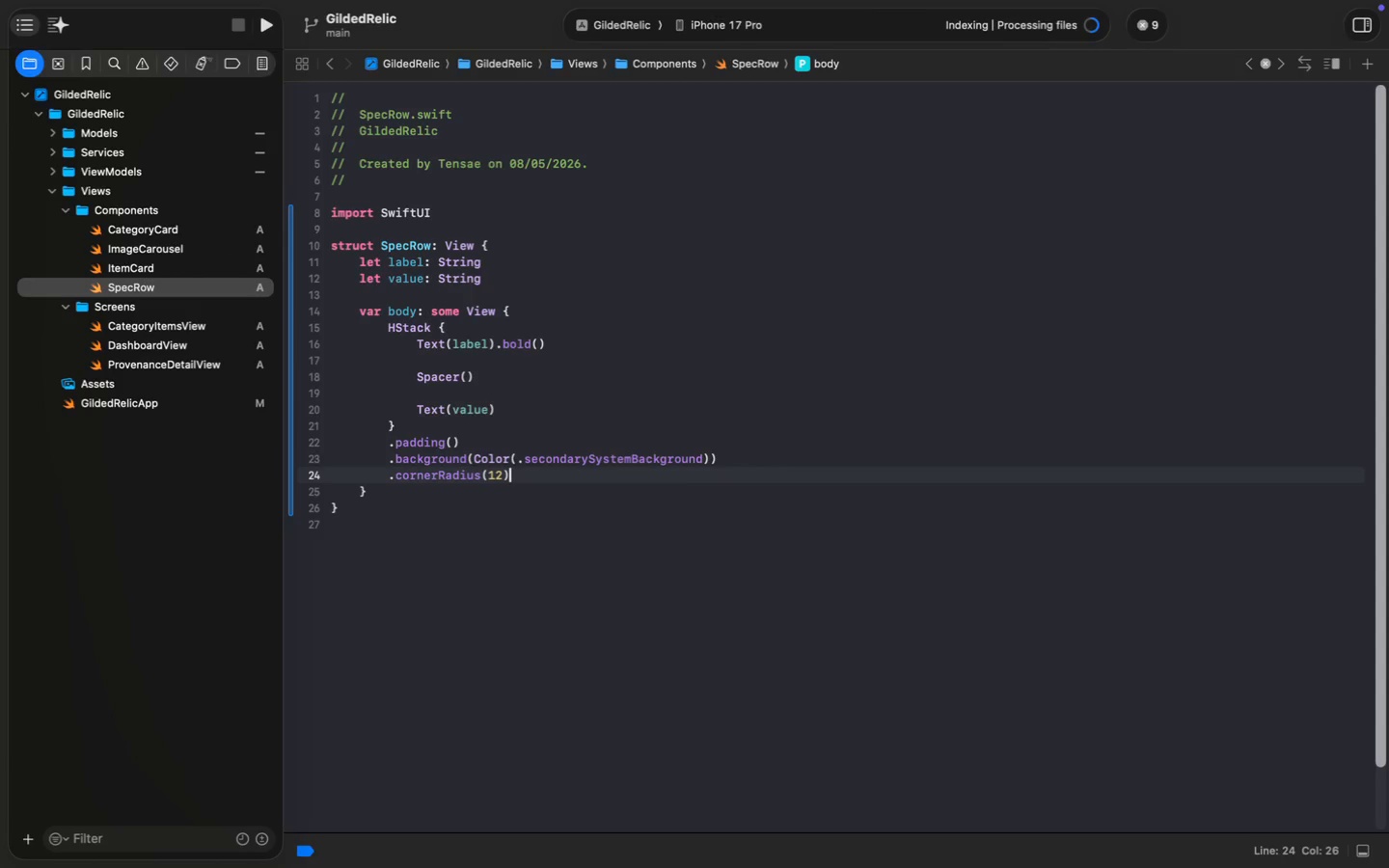 
left_click([136, 311])
 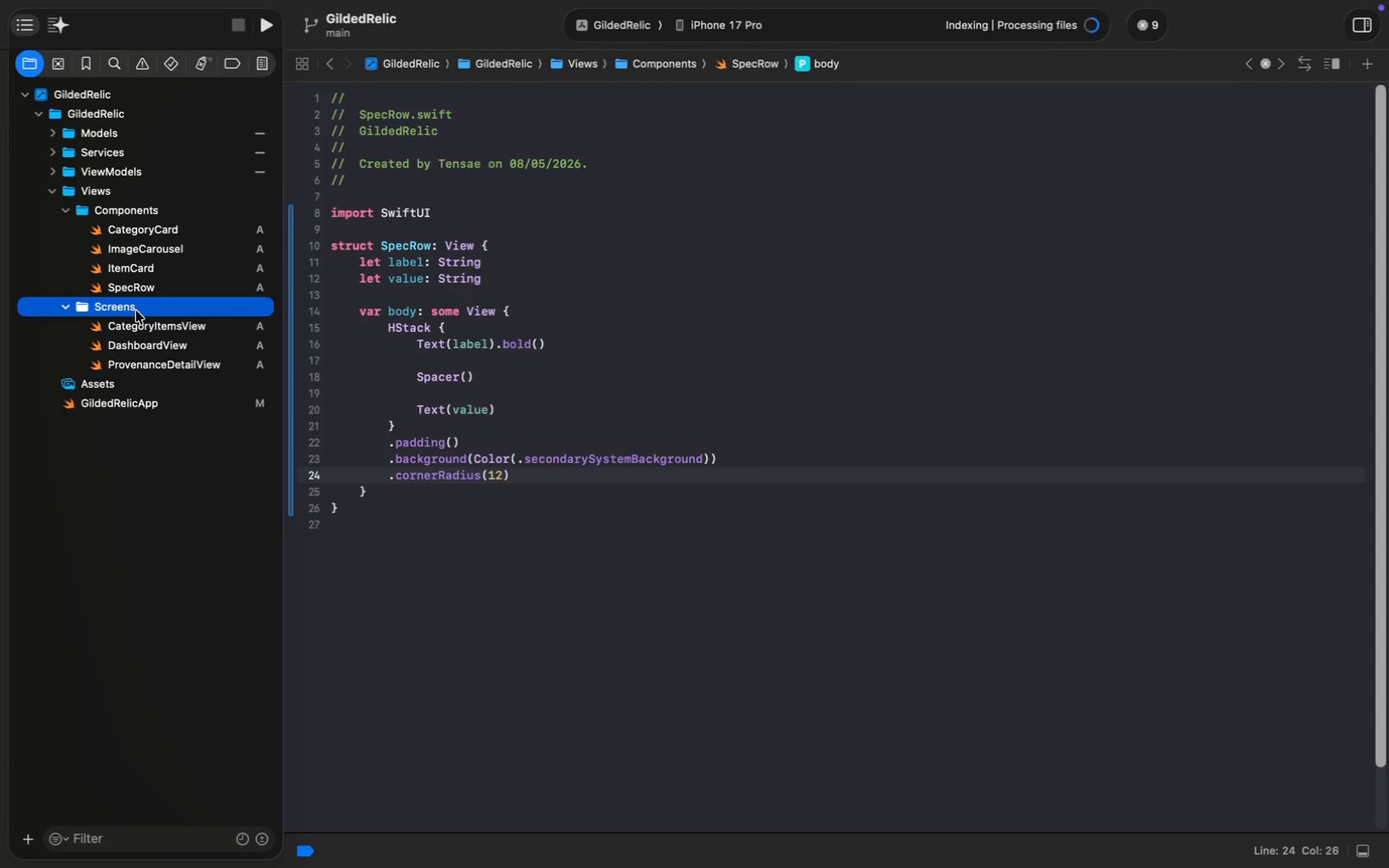 
key(Meta+N)
 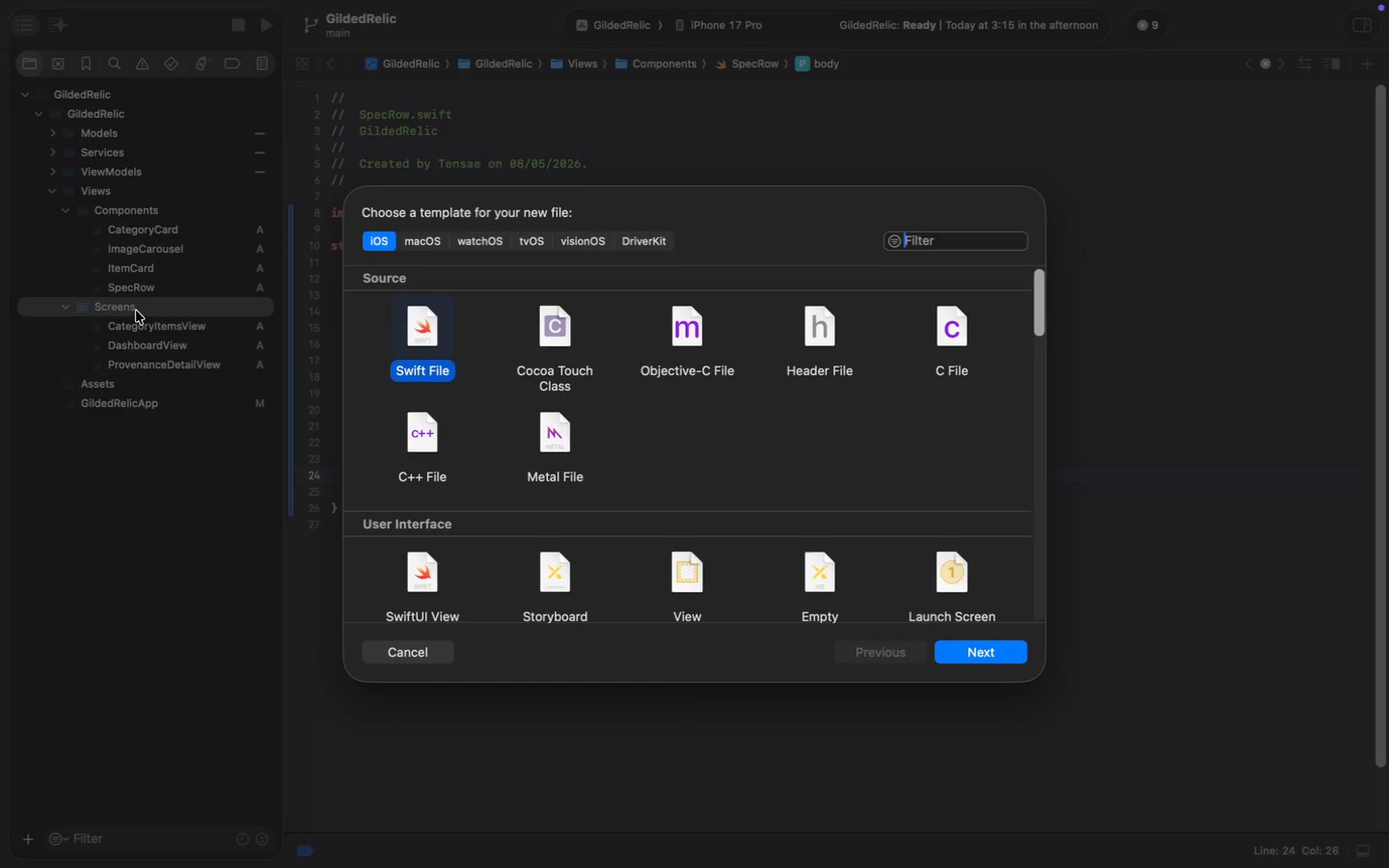 
wait(7.4)
 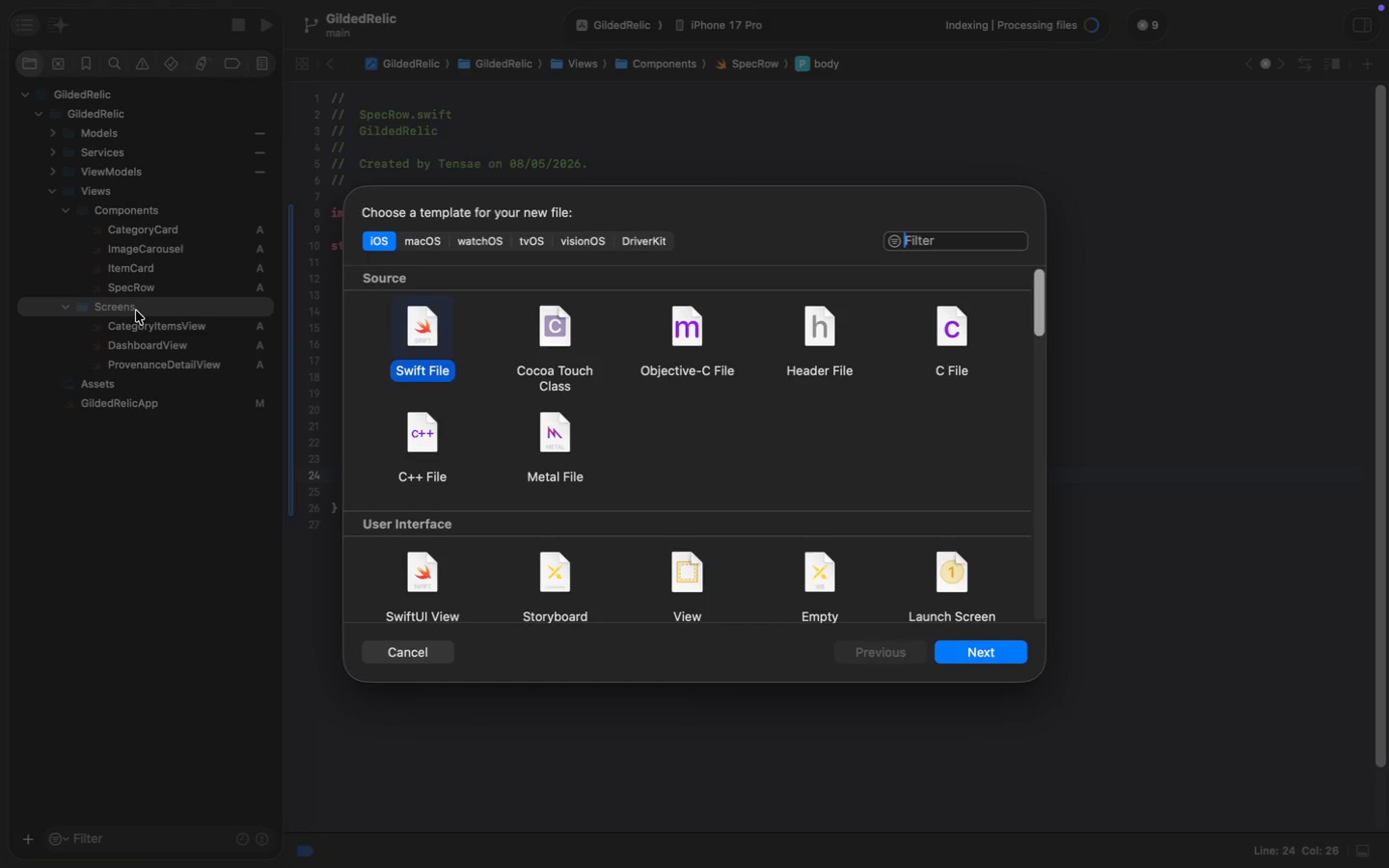 
key(Enter)
 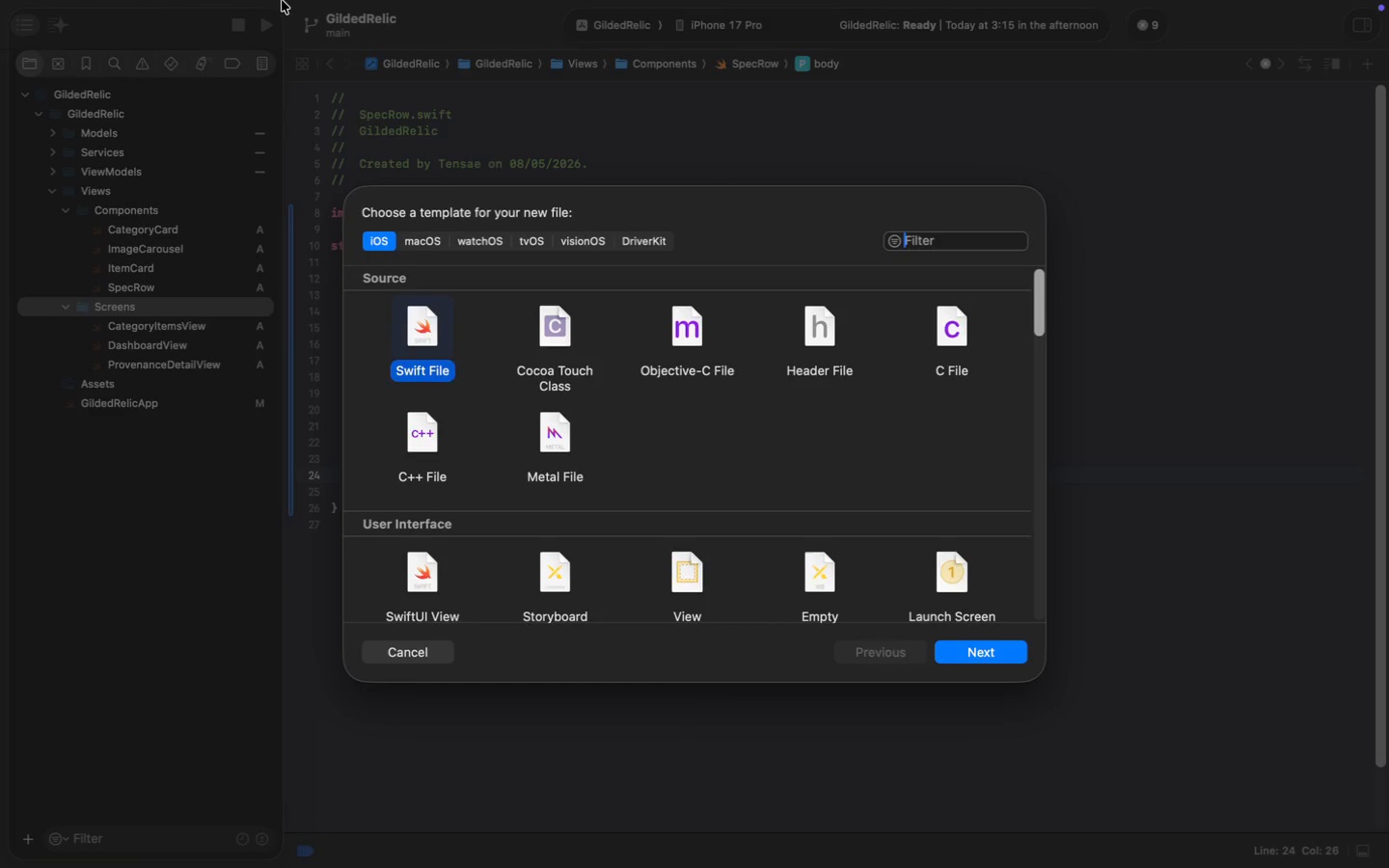 
wait(6.06)
 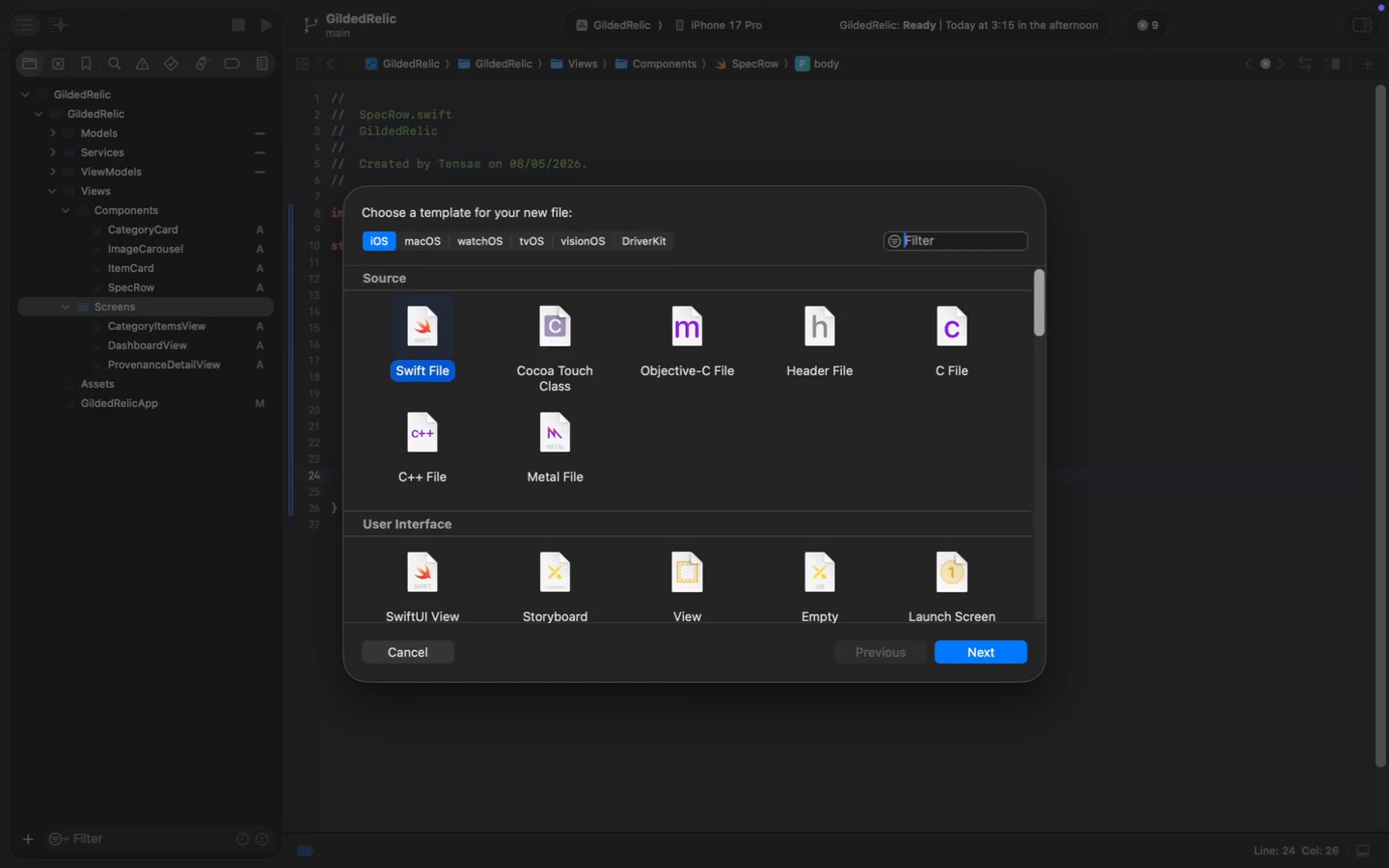 
type(ScannerView)
 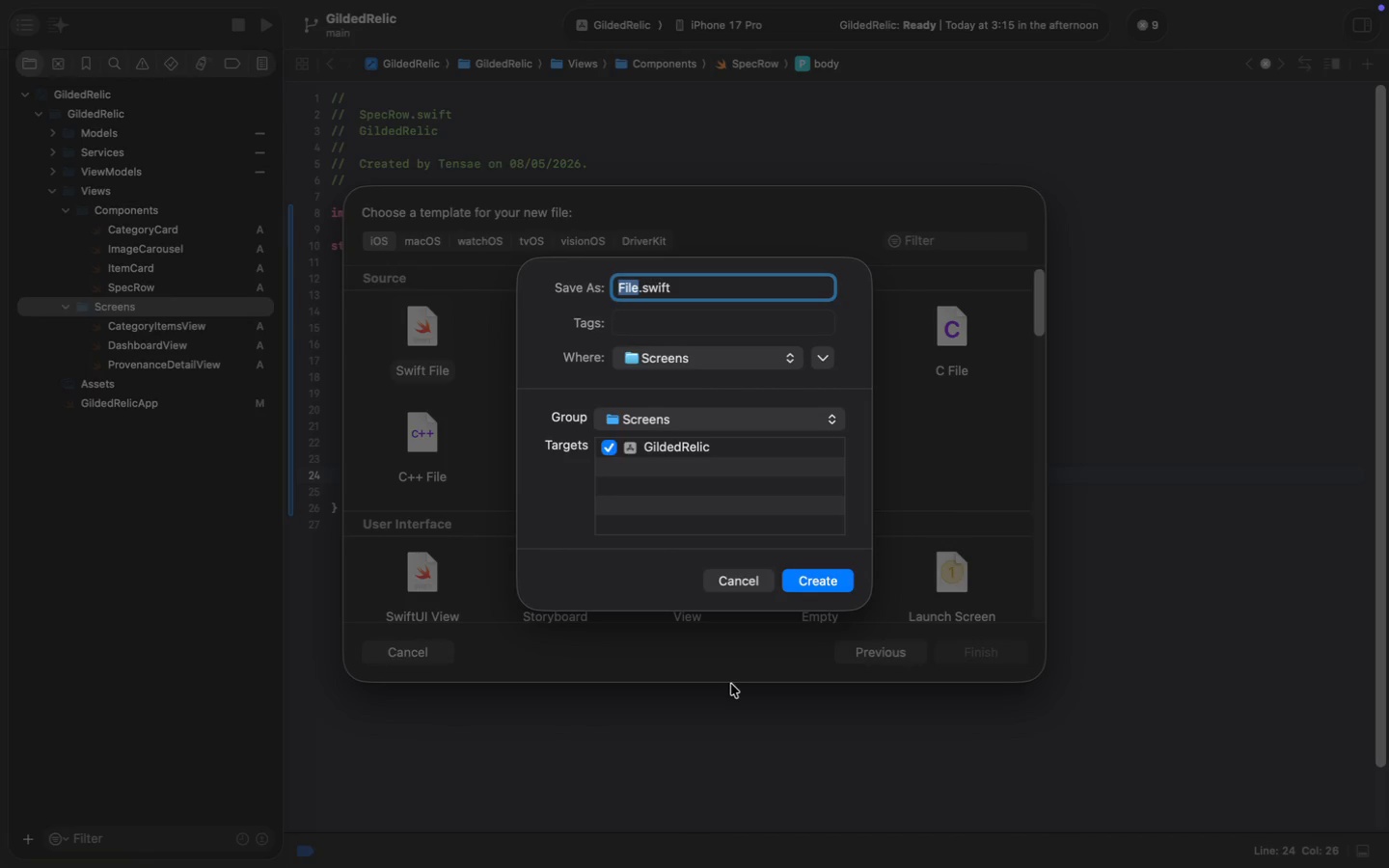 
key(Enter)
 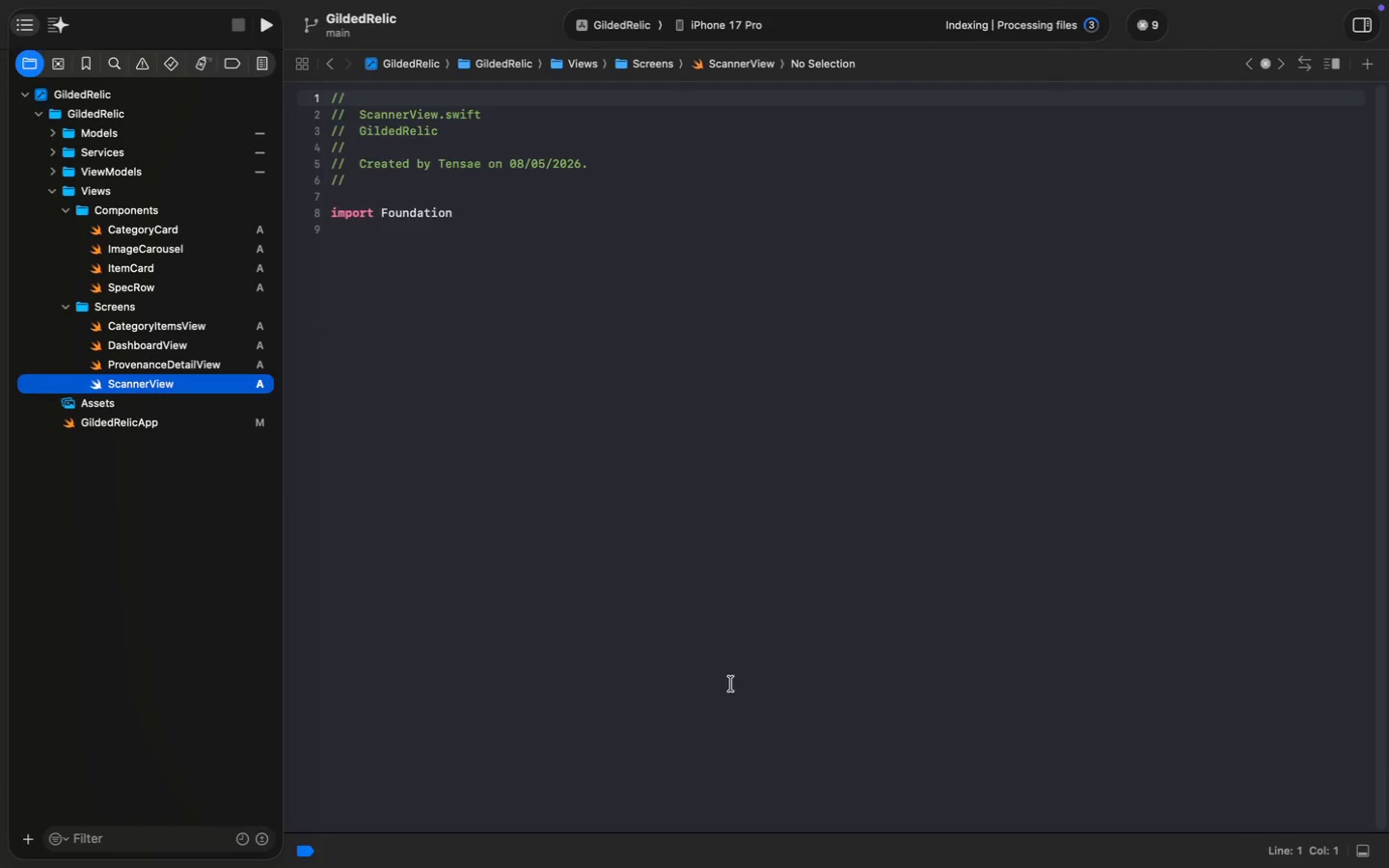 
wait(15.21)
 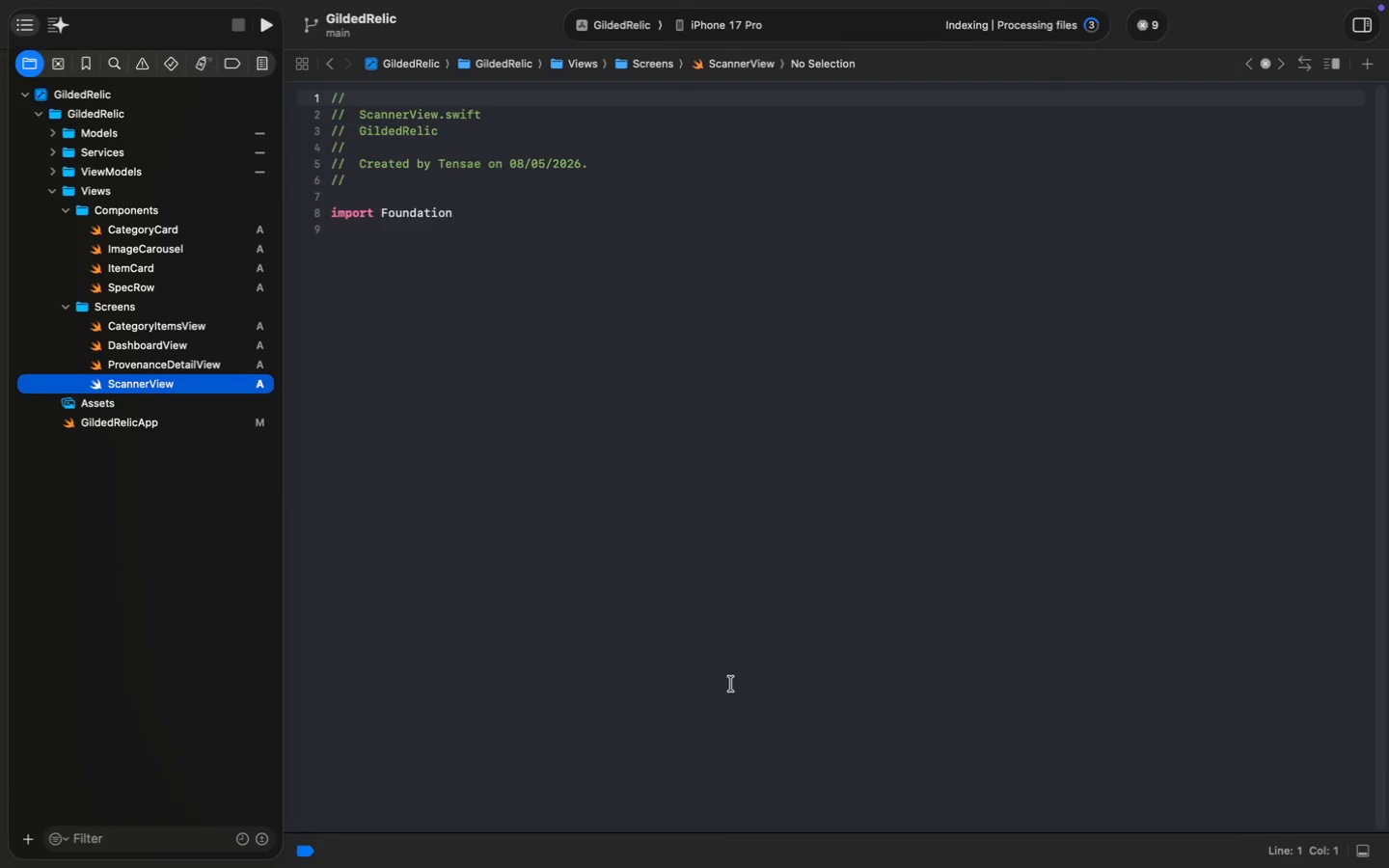 
left_click([549, 313])
 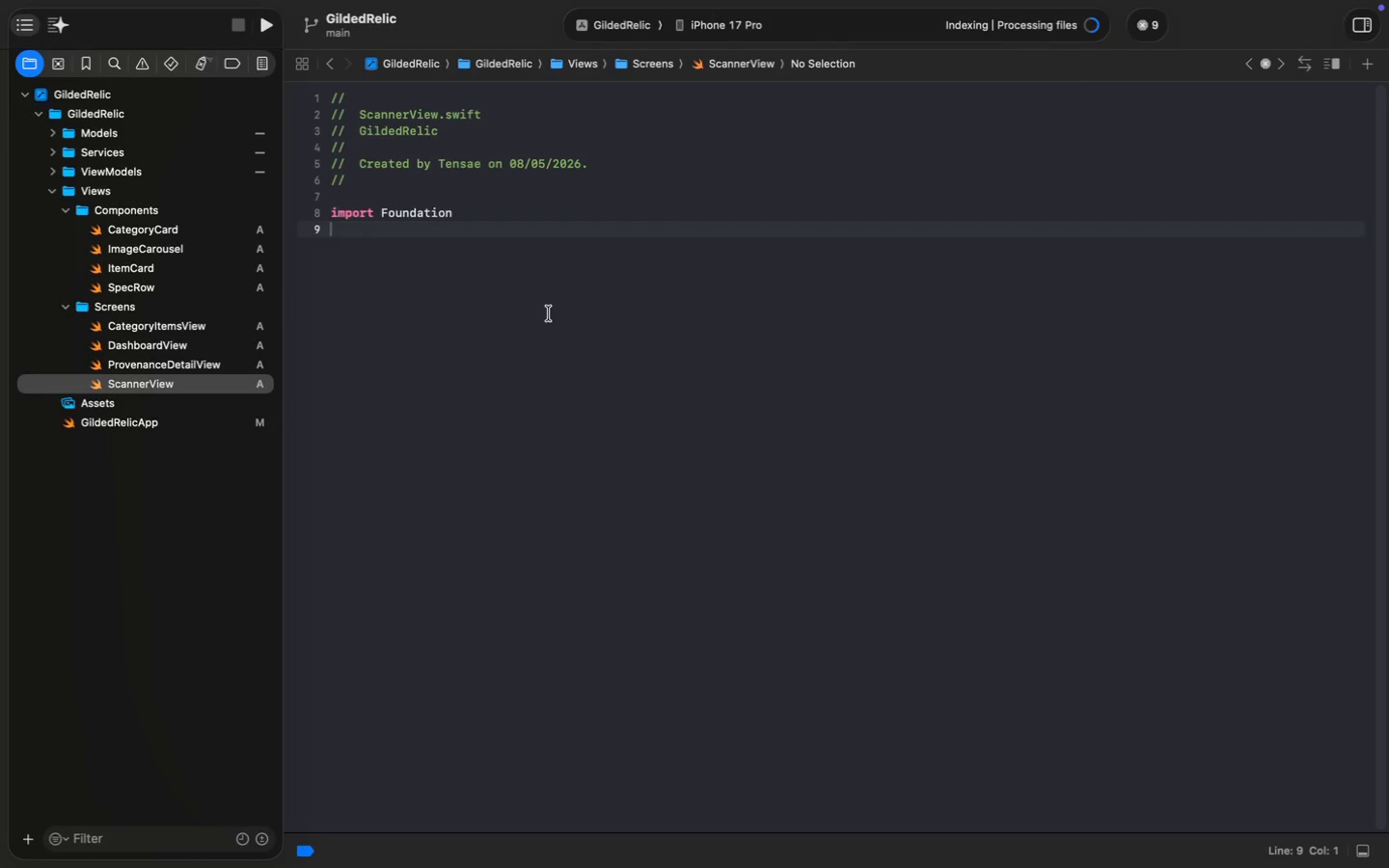 
wait(13.77)
 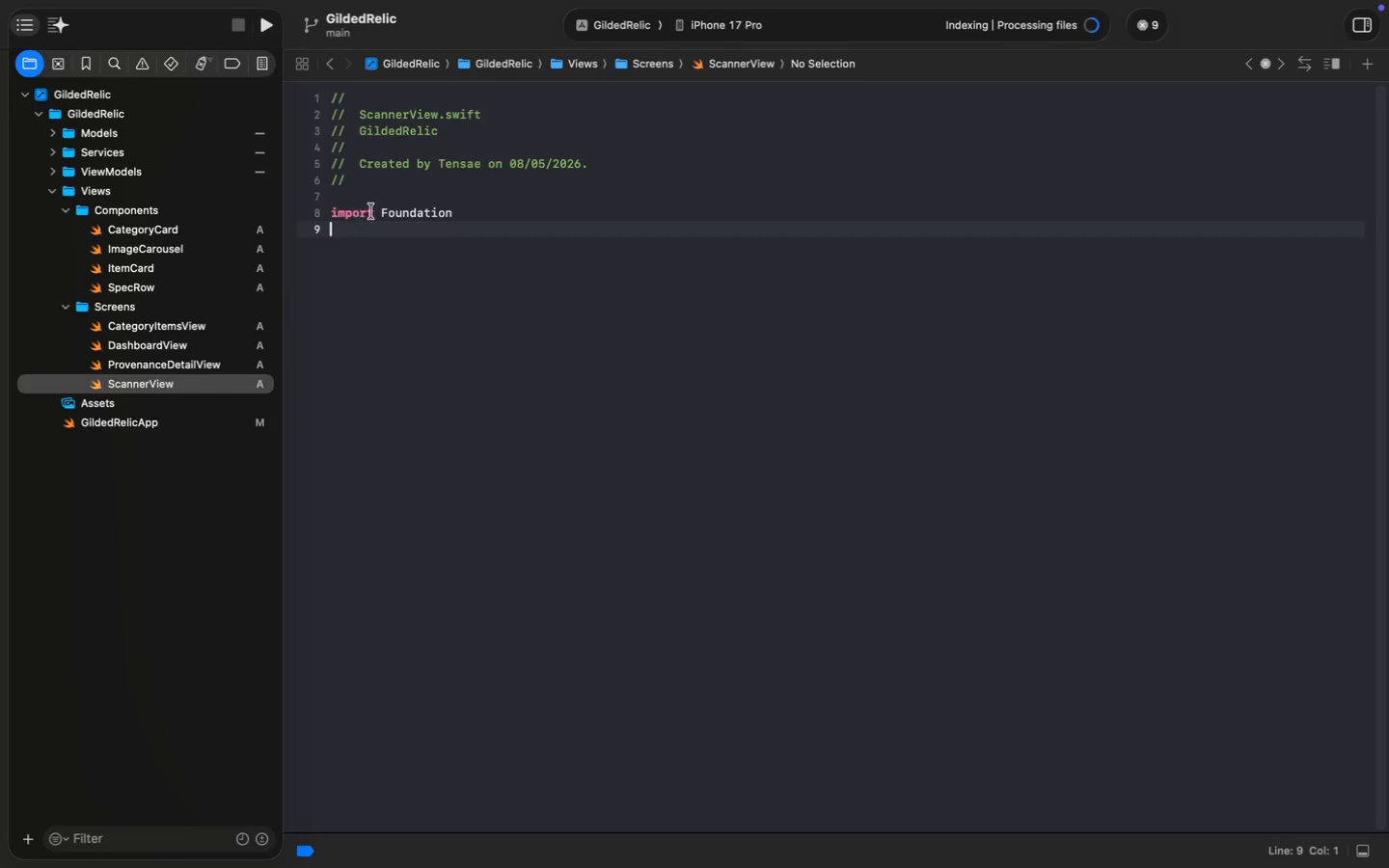 
double_click([434, 217])
 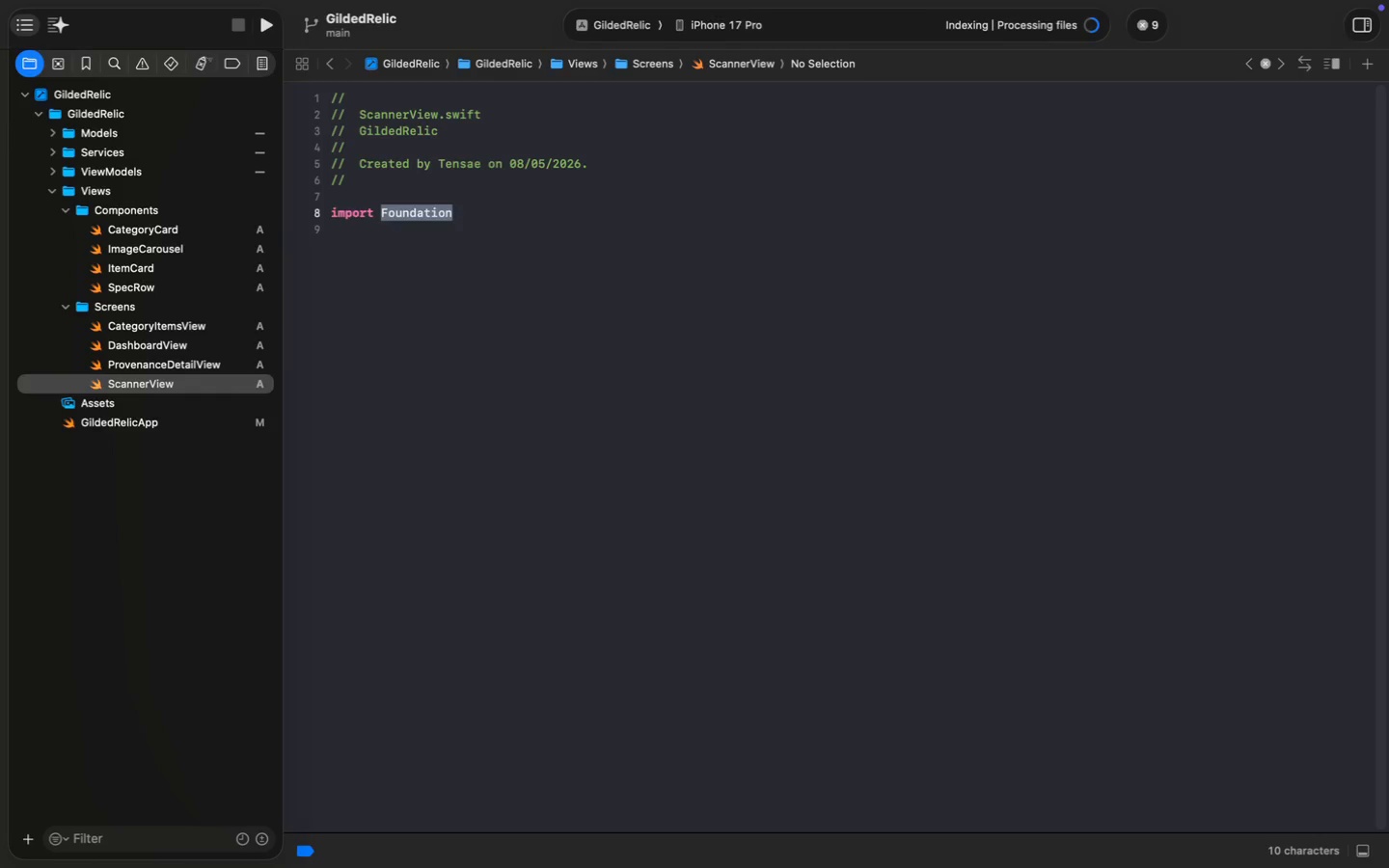 
type(Sw)
 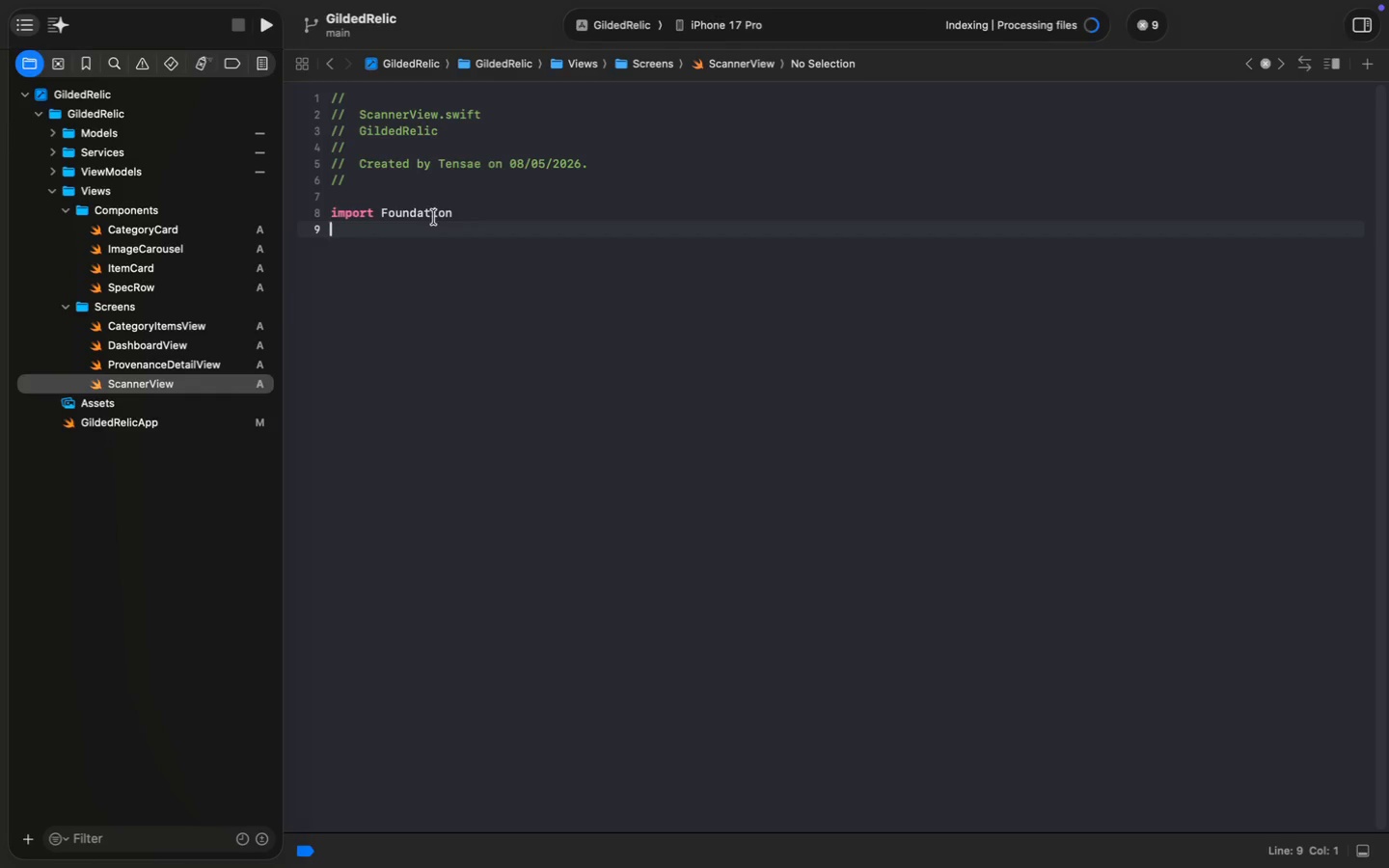 
key(Enter)
 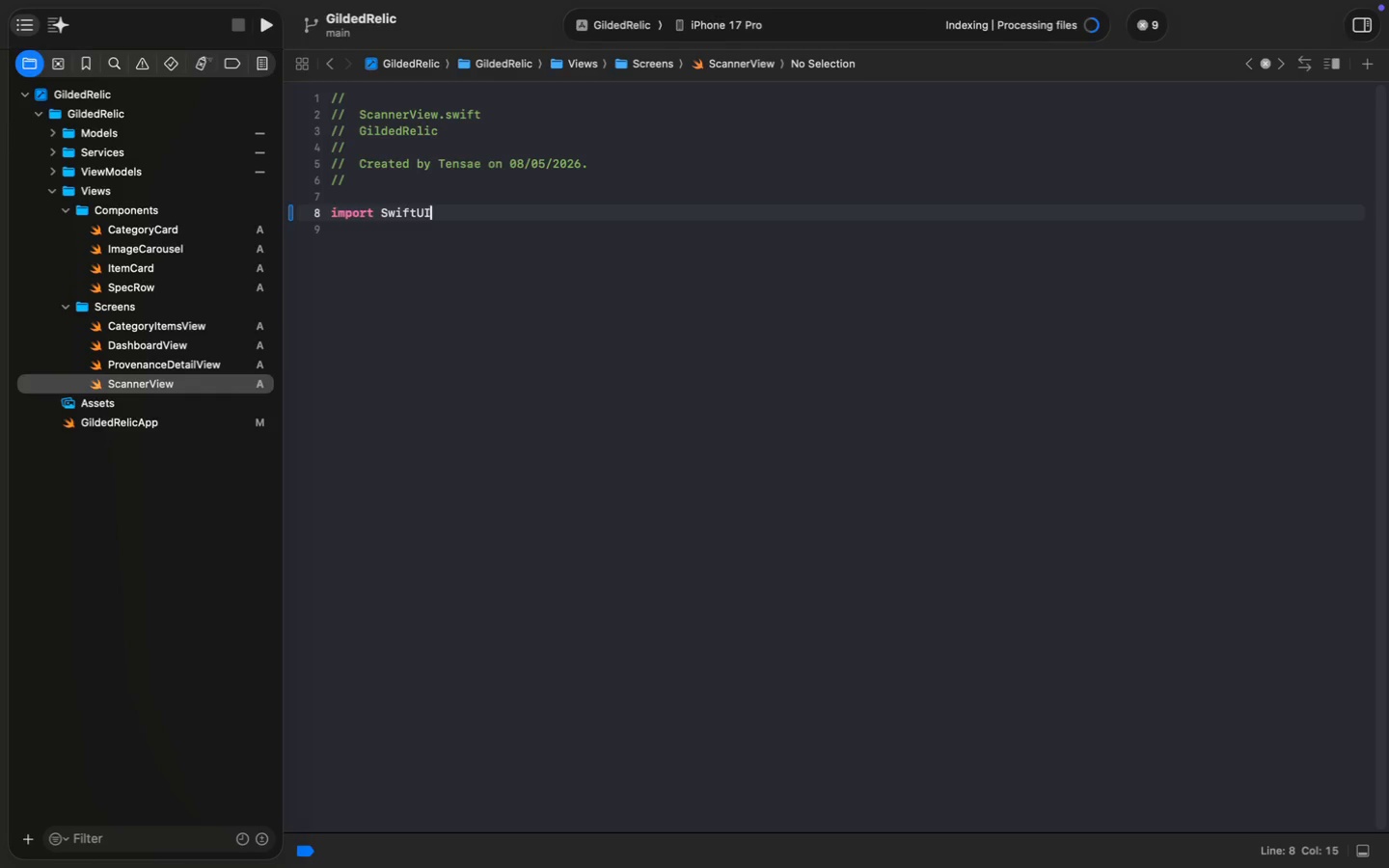 
key(Enter)
 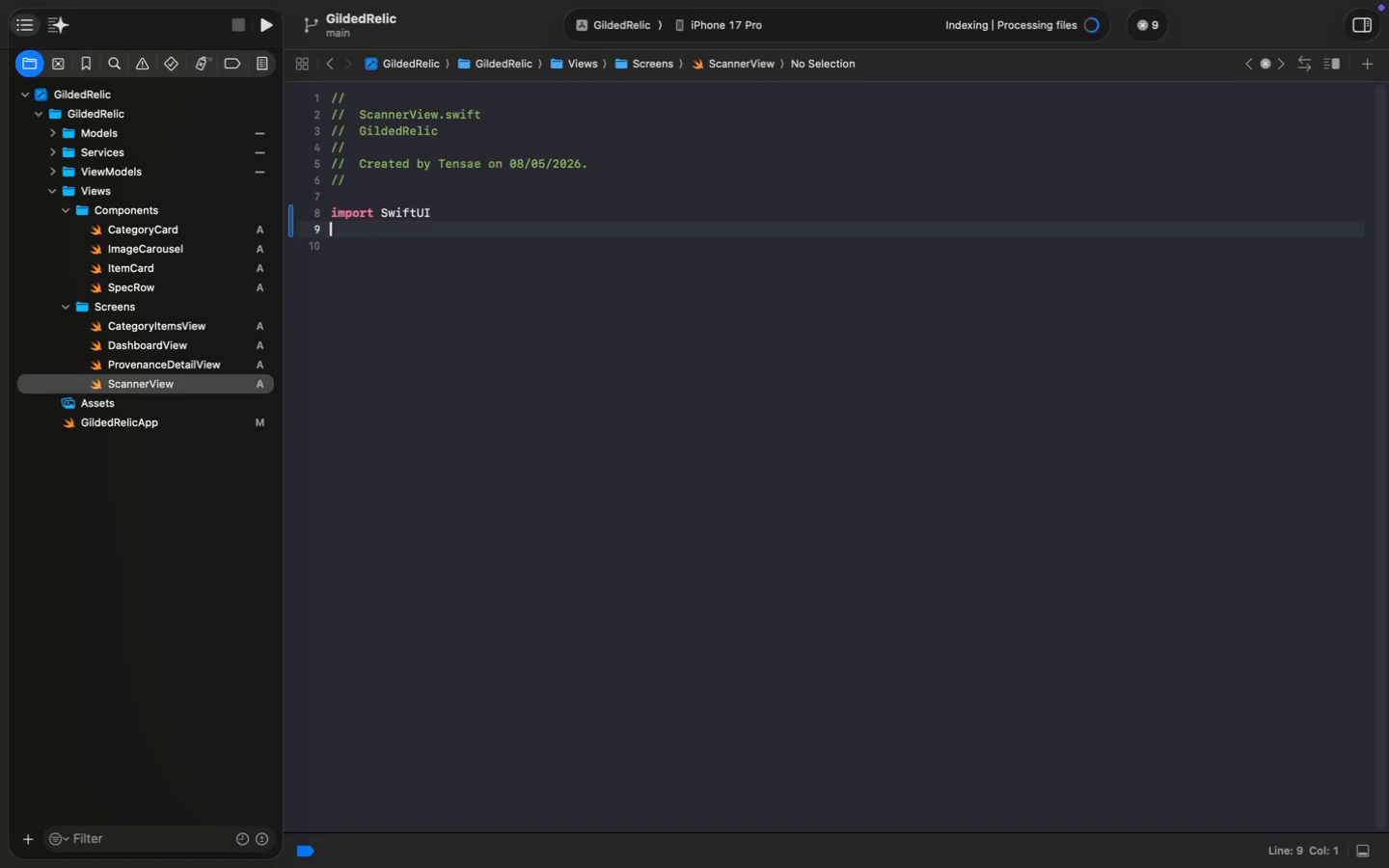 
key(Enter)
 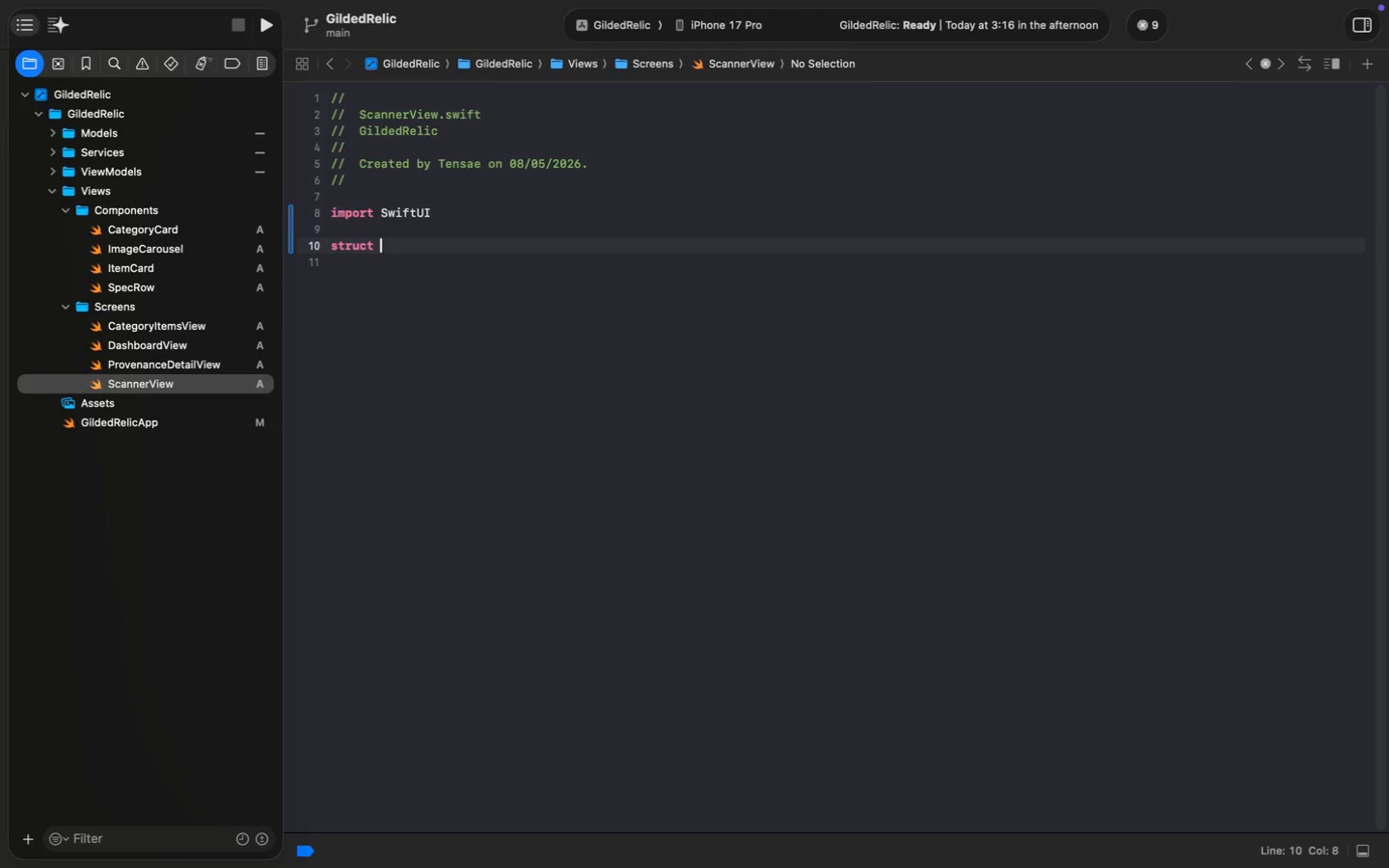 
type(struct Sc)
 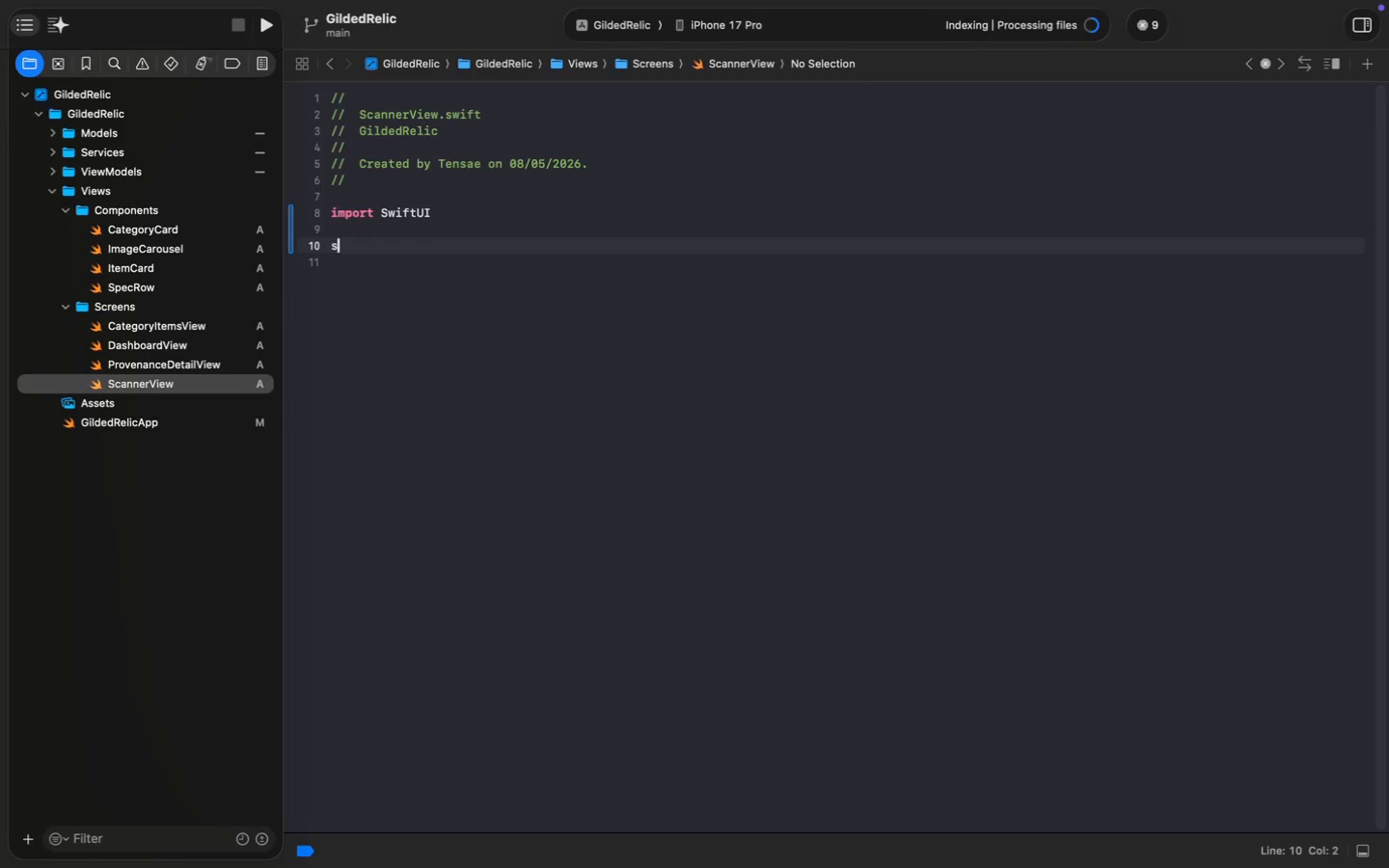 
key(Enter)
 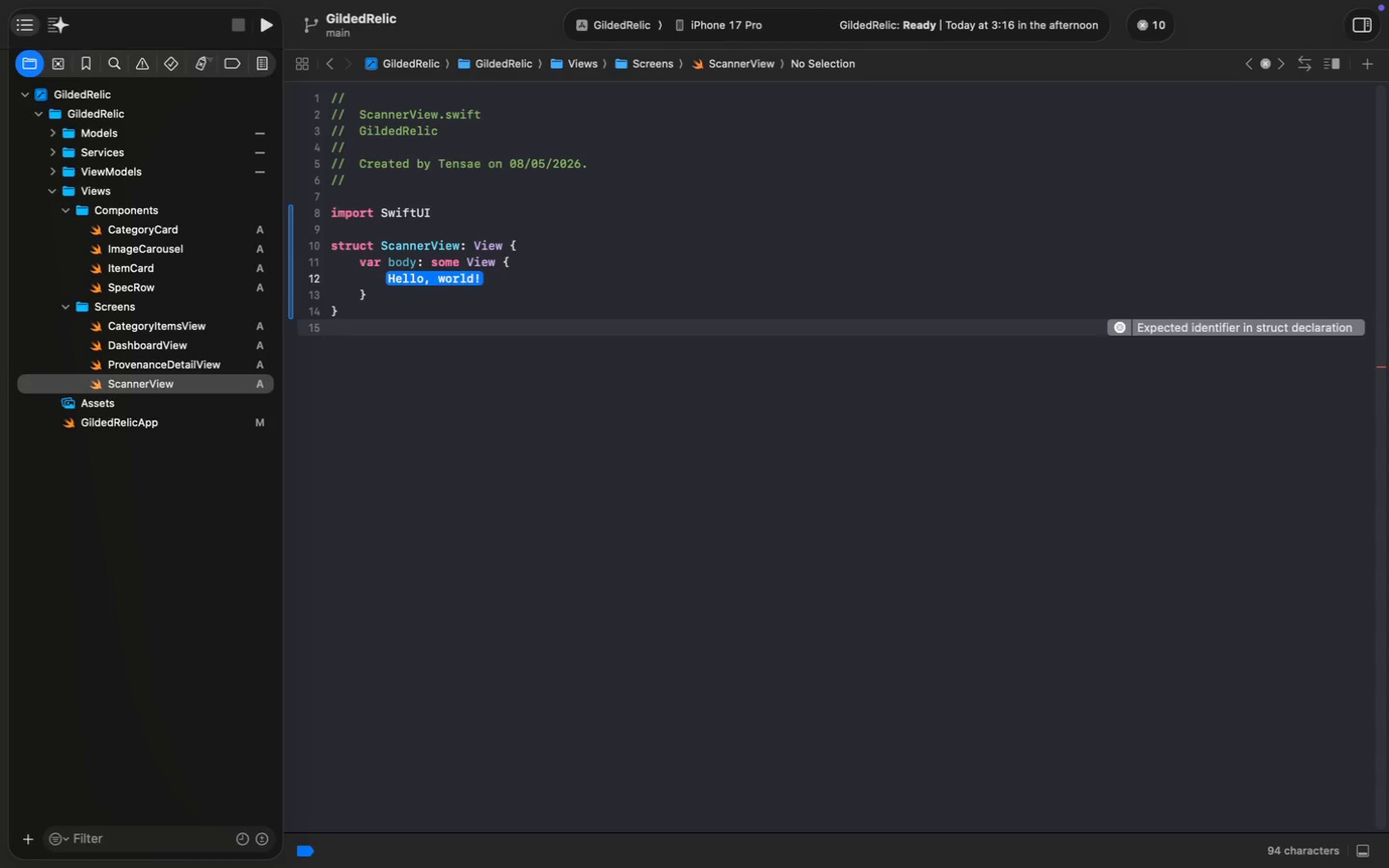 
type(: View)
key(Tab)
 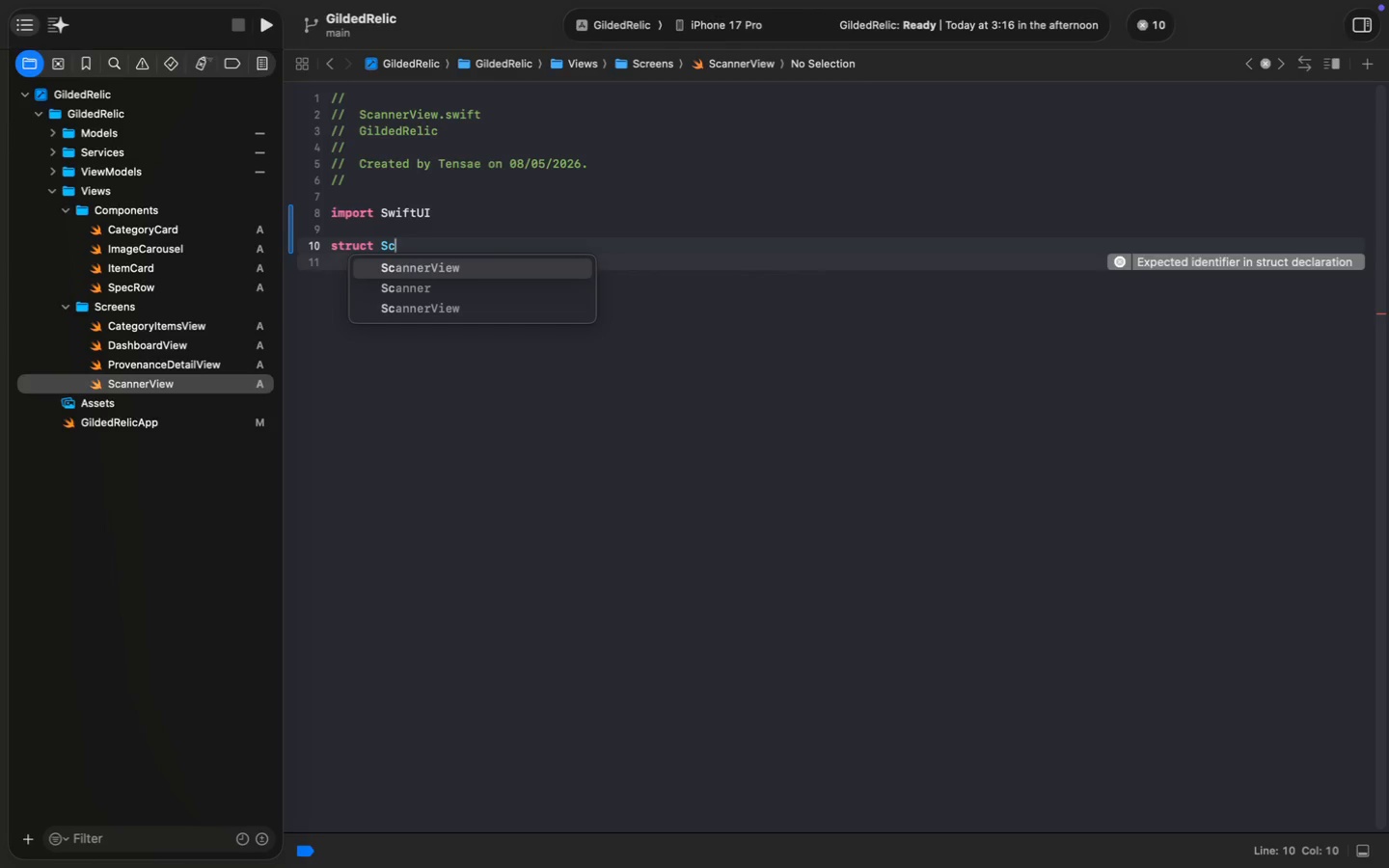 
key(ArrowUp)
 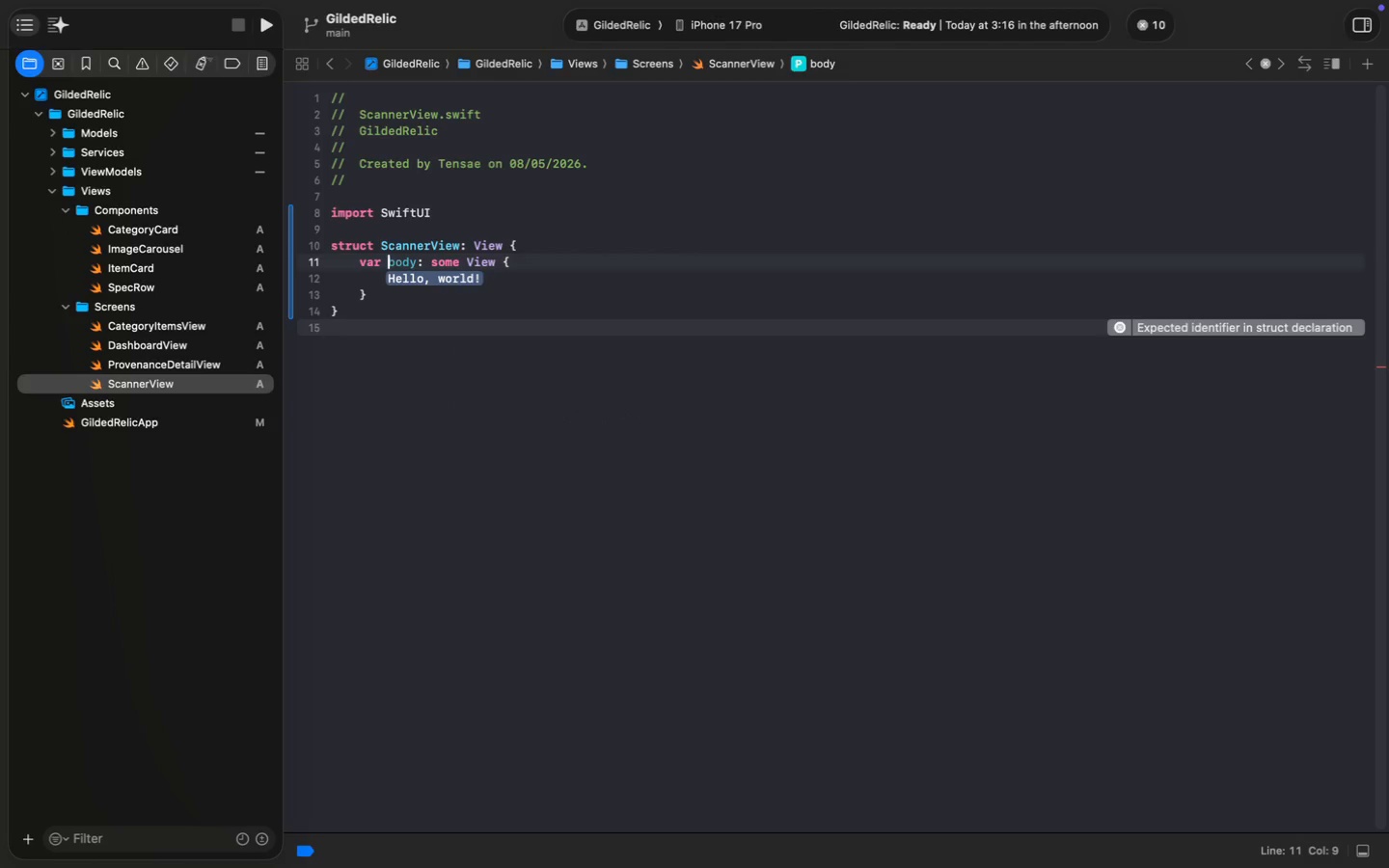 
key(ArrowUp)
 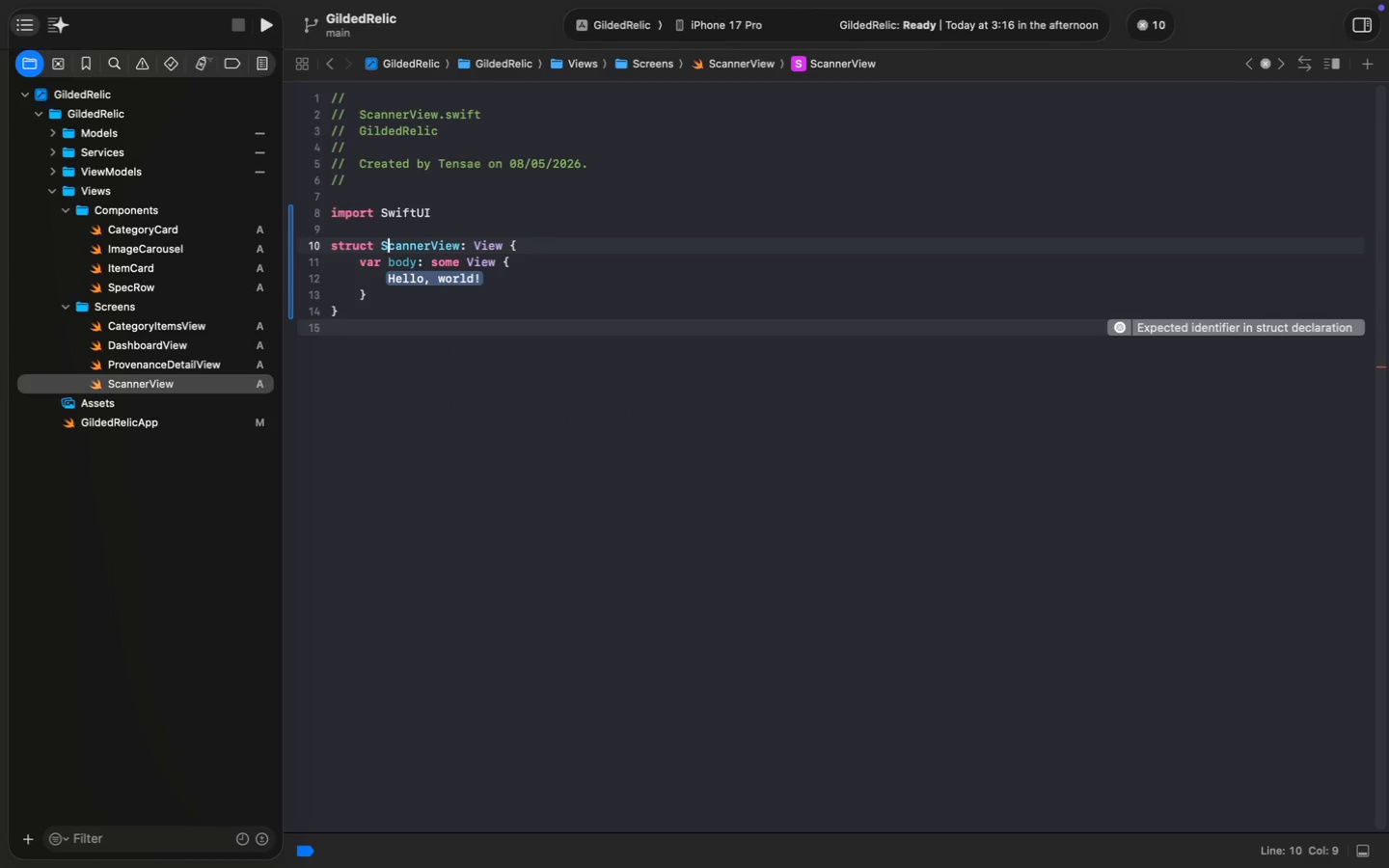 
key(Meta+MetaRight)
 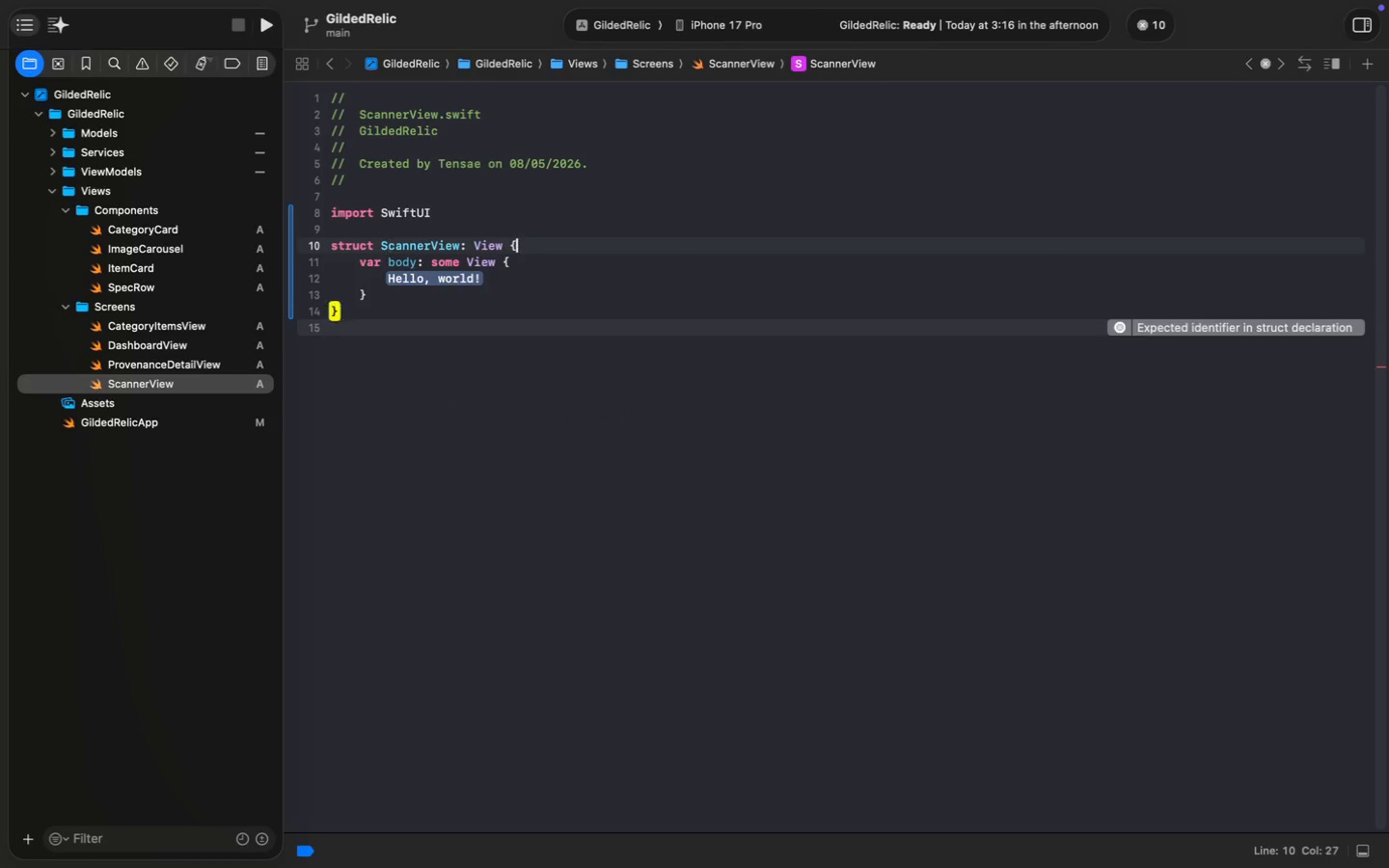 
key(Meta+ArrowRight)
 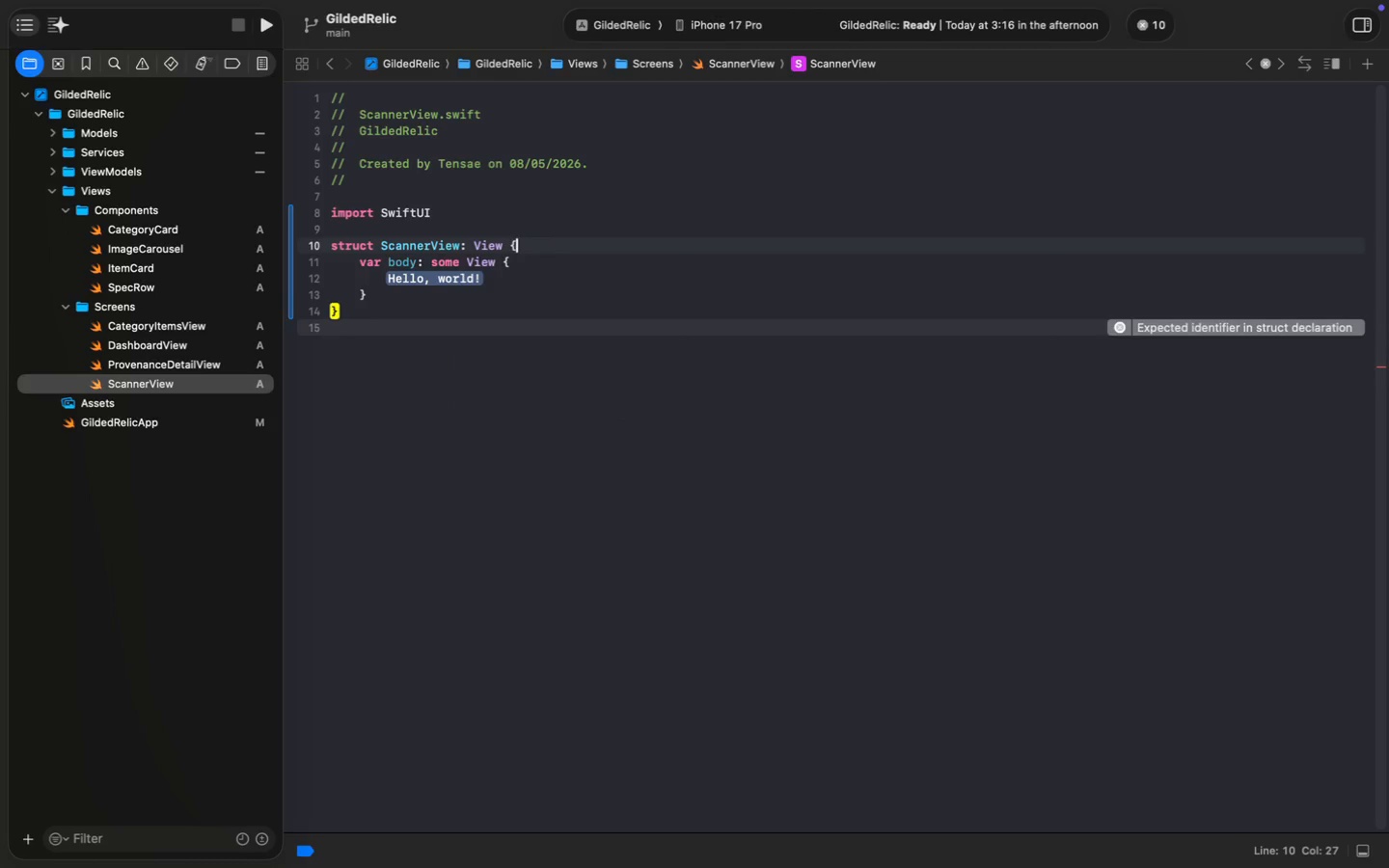 
key(Enter)
 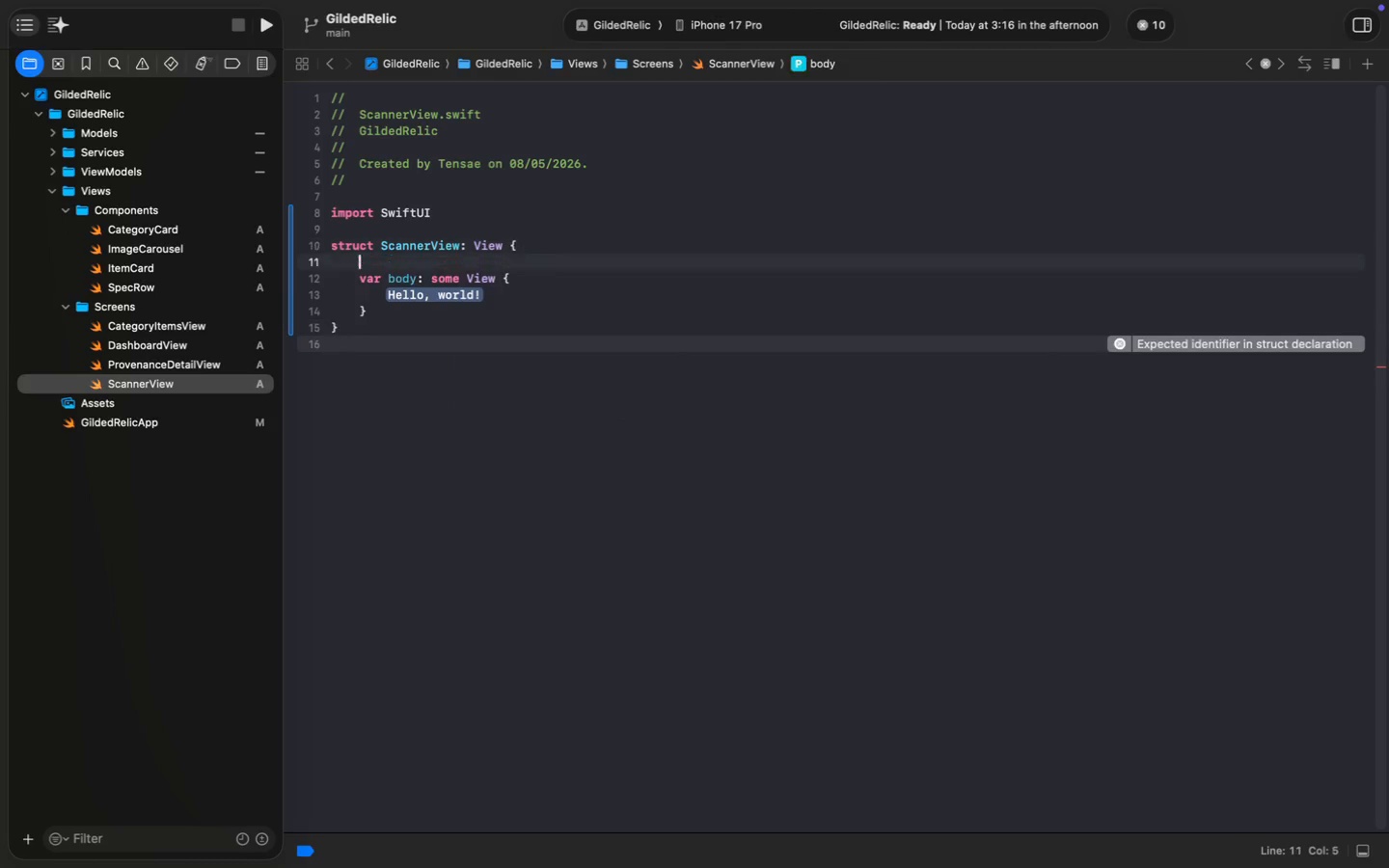 
key(Enter)
 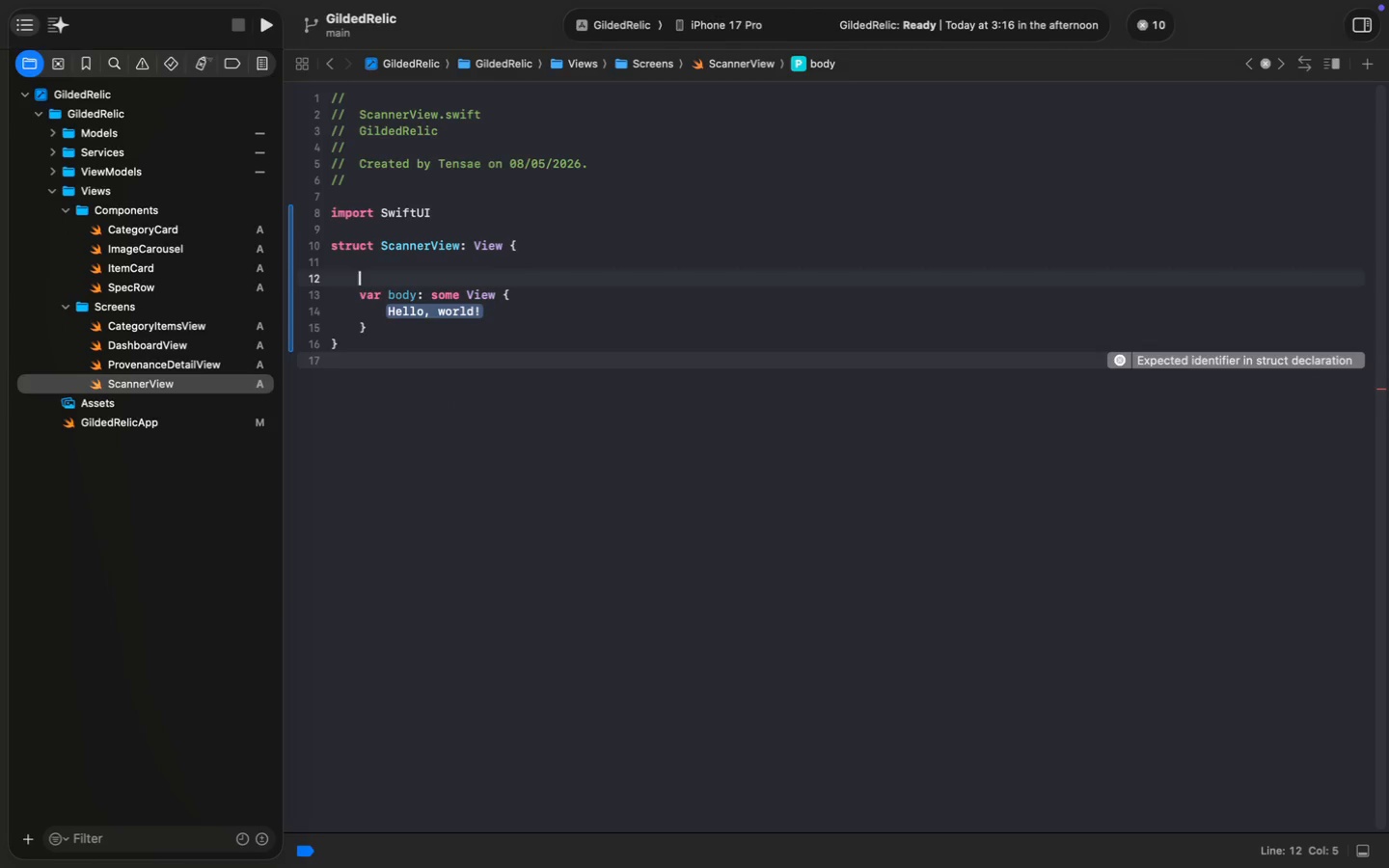 
key(ArrowUp)
 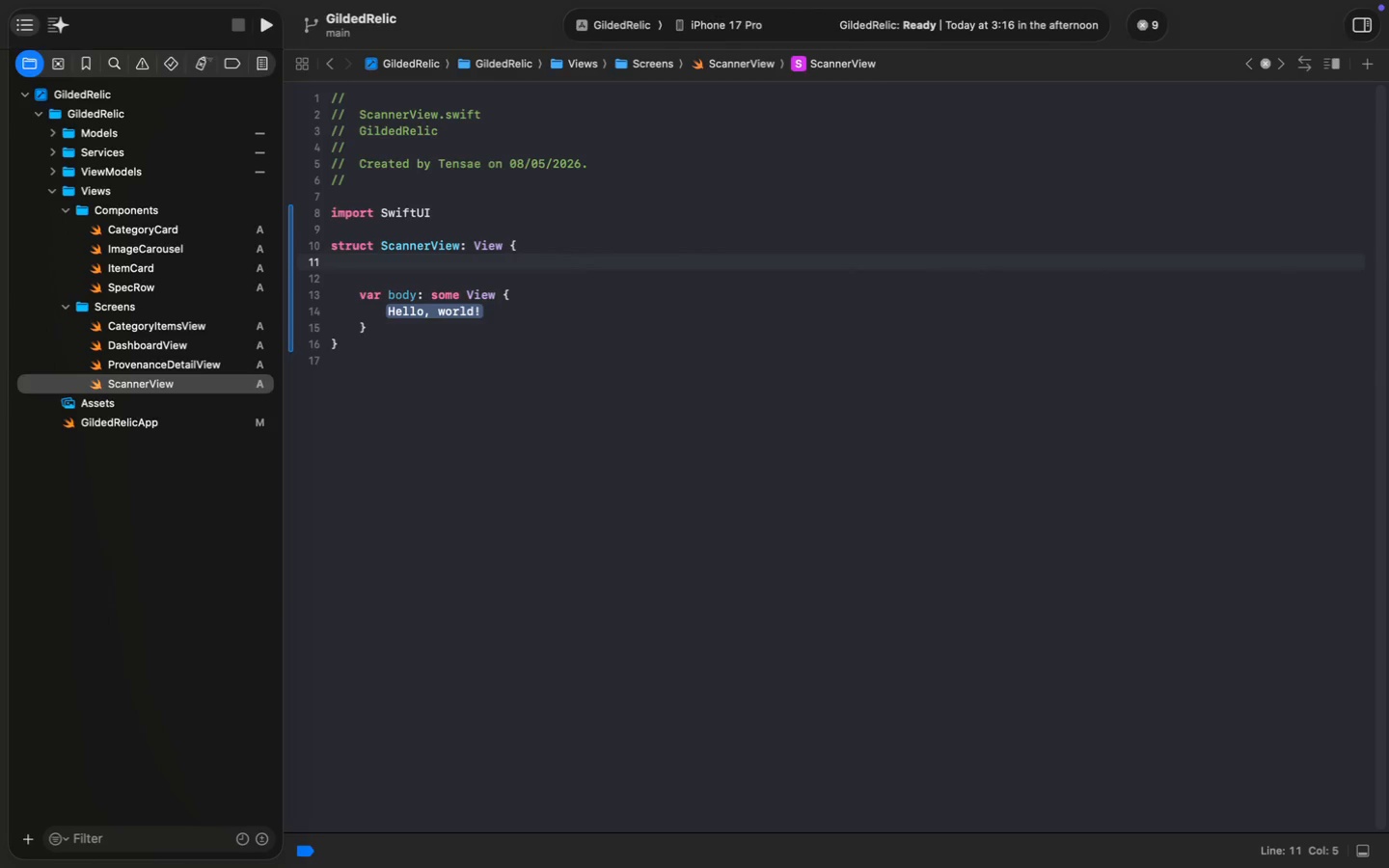 
wait(13.07)
 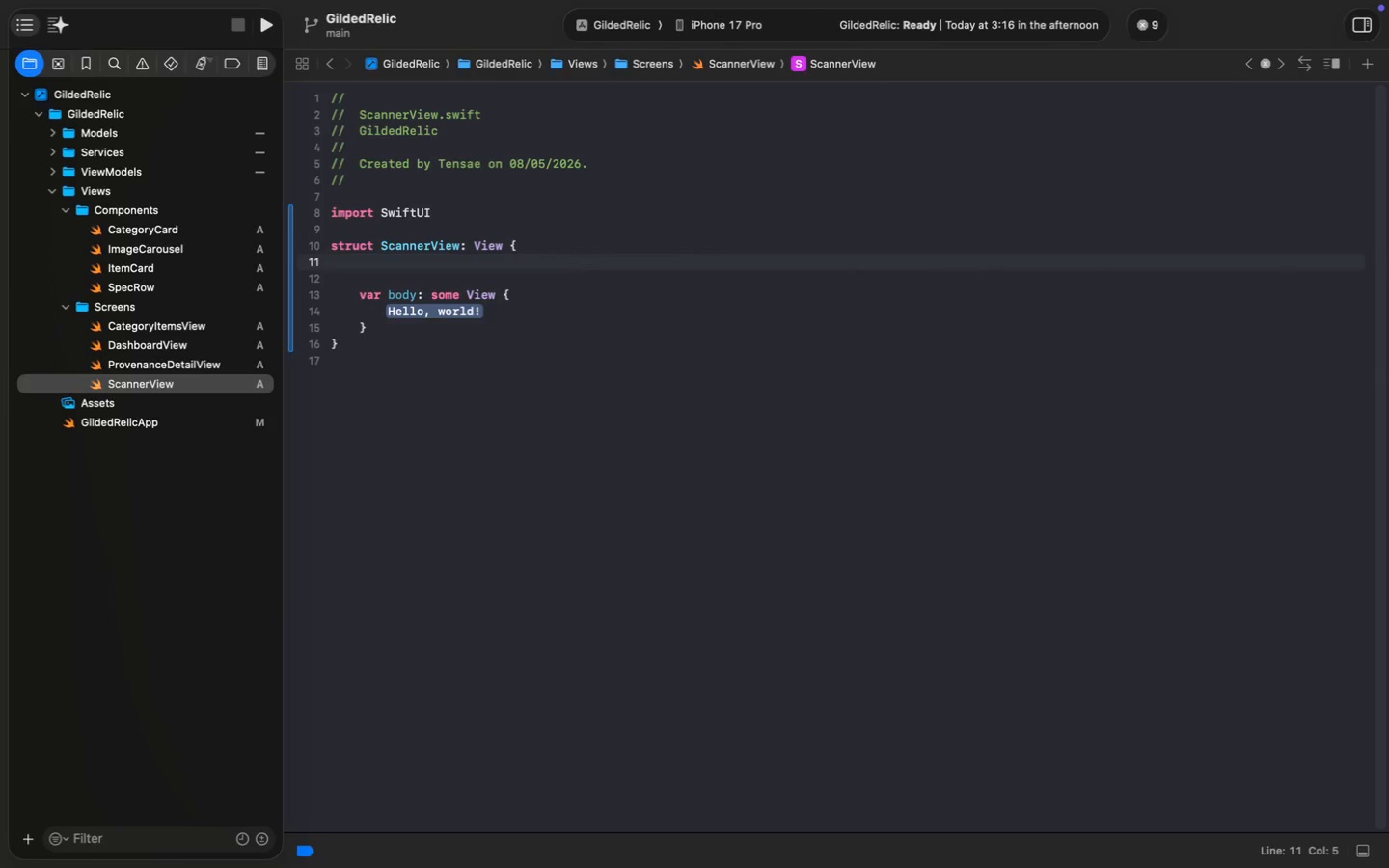 
type(let items: [Ant)
 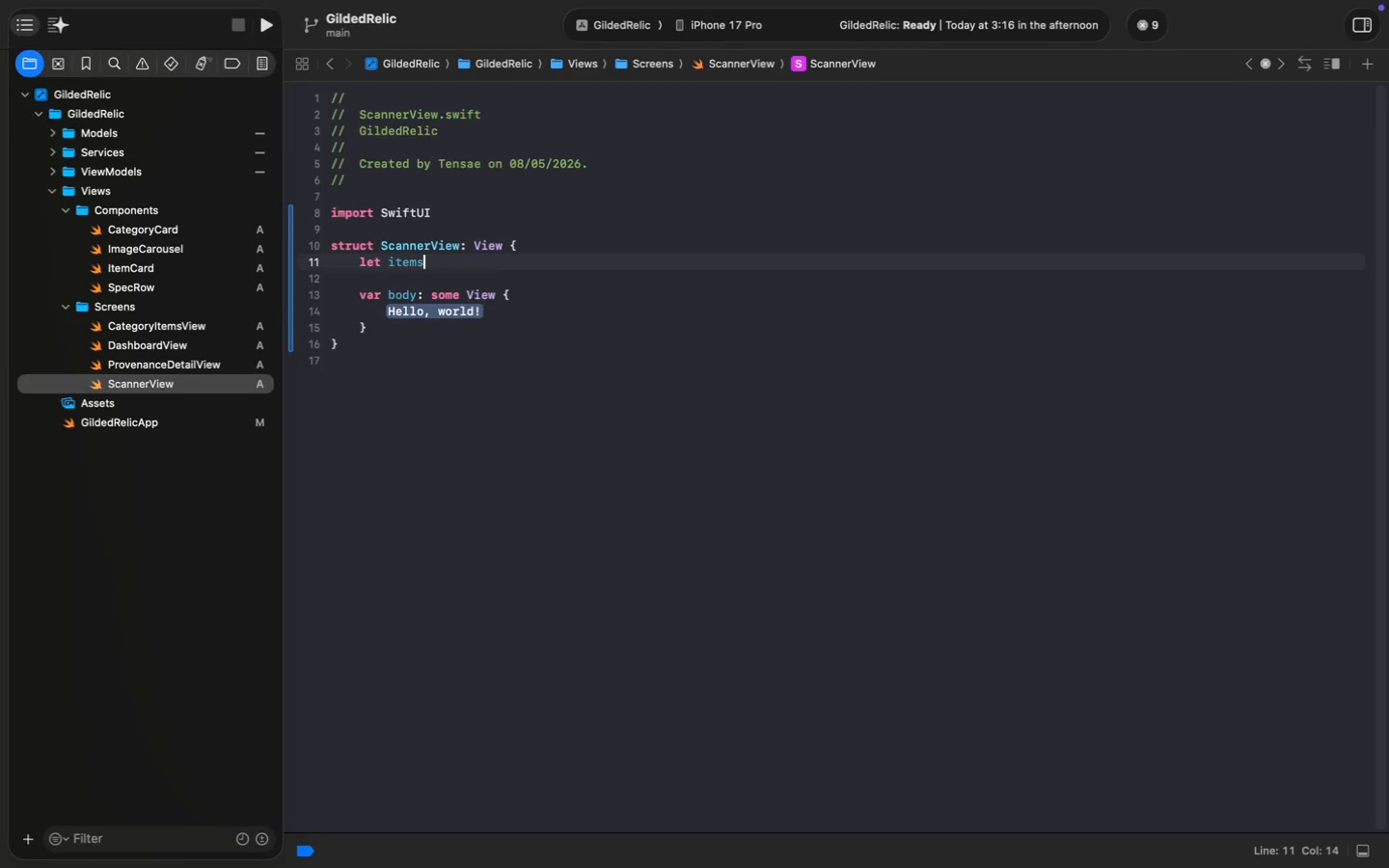 
key(Enter)
 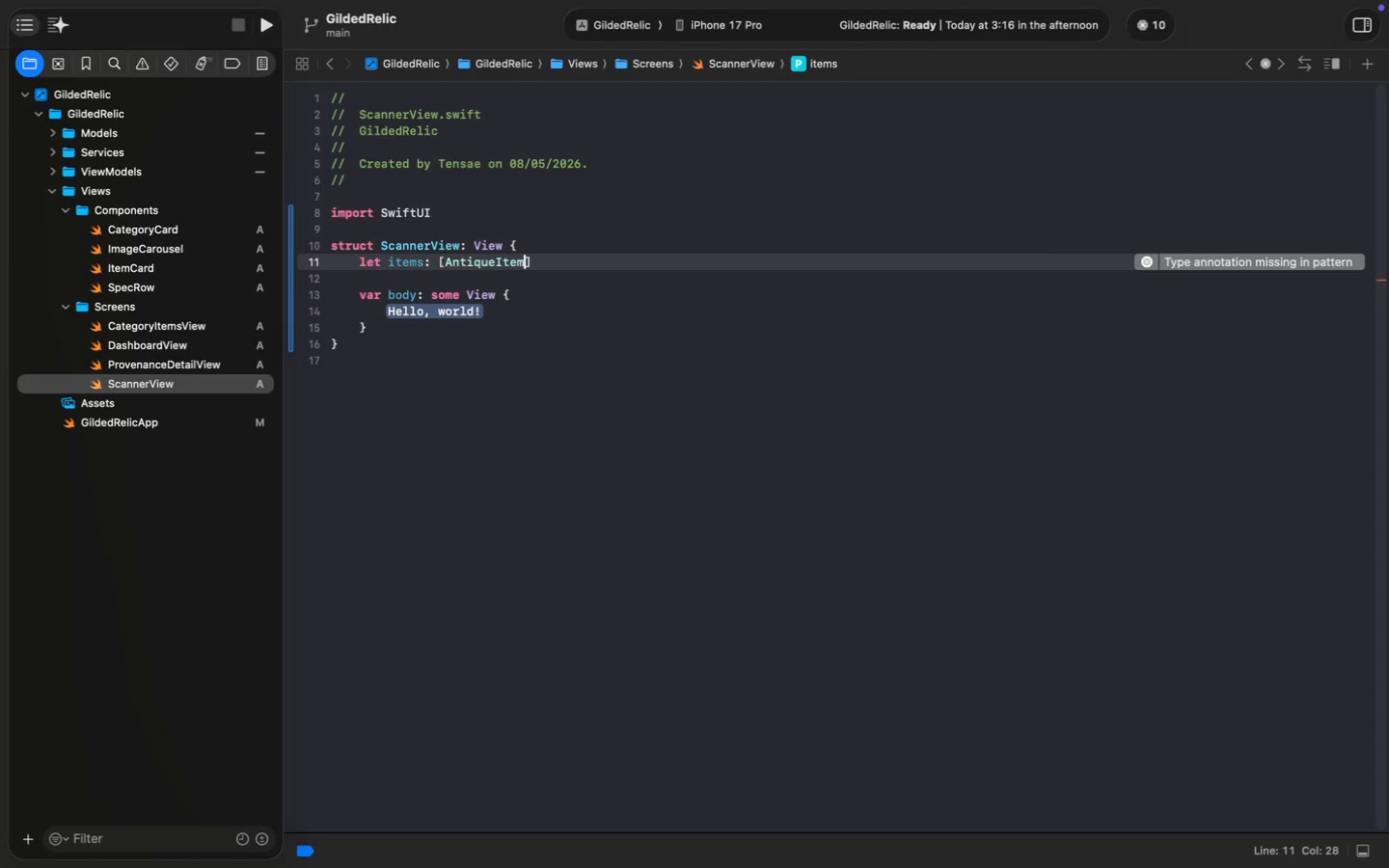 
key(Meta+ArrowRight)
 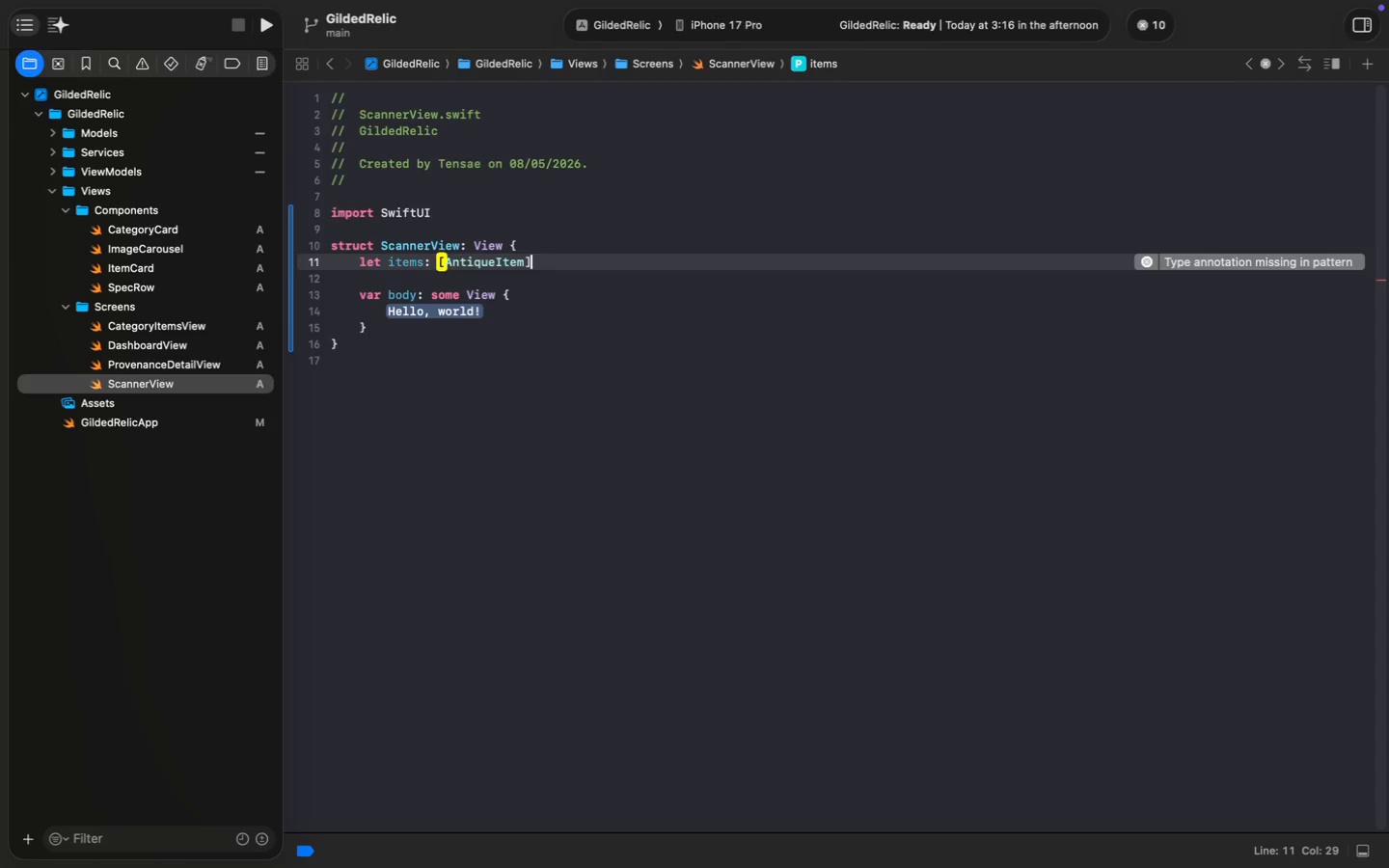 
key(Meta+ArrowRight)
 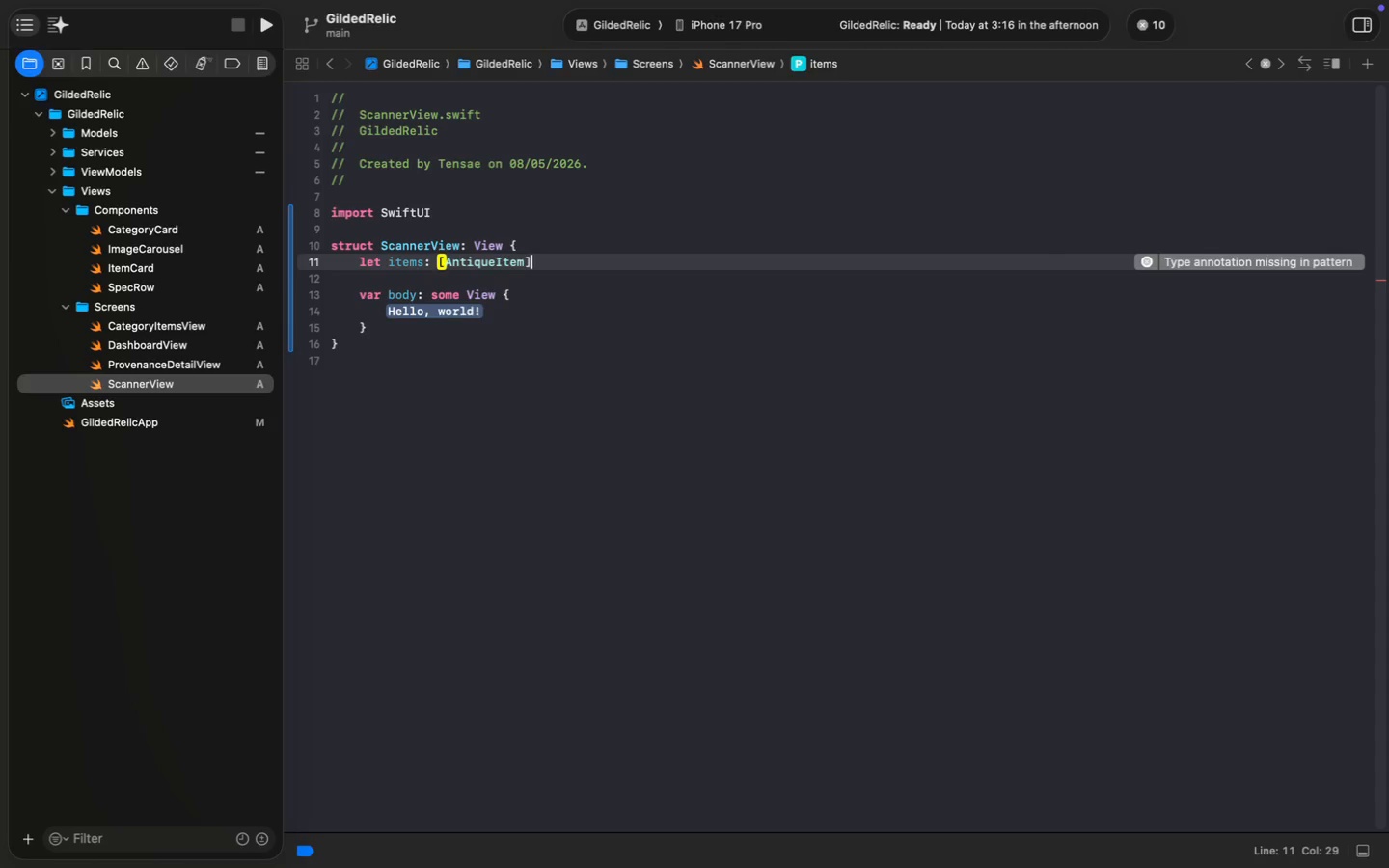 
key(Enter)
 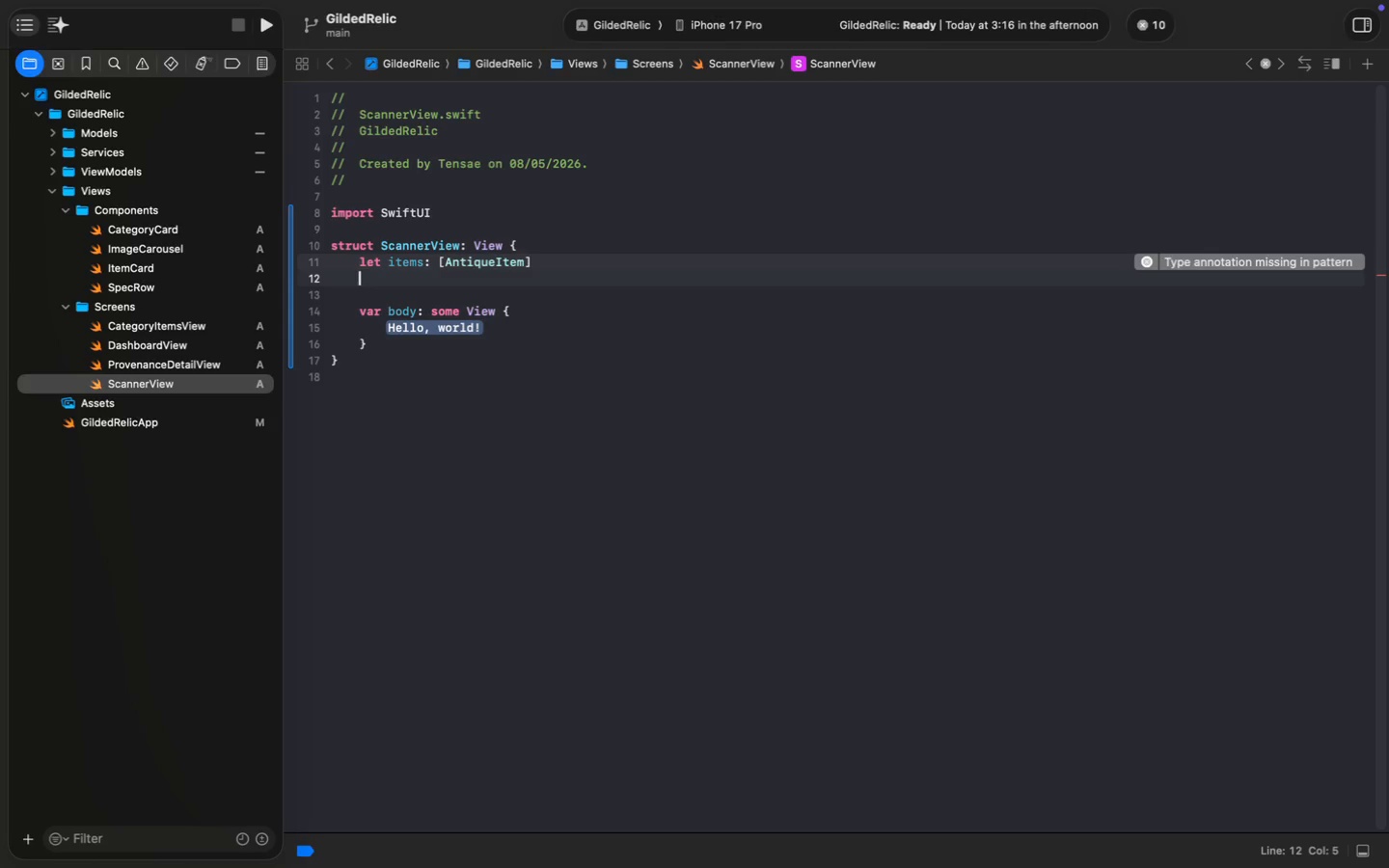 
type(@StateO)
 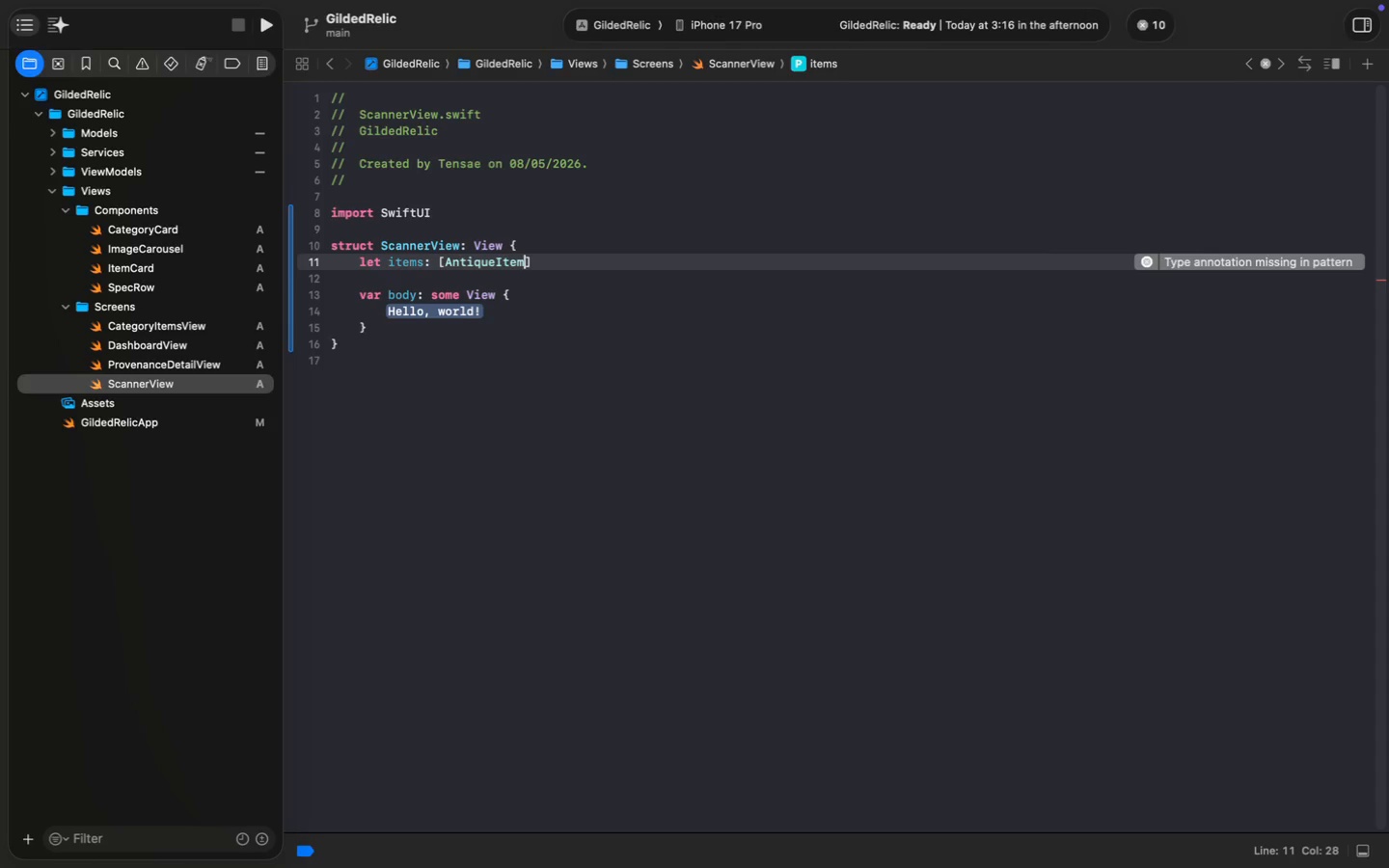 
key(Enter)
 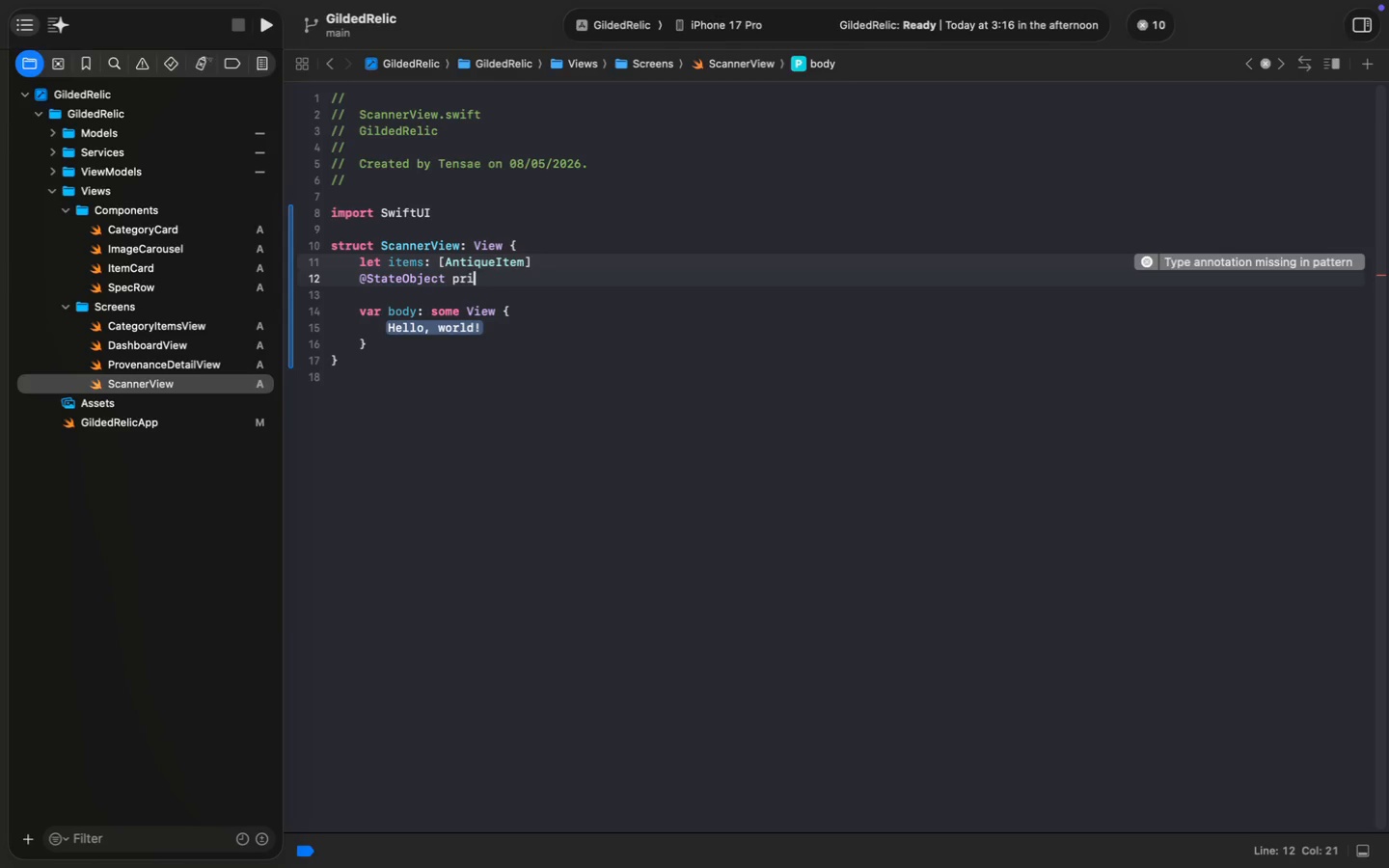 
type( private var vm = Scanner)
 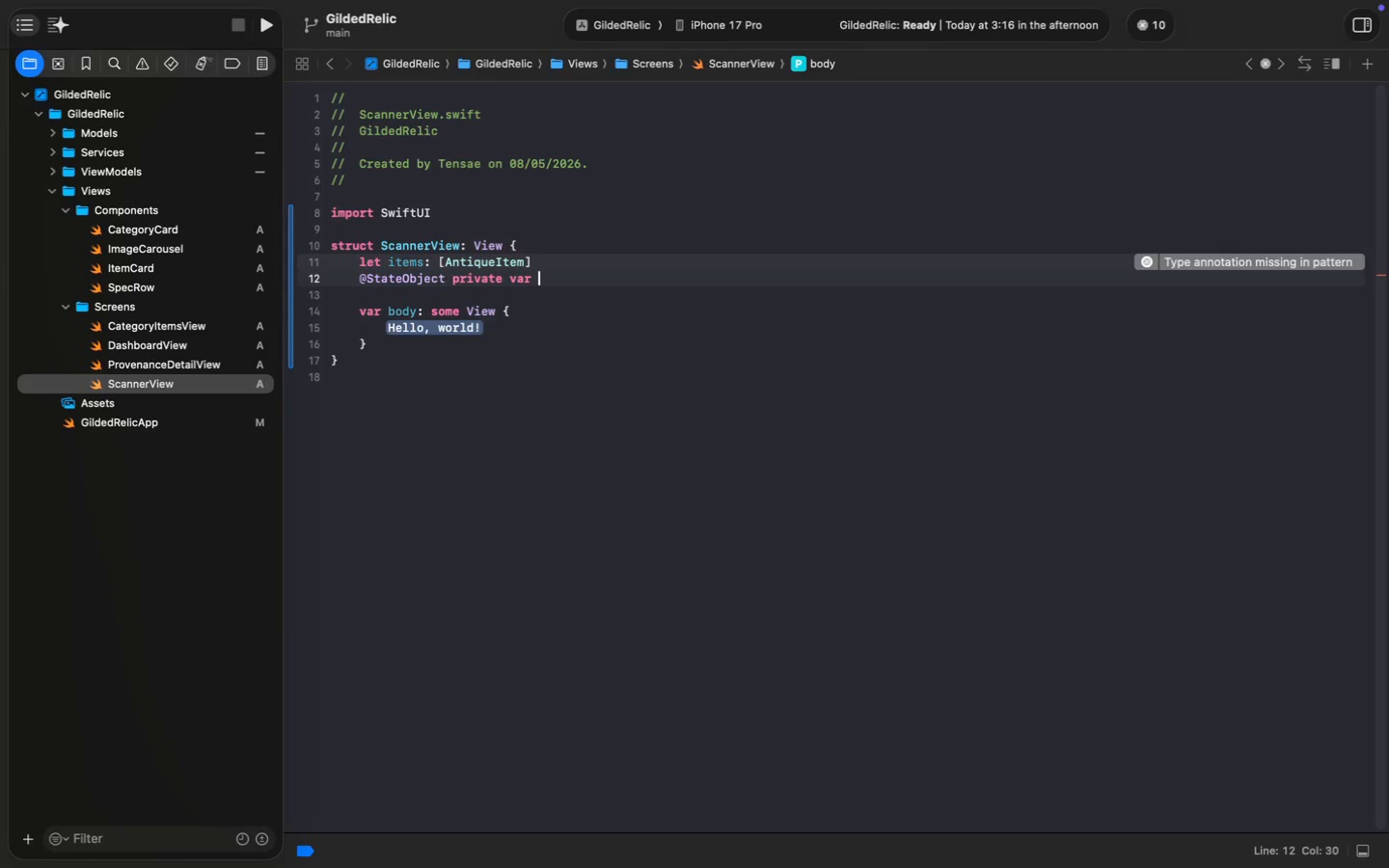 
key(ArrowDown)
 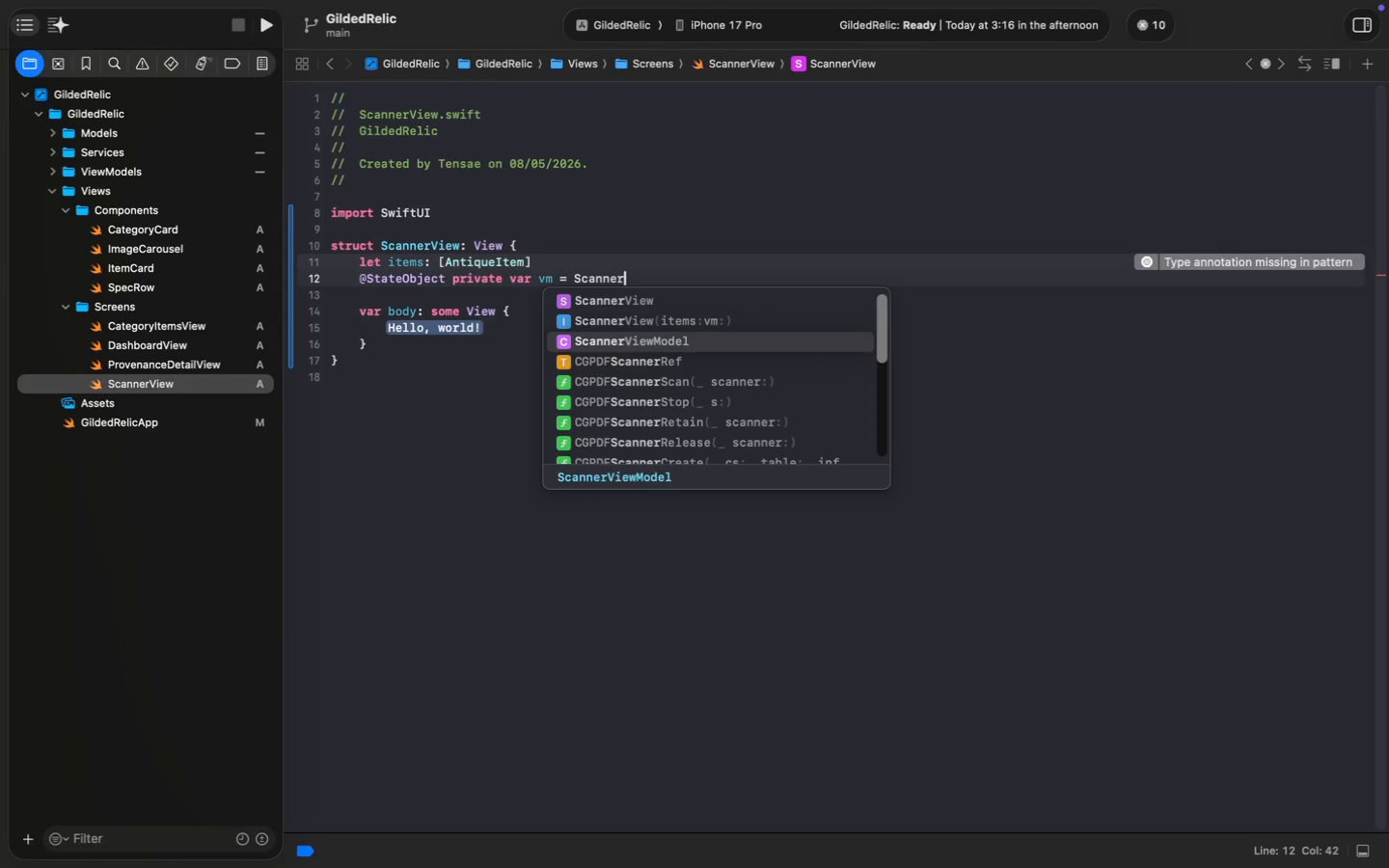 
key(ArrowDown)
 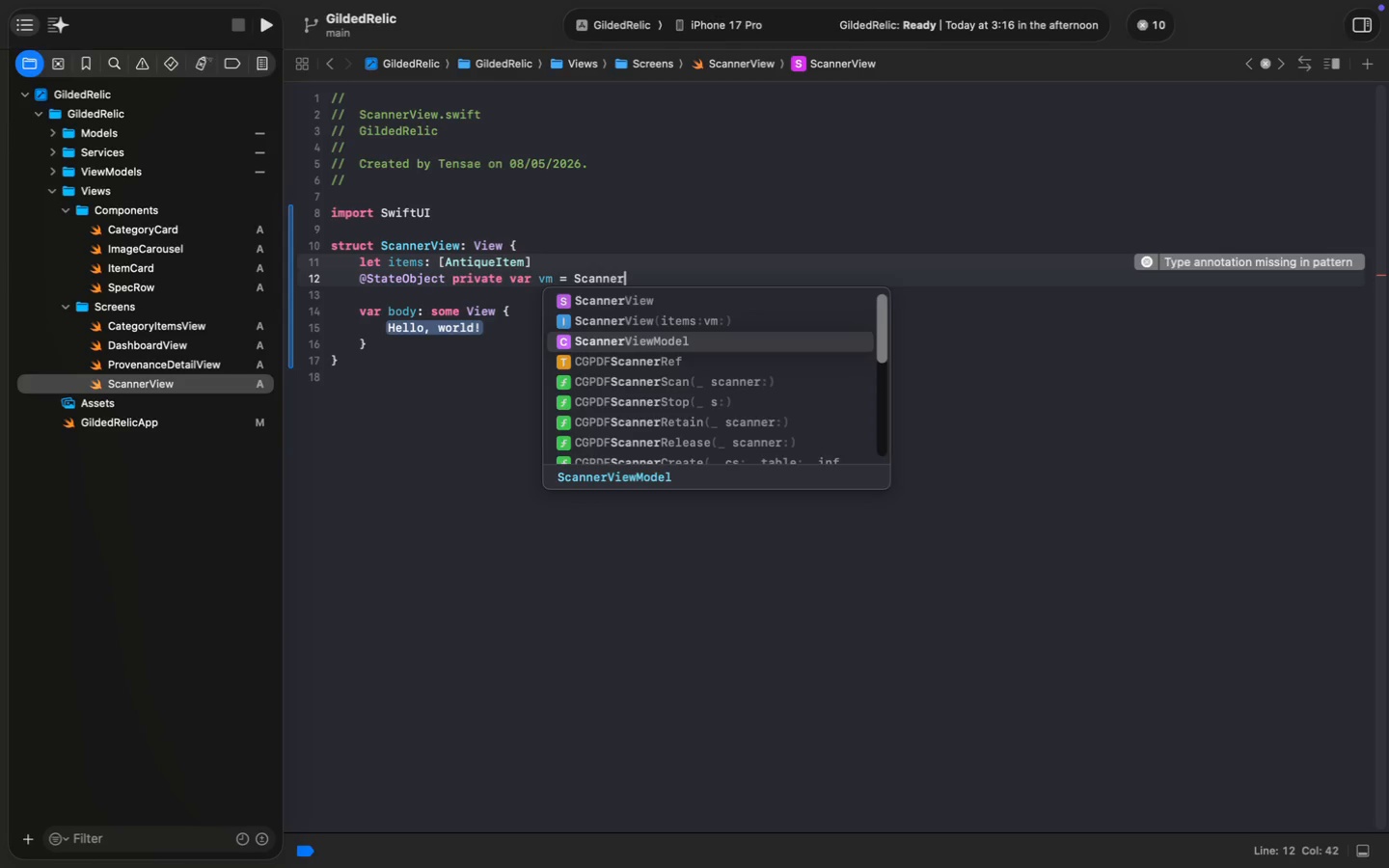 
key(Enter)
 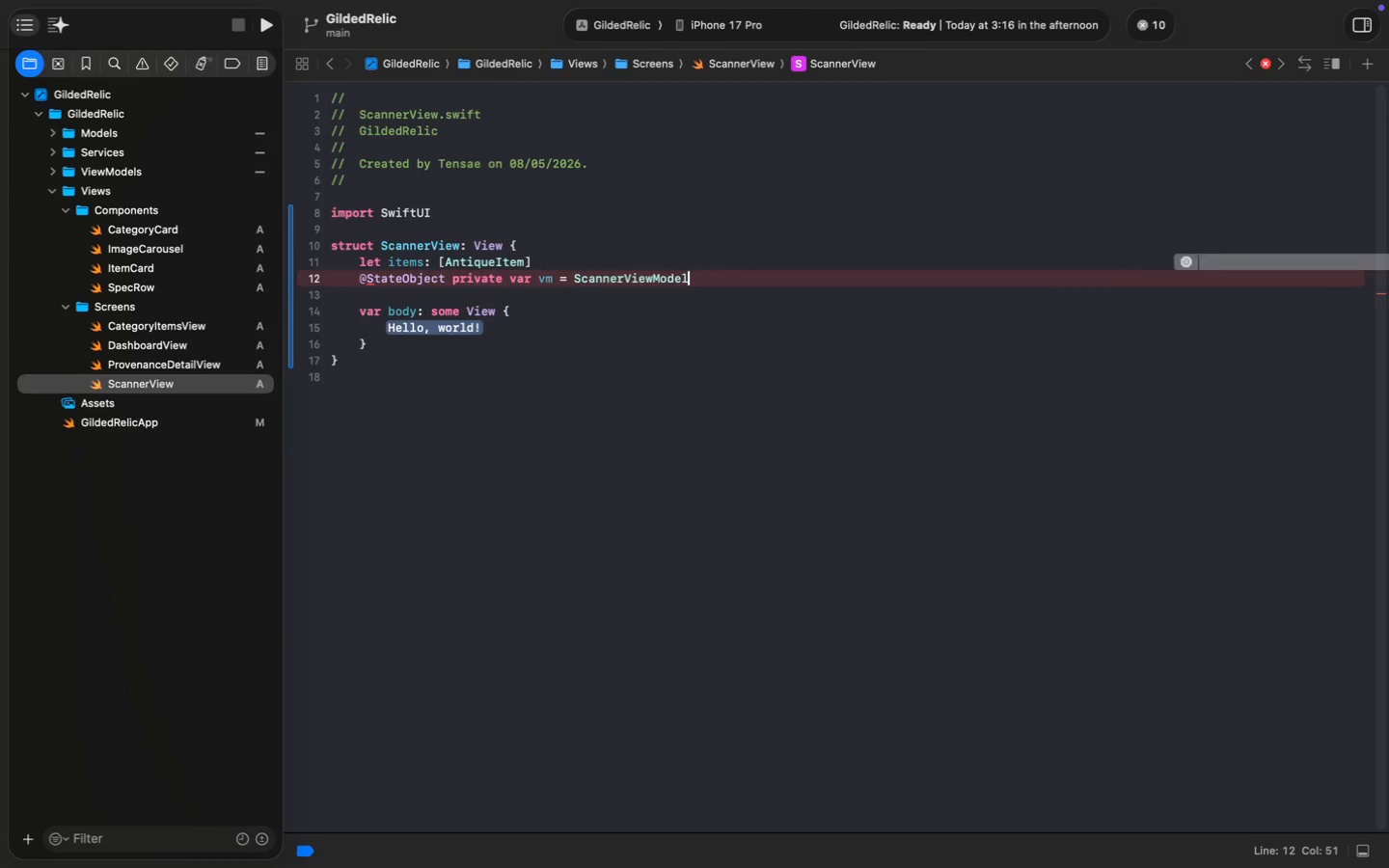 
key(ArrowDown)
 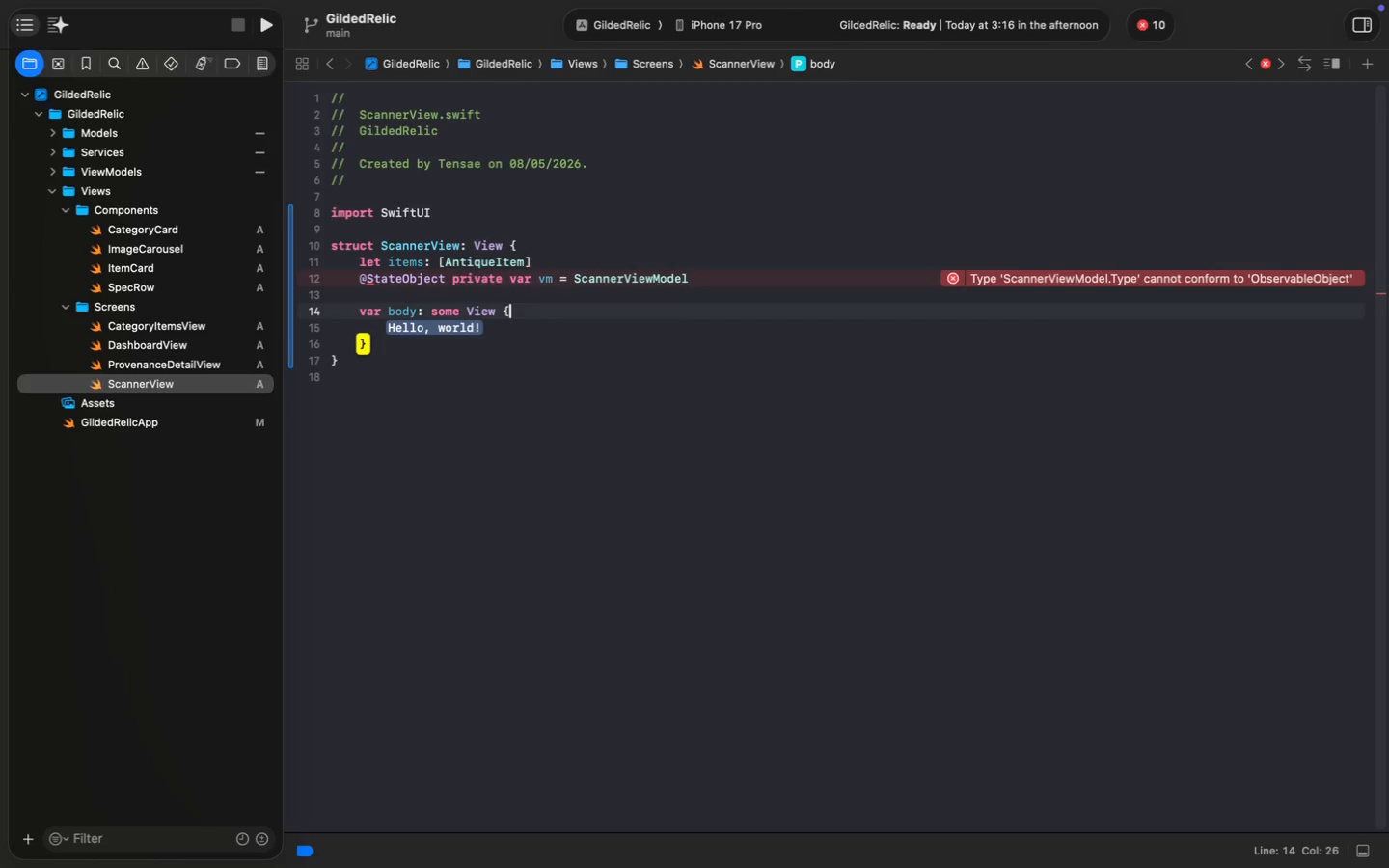 
key(ArrowDown)
 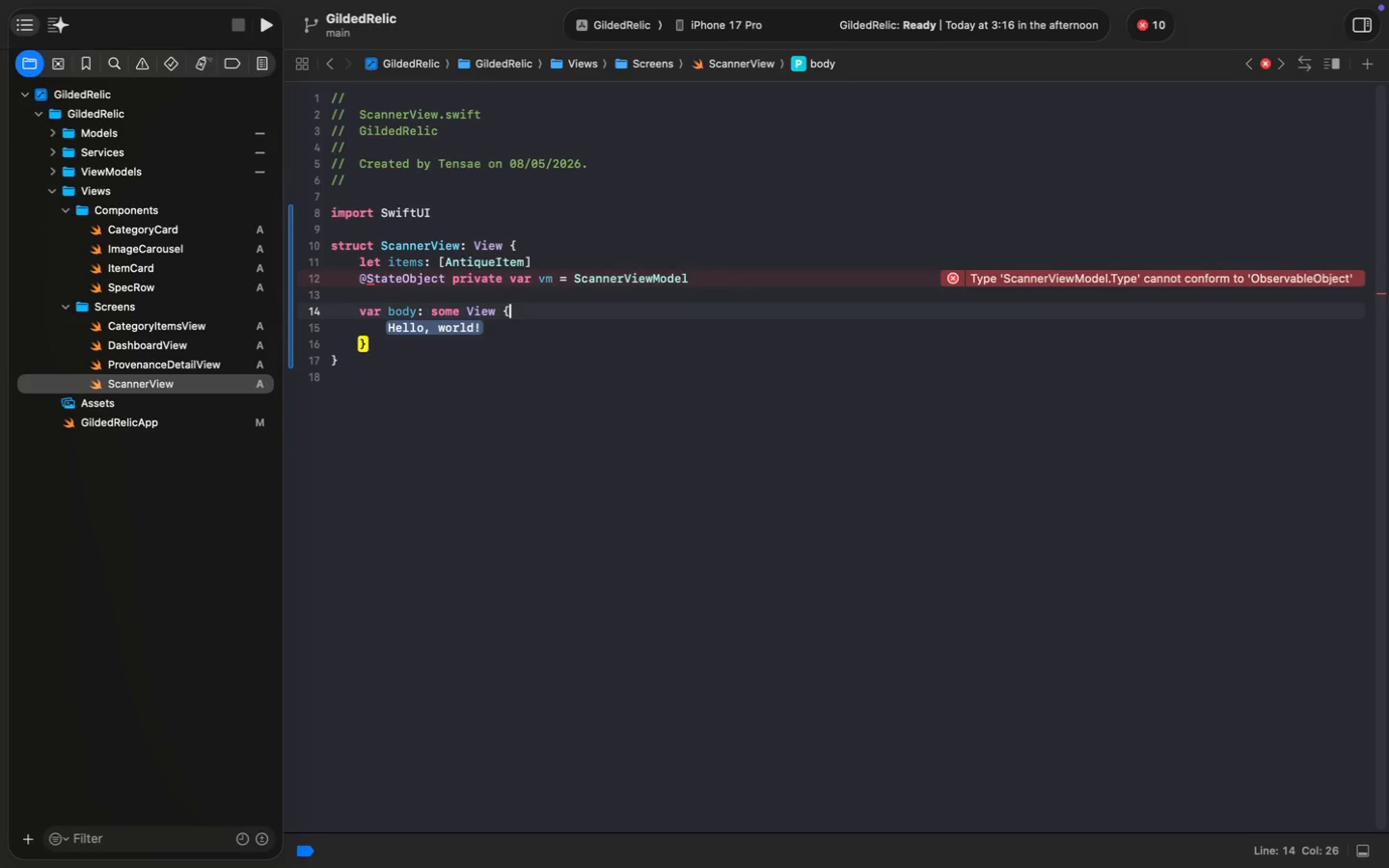 
key(ArrowDown)
 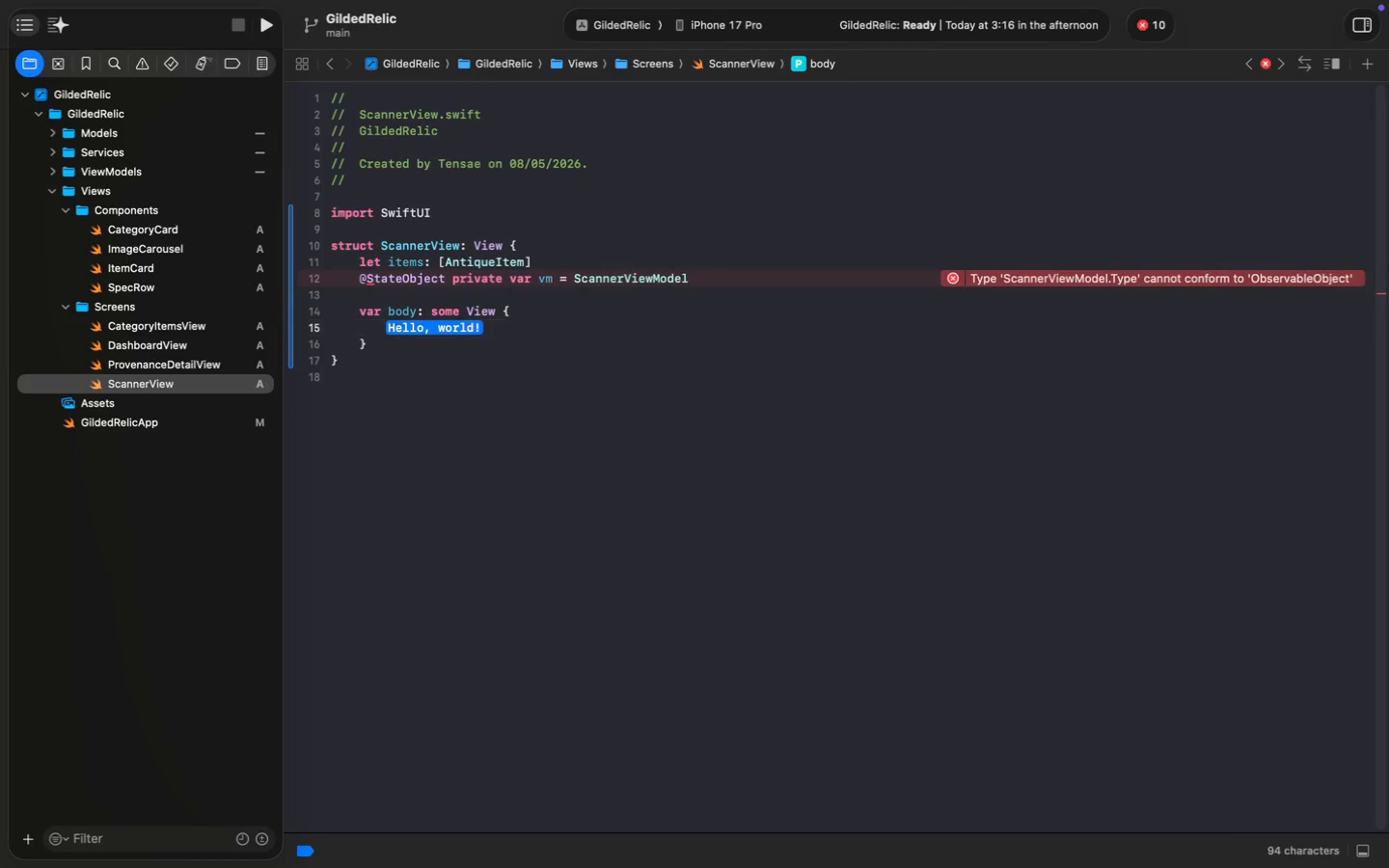 
key(ArrowLeft)
 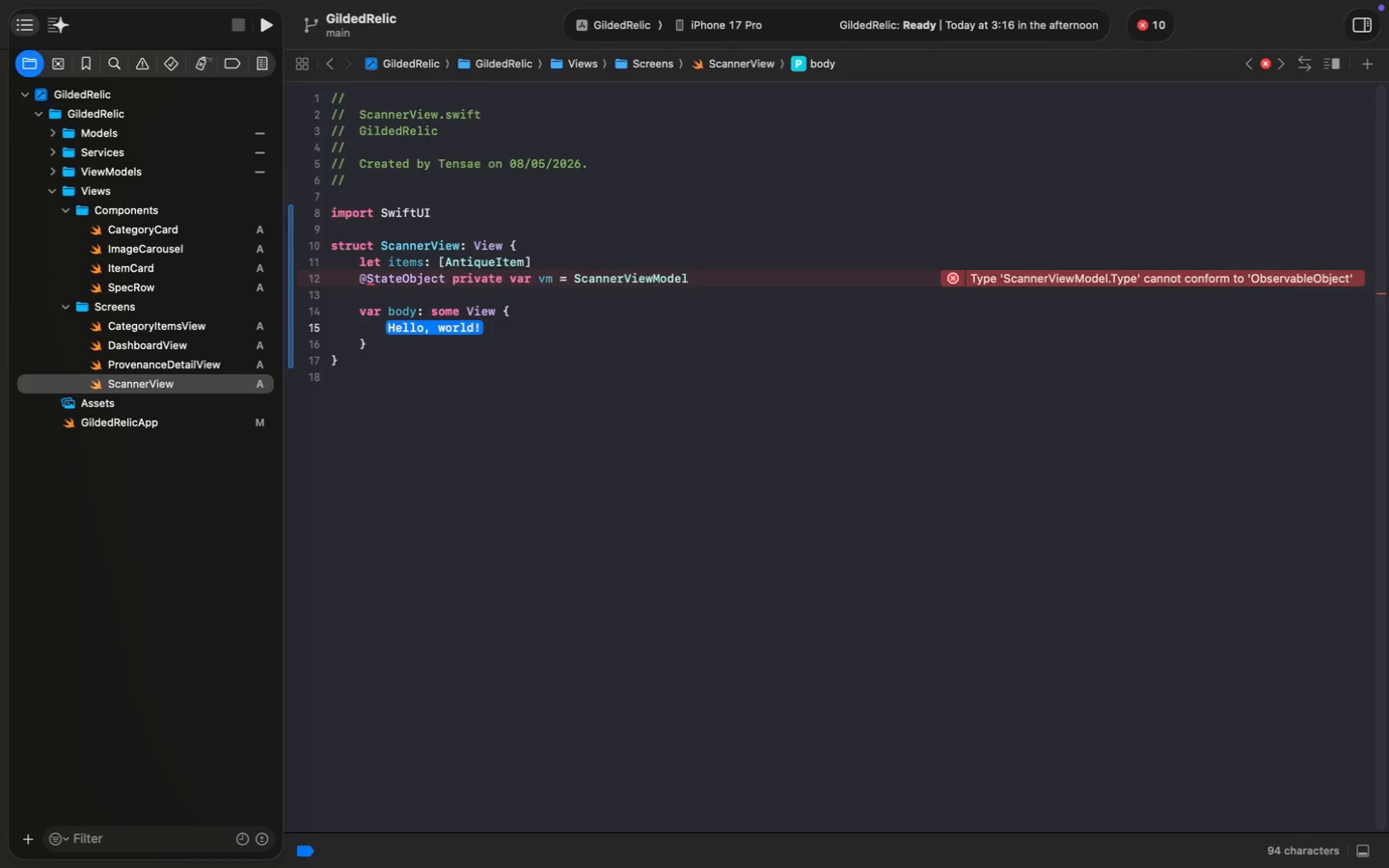 
wait(6.47)
 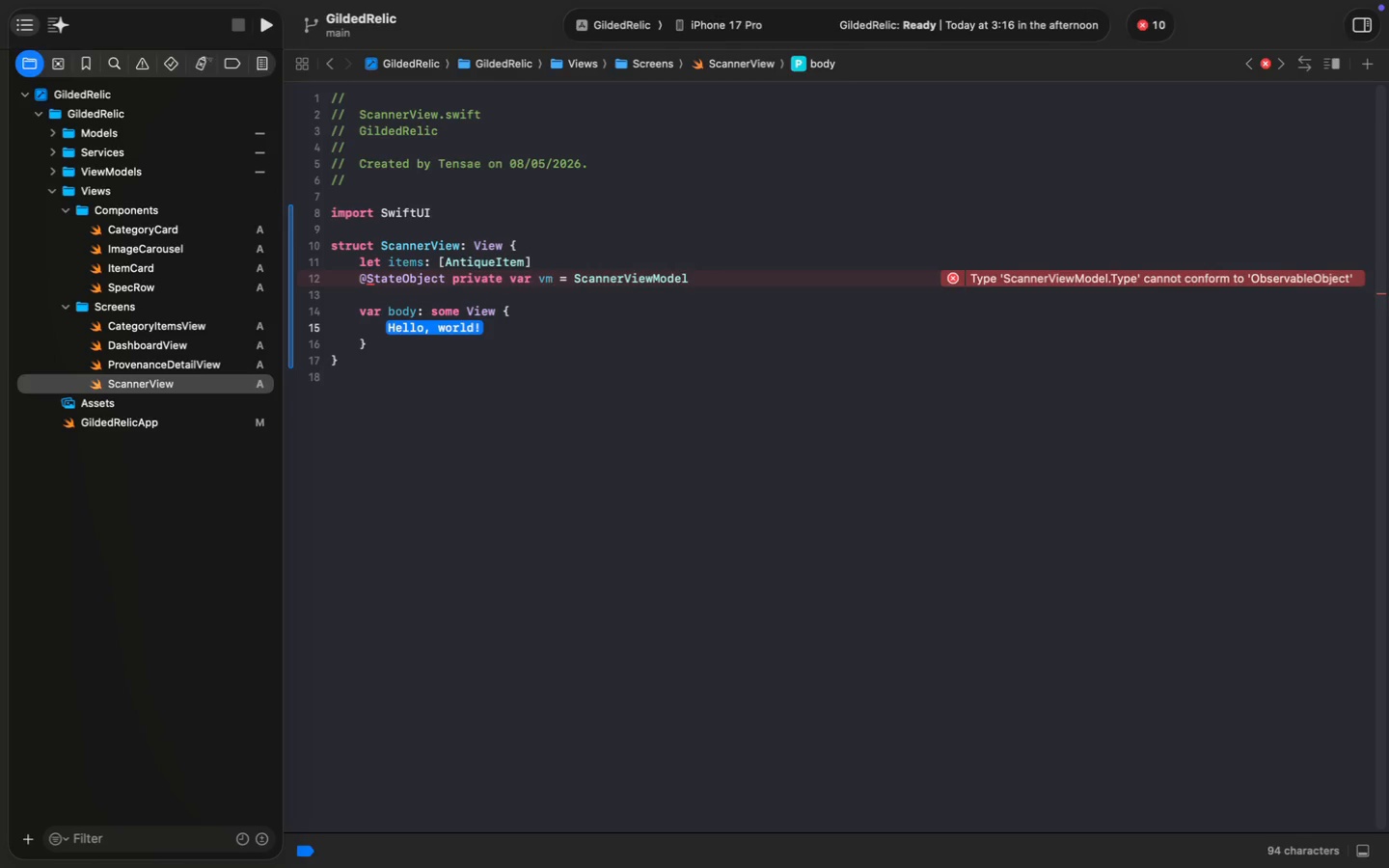 
key(ArrowUp)
 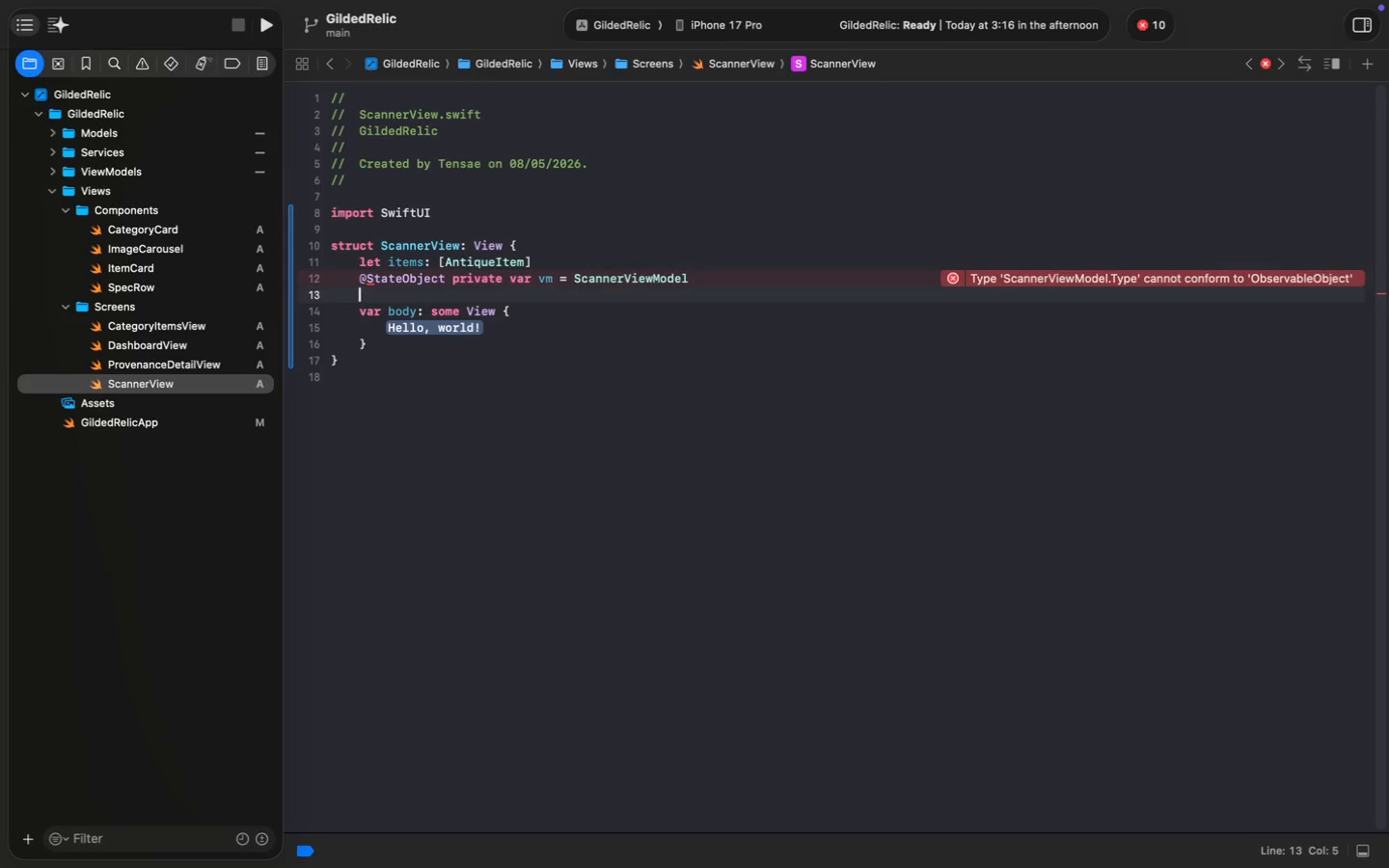 
key(ArrowUp)
 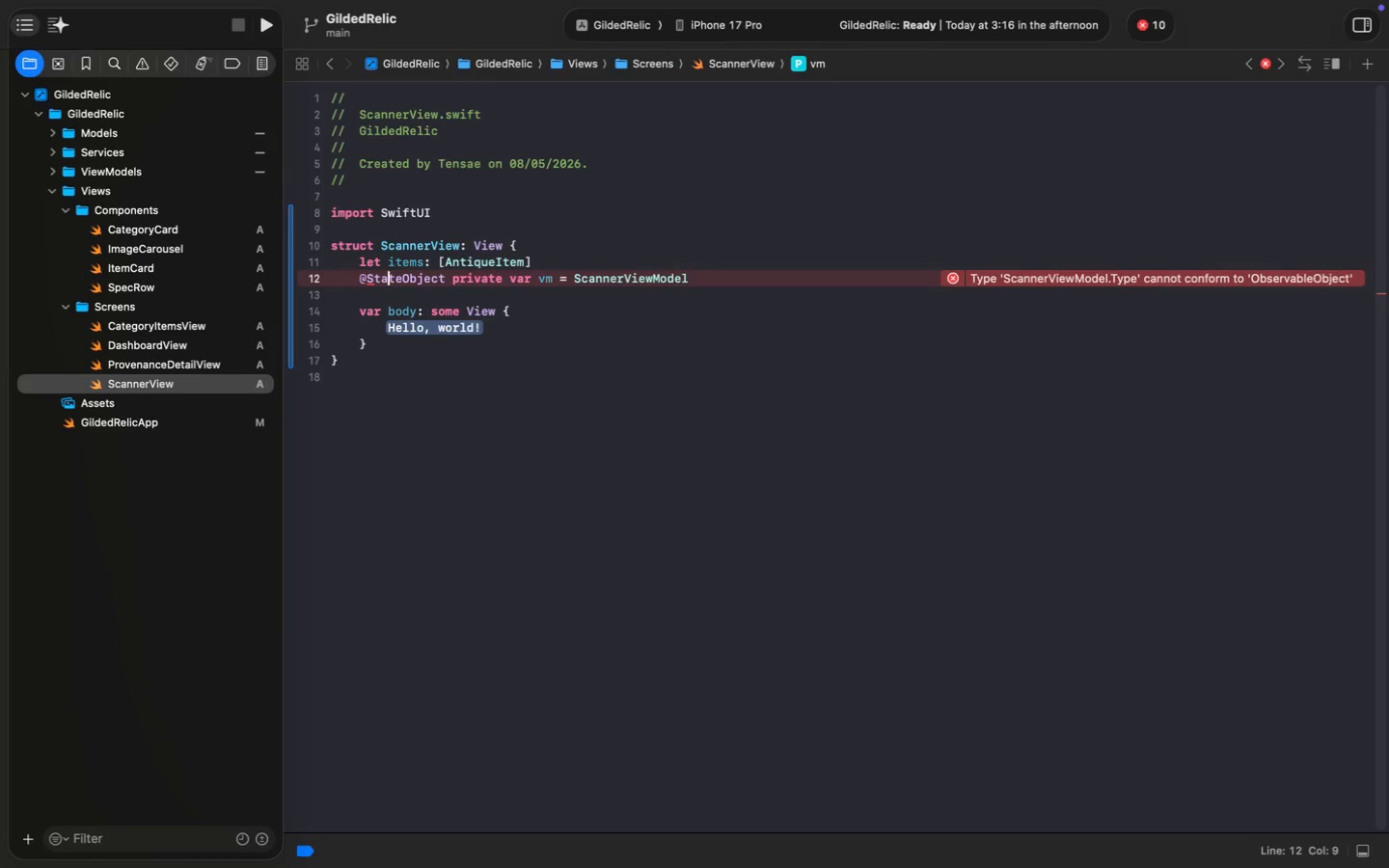 
key(ArrowUp)
 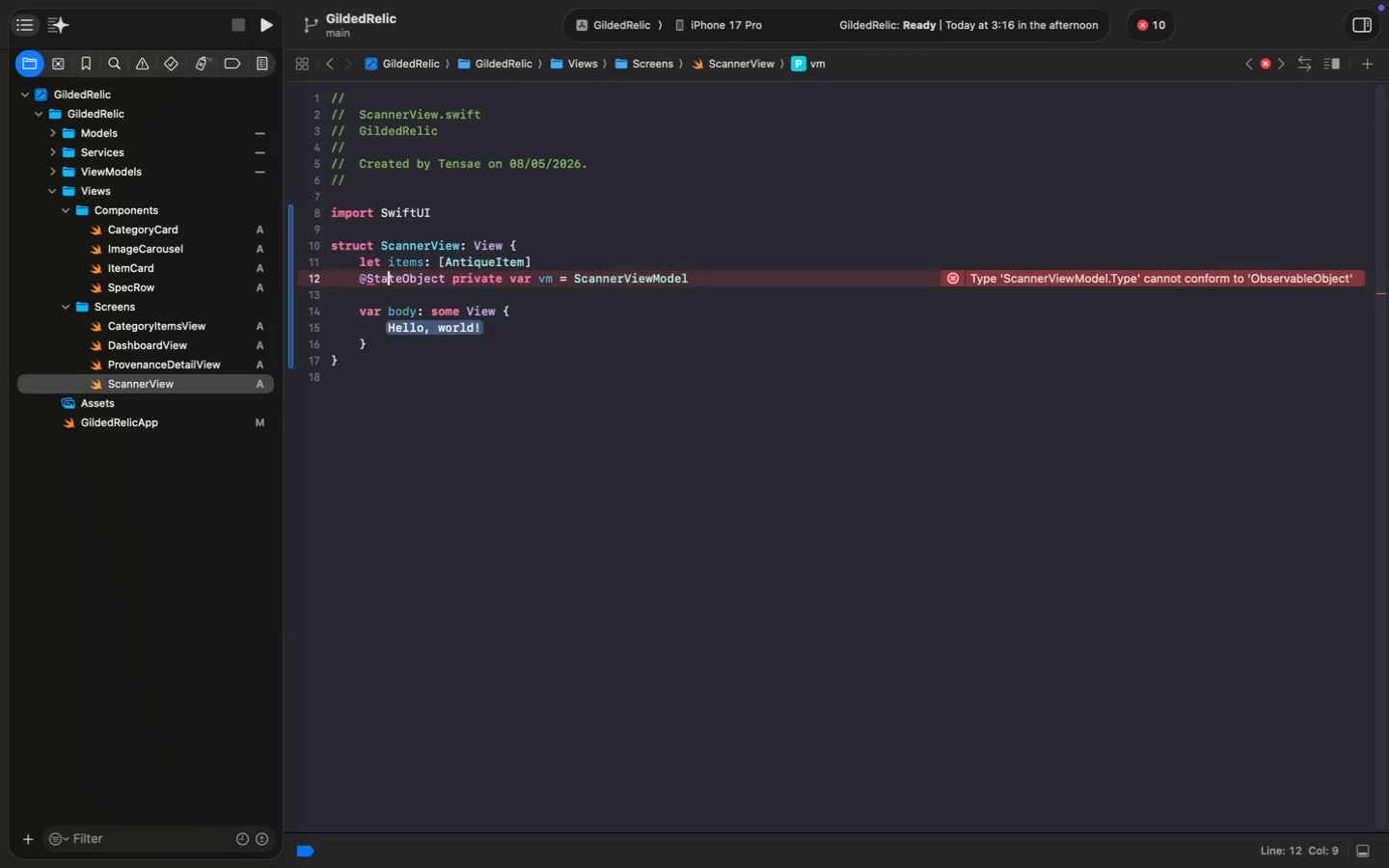 
key(Alt+AltRight)
 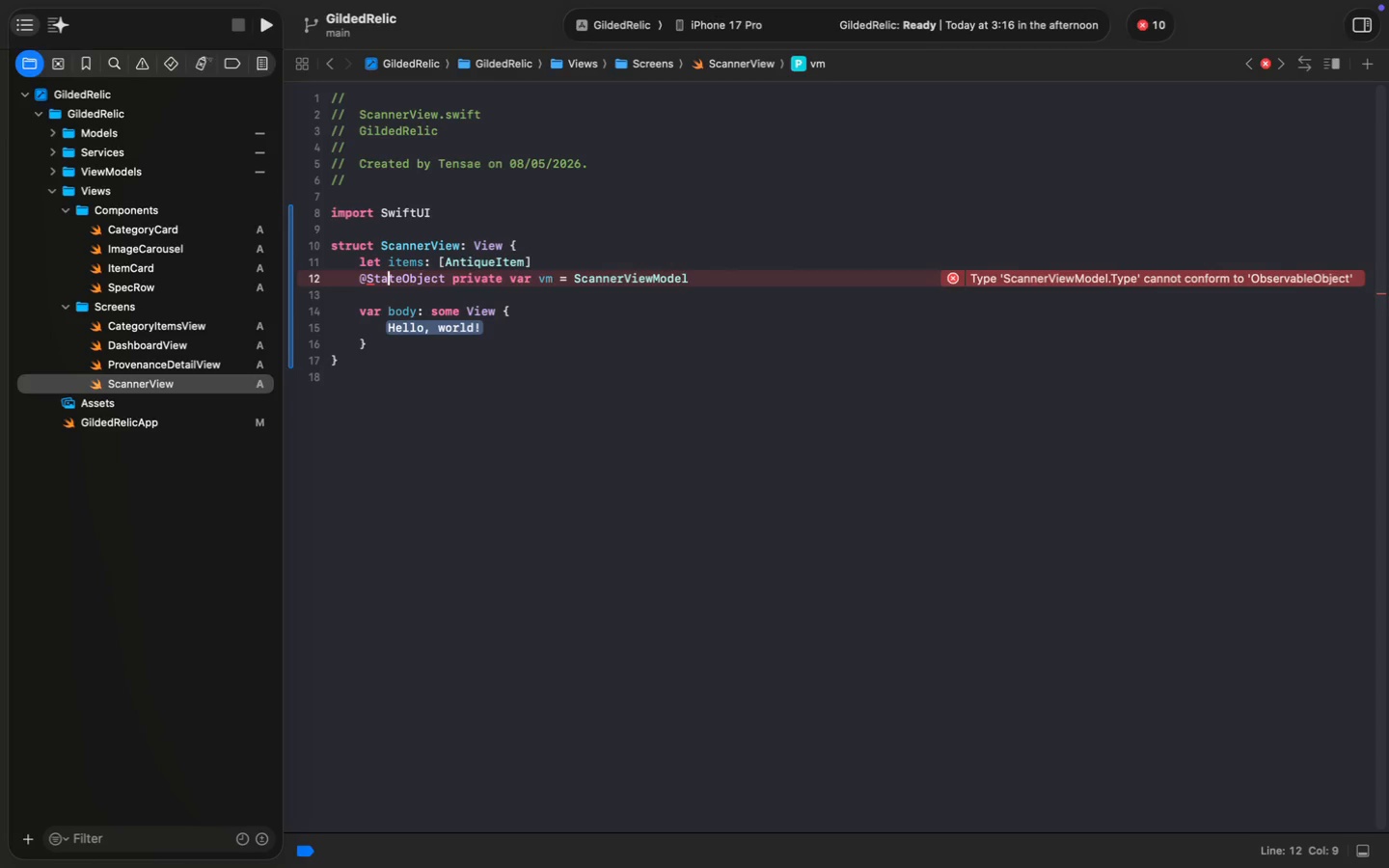 
key(Meta+MetaRight)
 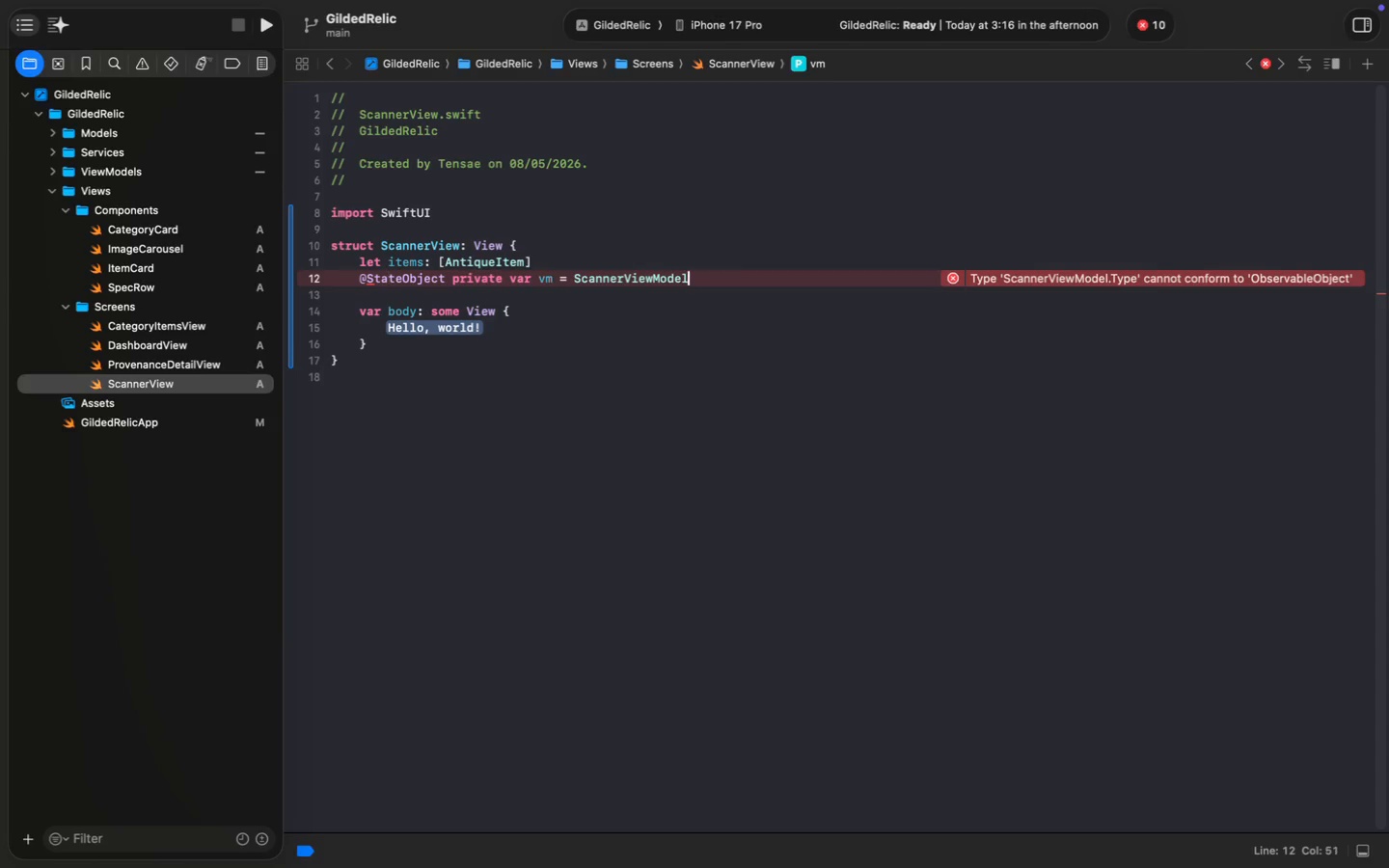 
key(Meta+ArrowRight)
 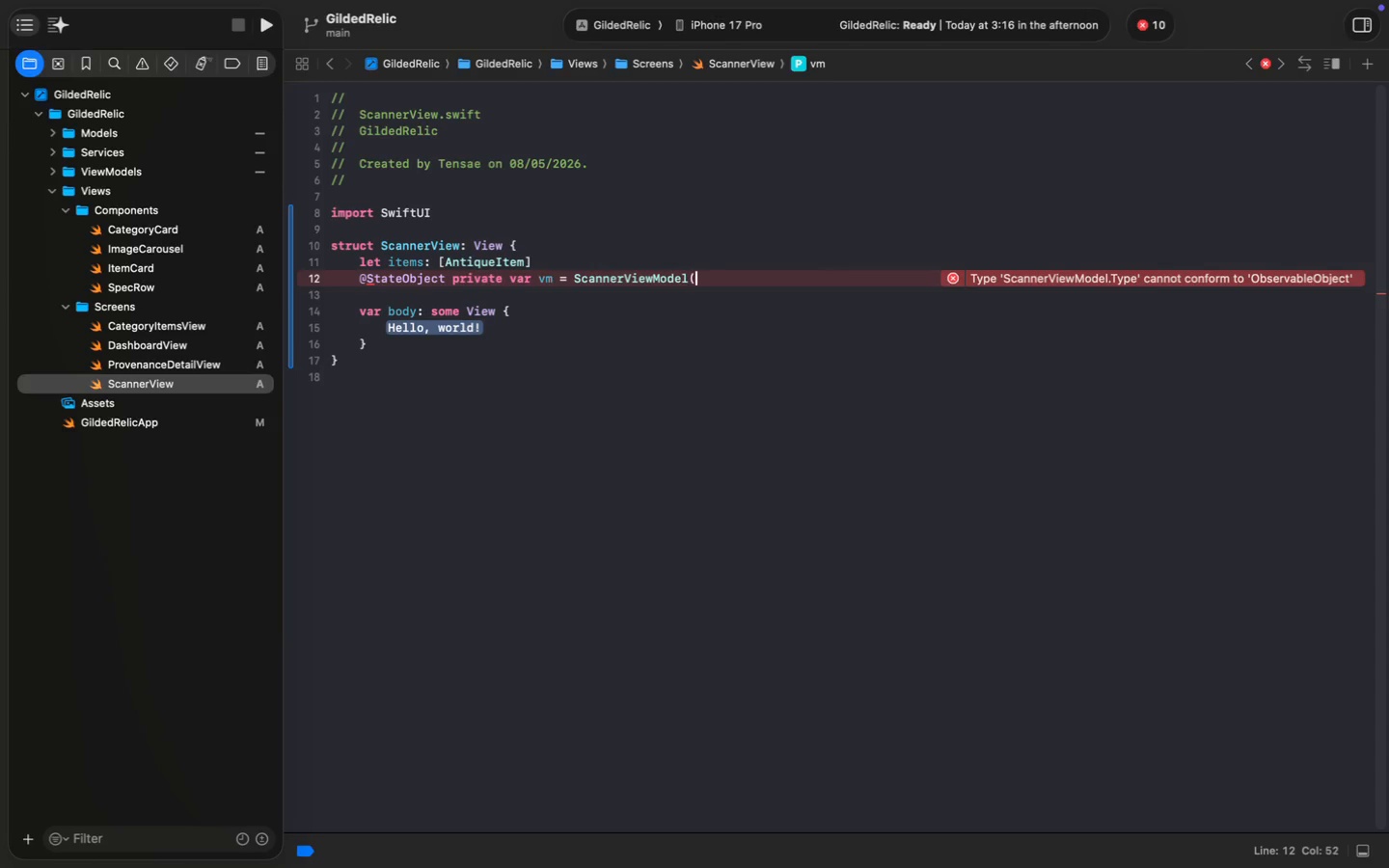 
type(())
 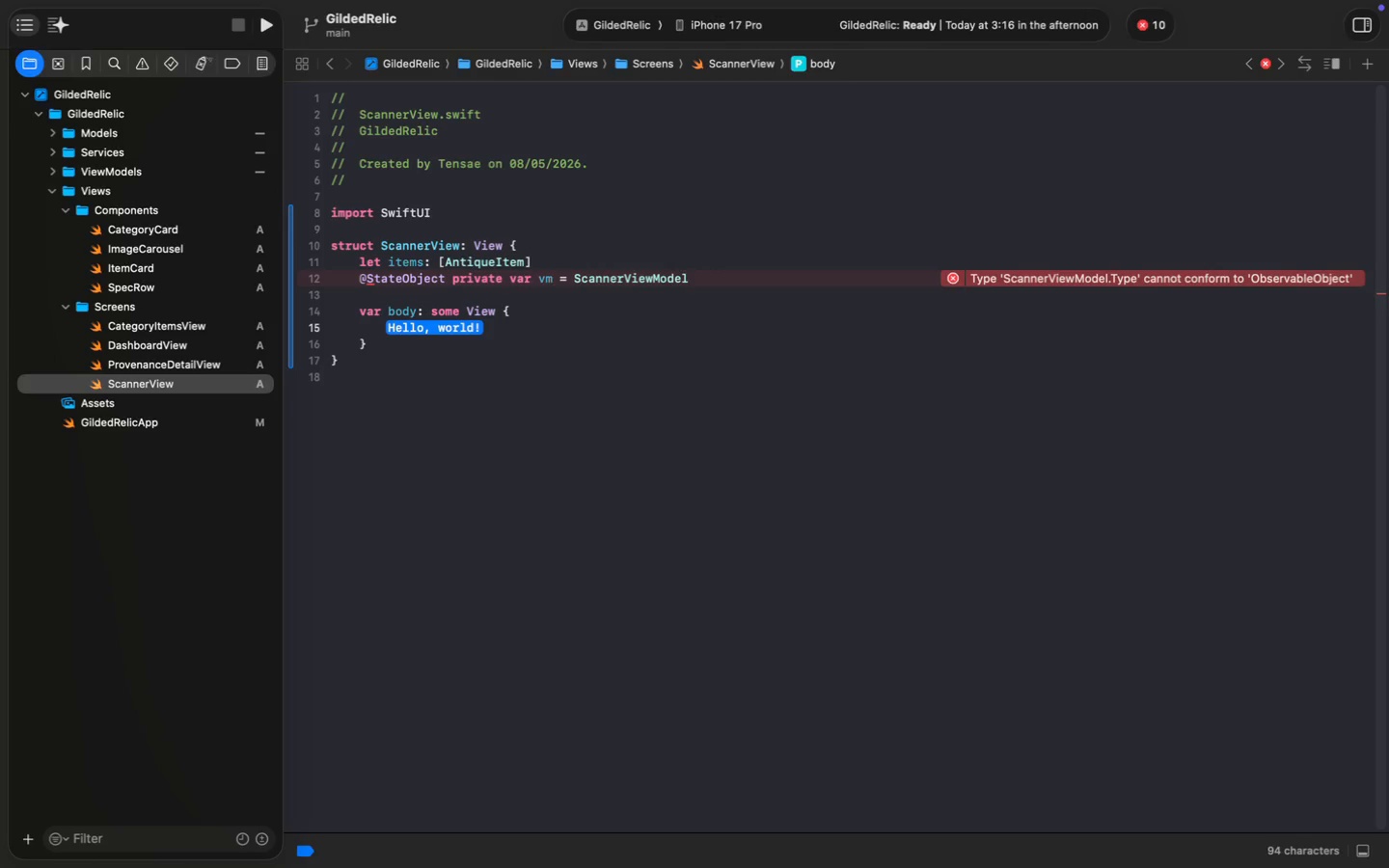 
key(ArrowDown)
 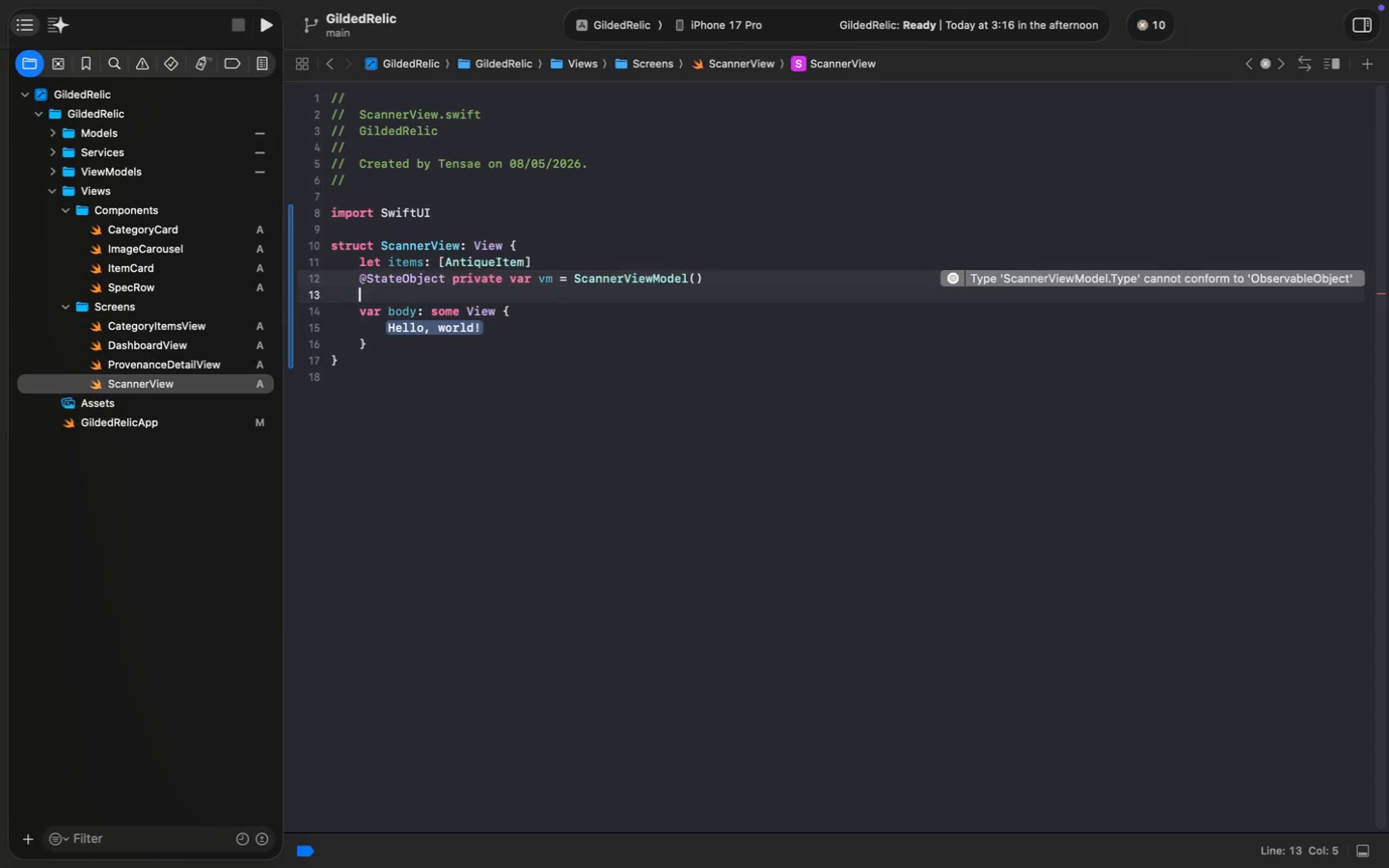 
key(ArrowDown)
 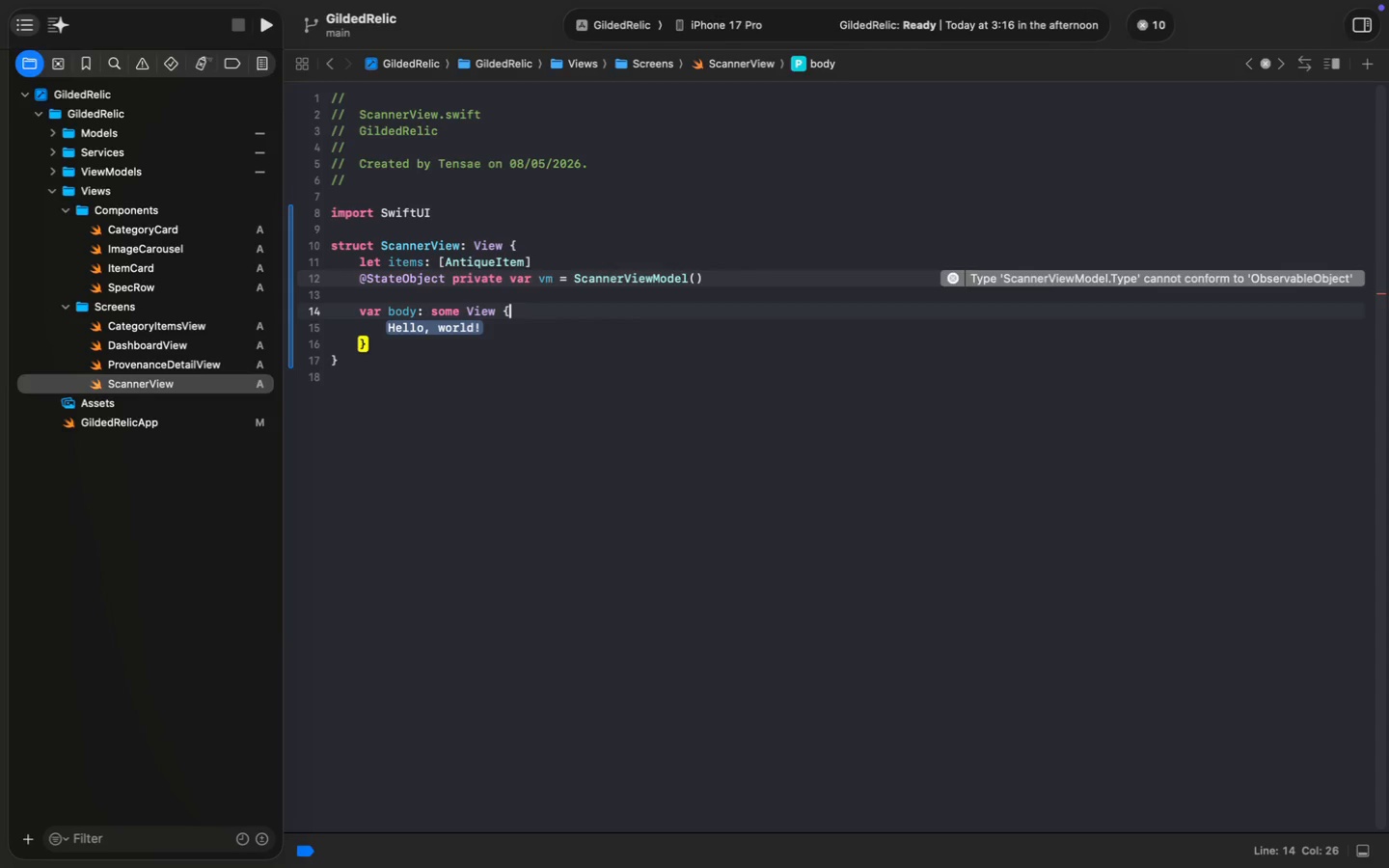 
key(ArrowDown)
 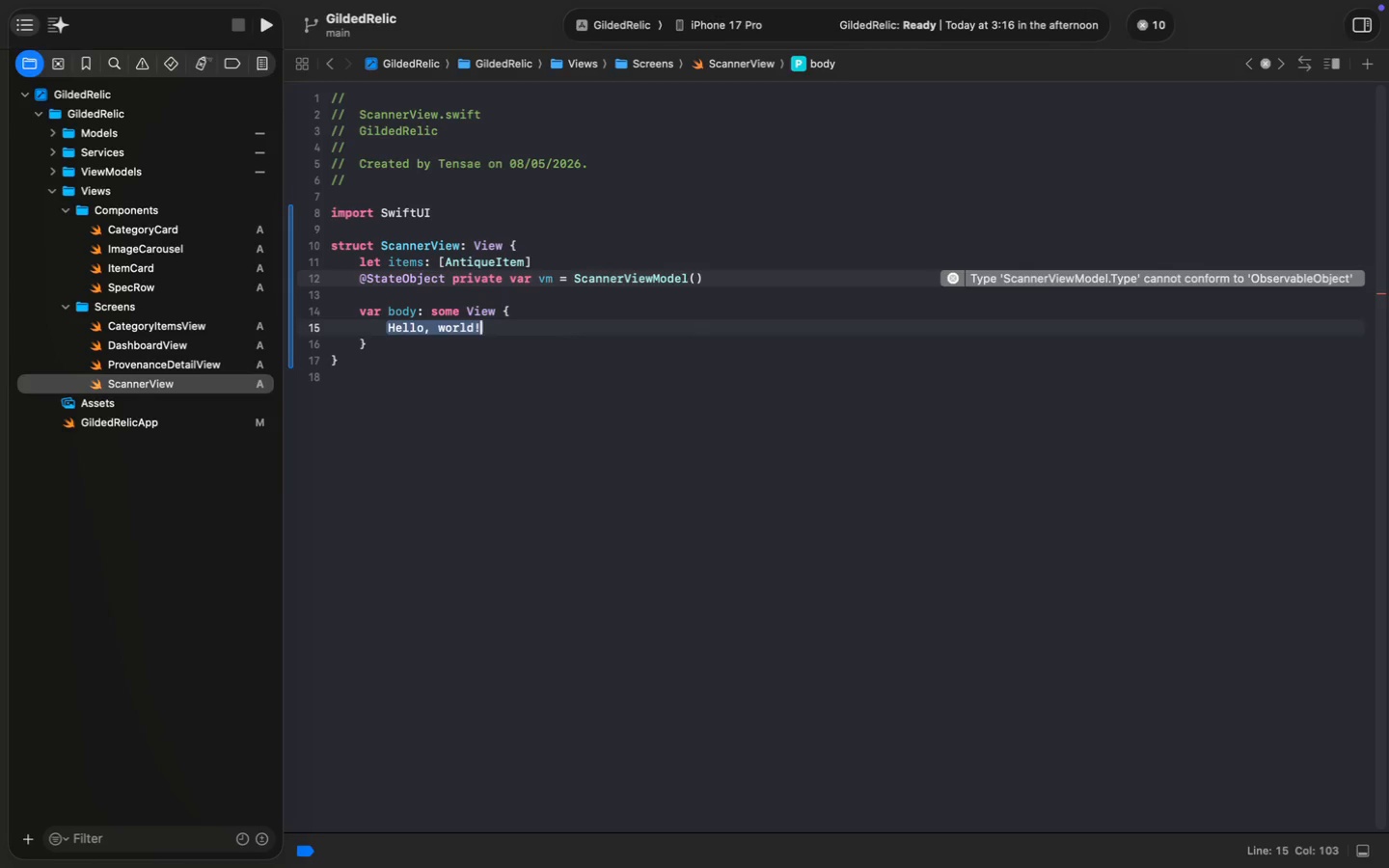 
key(ArrowLeft)
 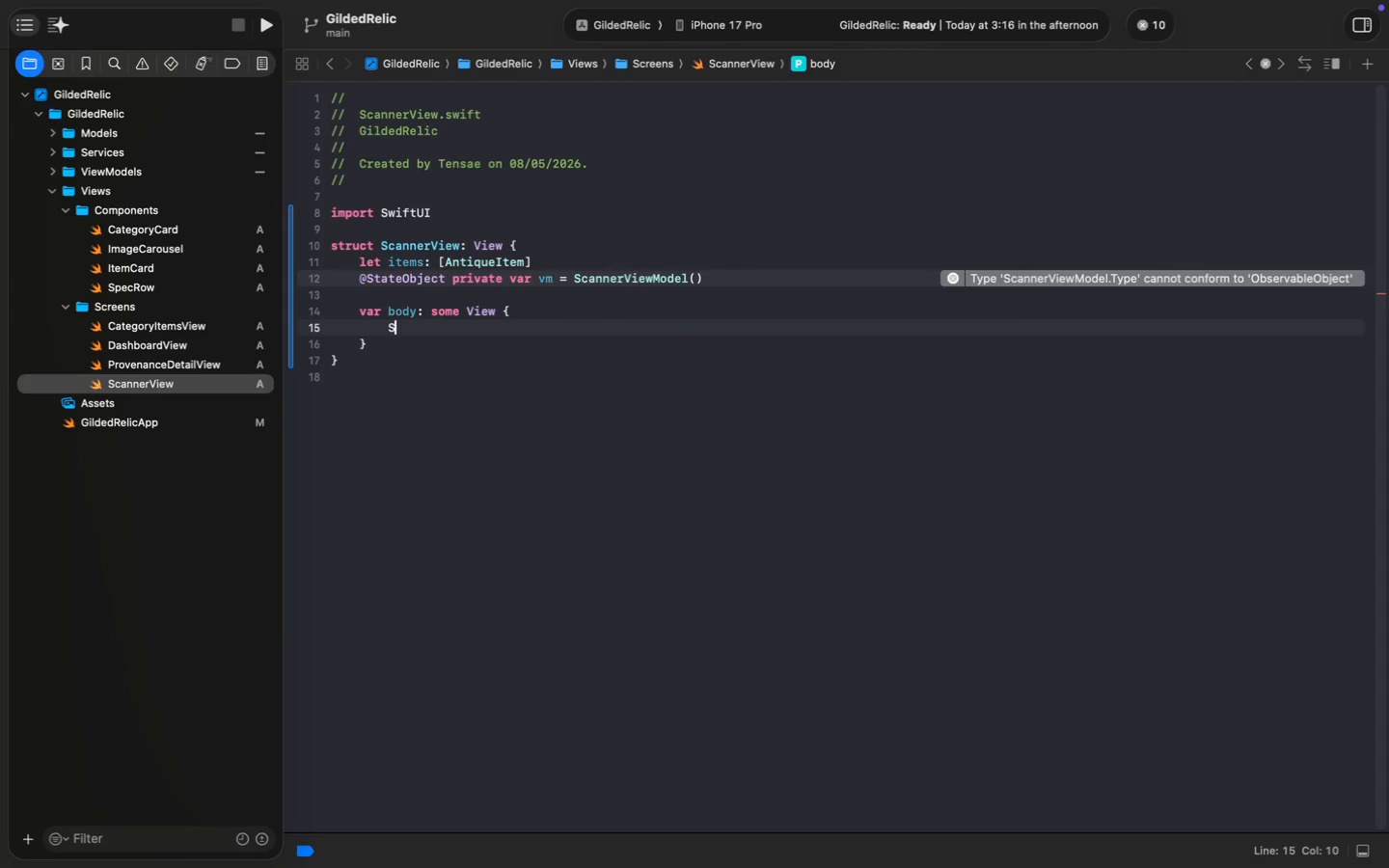 
type(S)
key(Backspace)
type(VStack)
 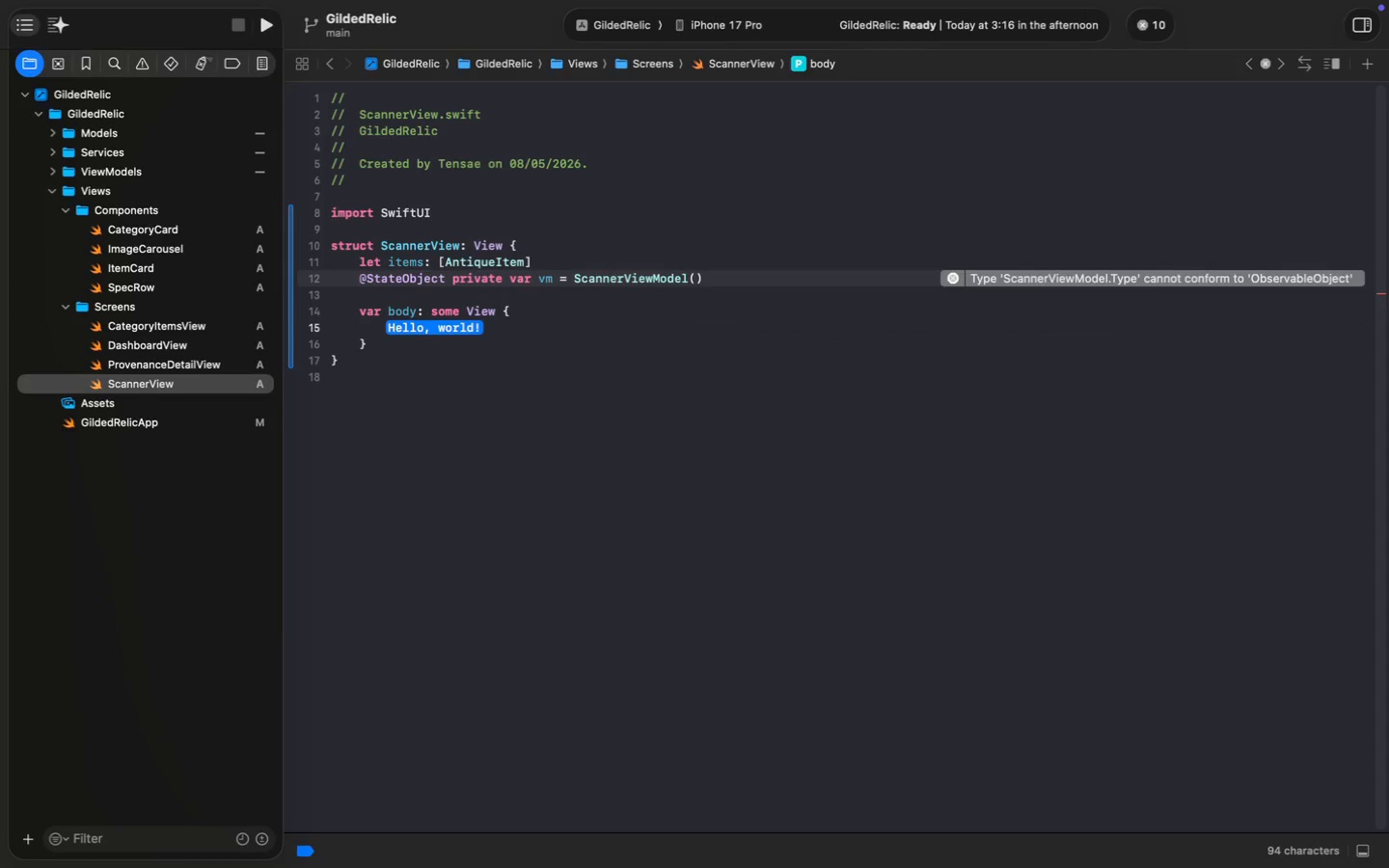 
key(Enter)
 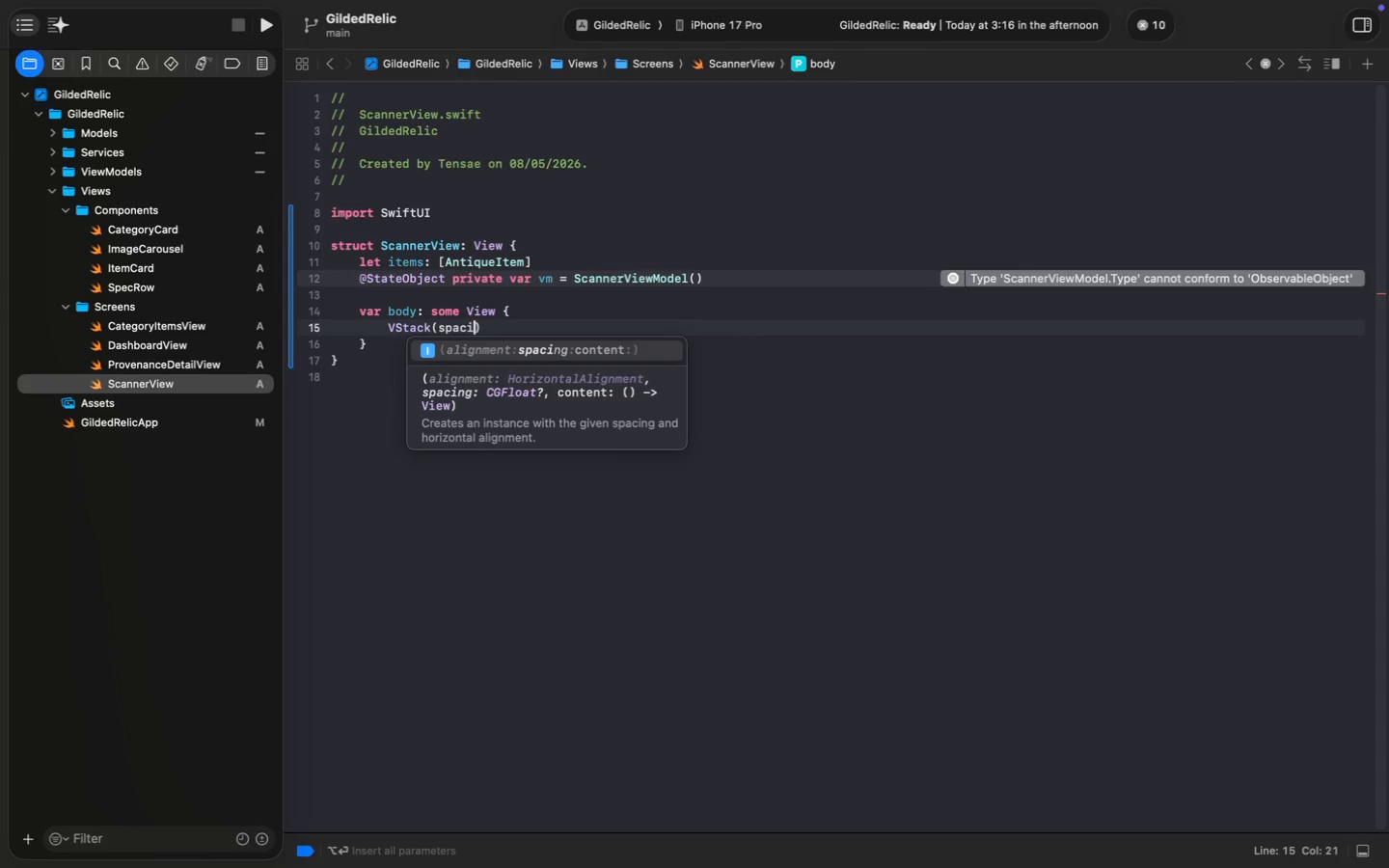 
type((spacing: 24)
 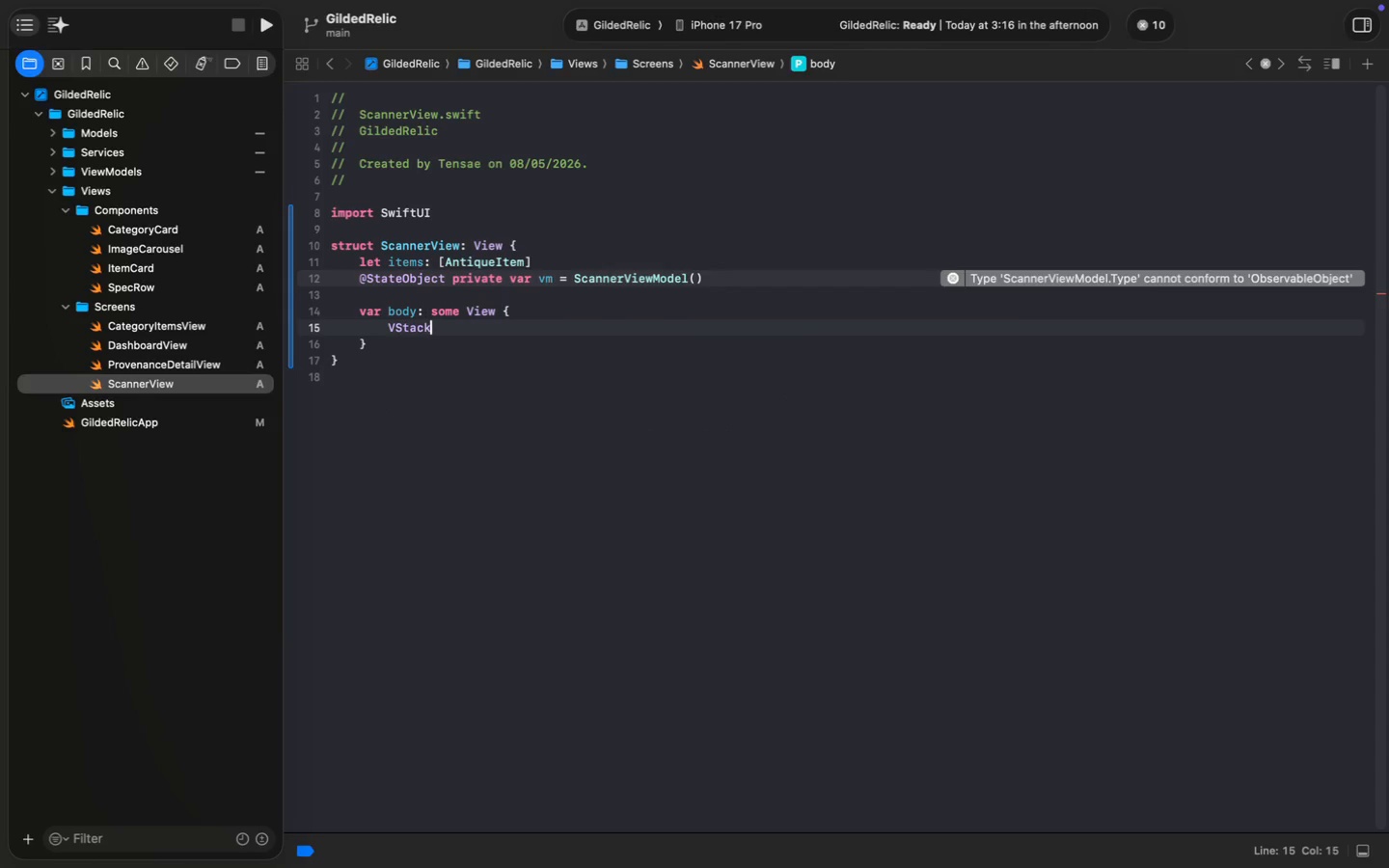 
key(Meta+MetaRight)
 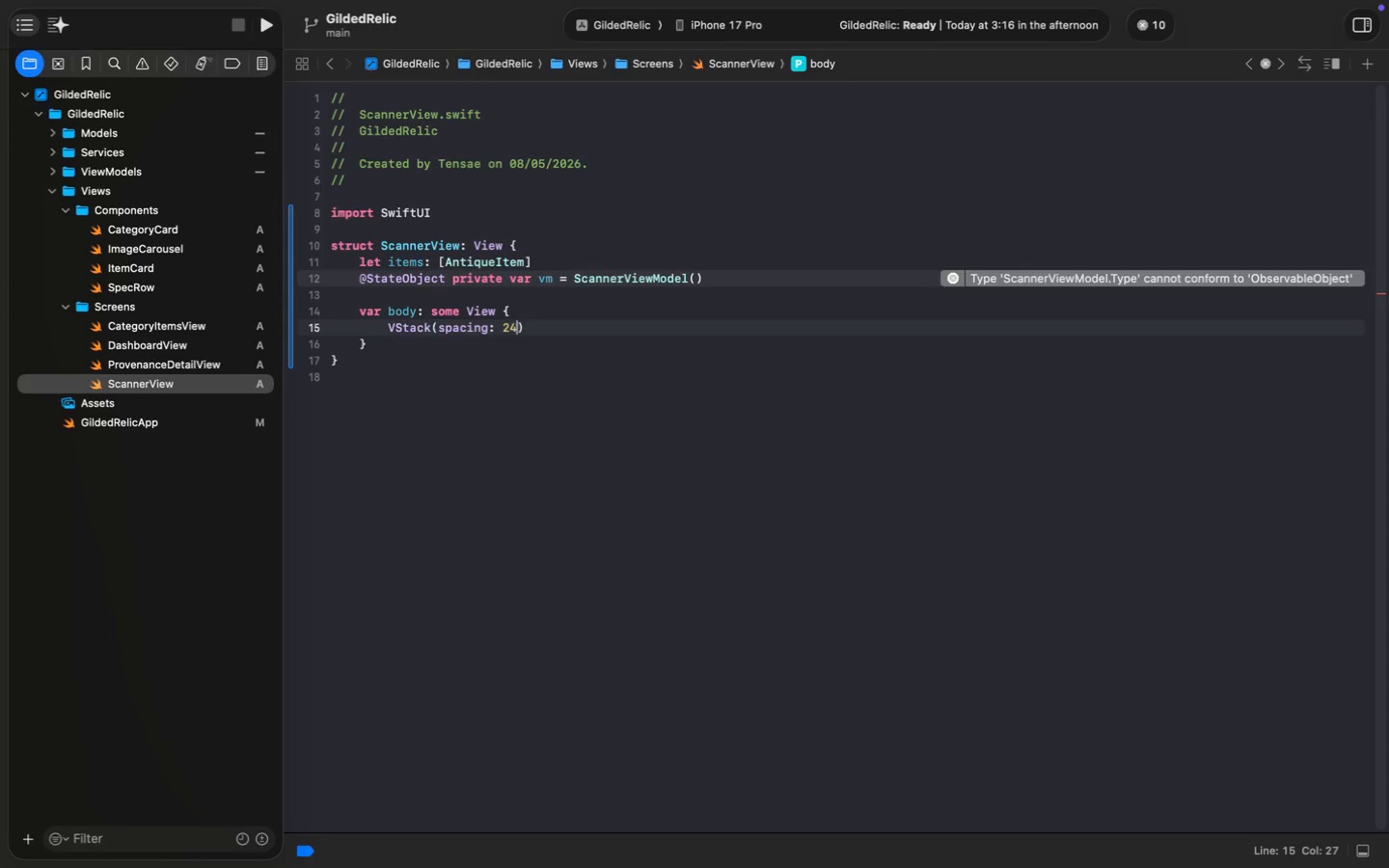 
key(Meta+ArrowRight)
 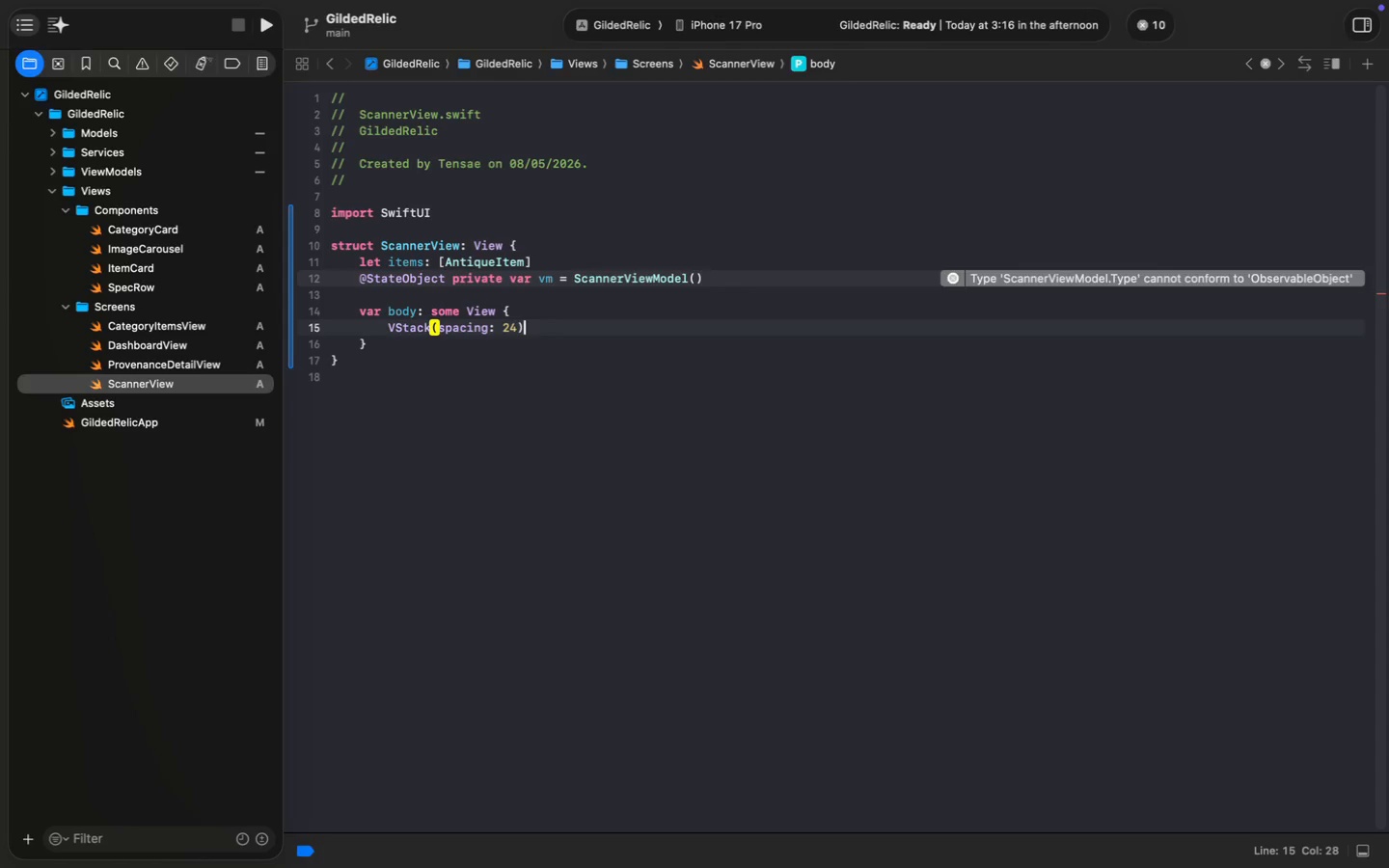 
key(Space)
 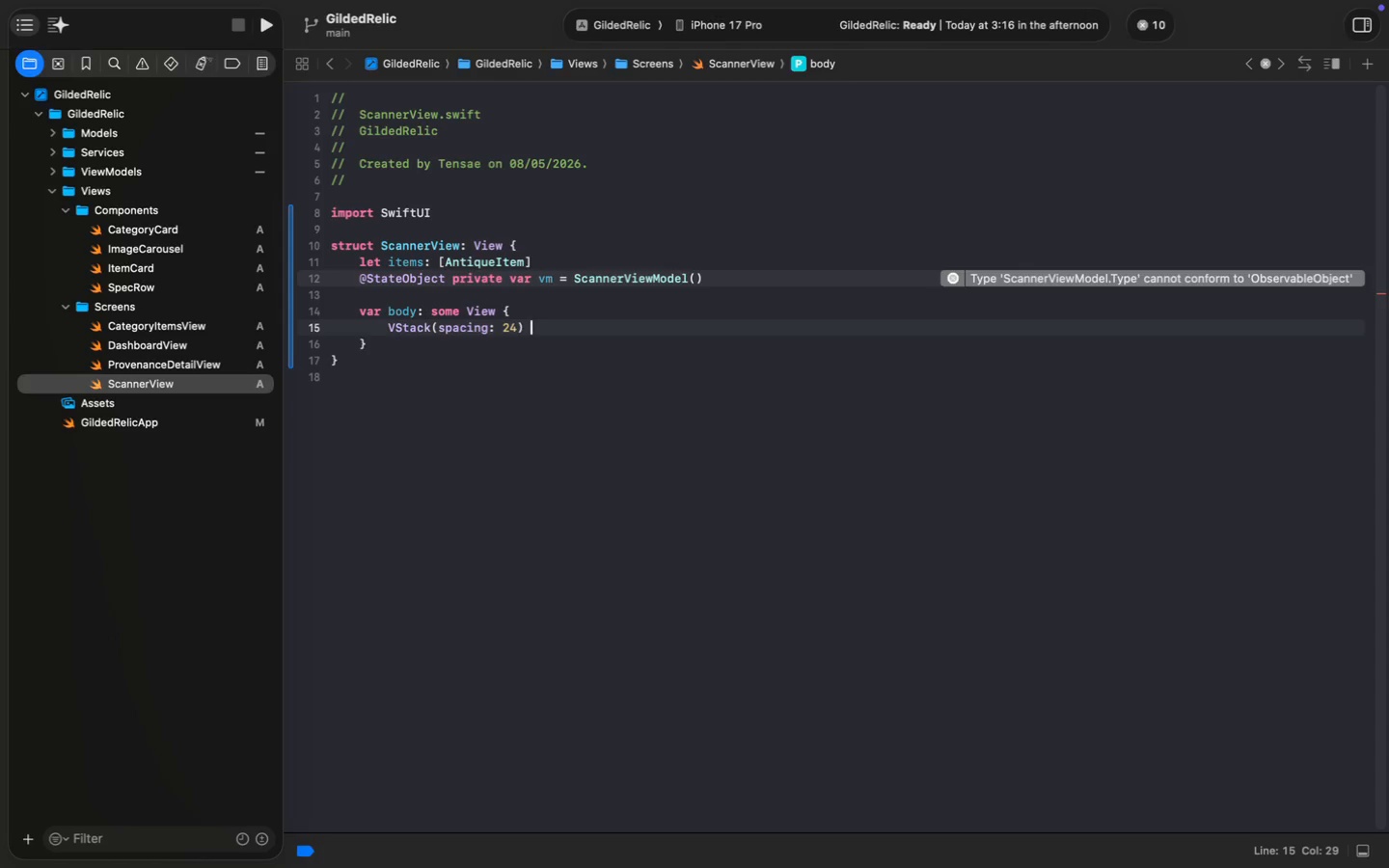 
key(Shift+ShiftLeft)
 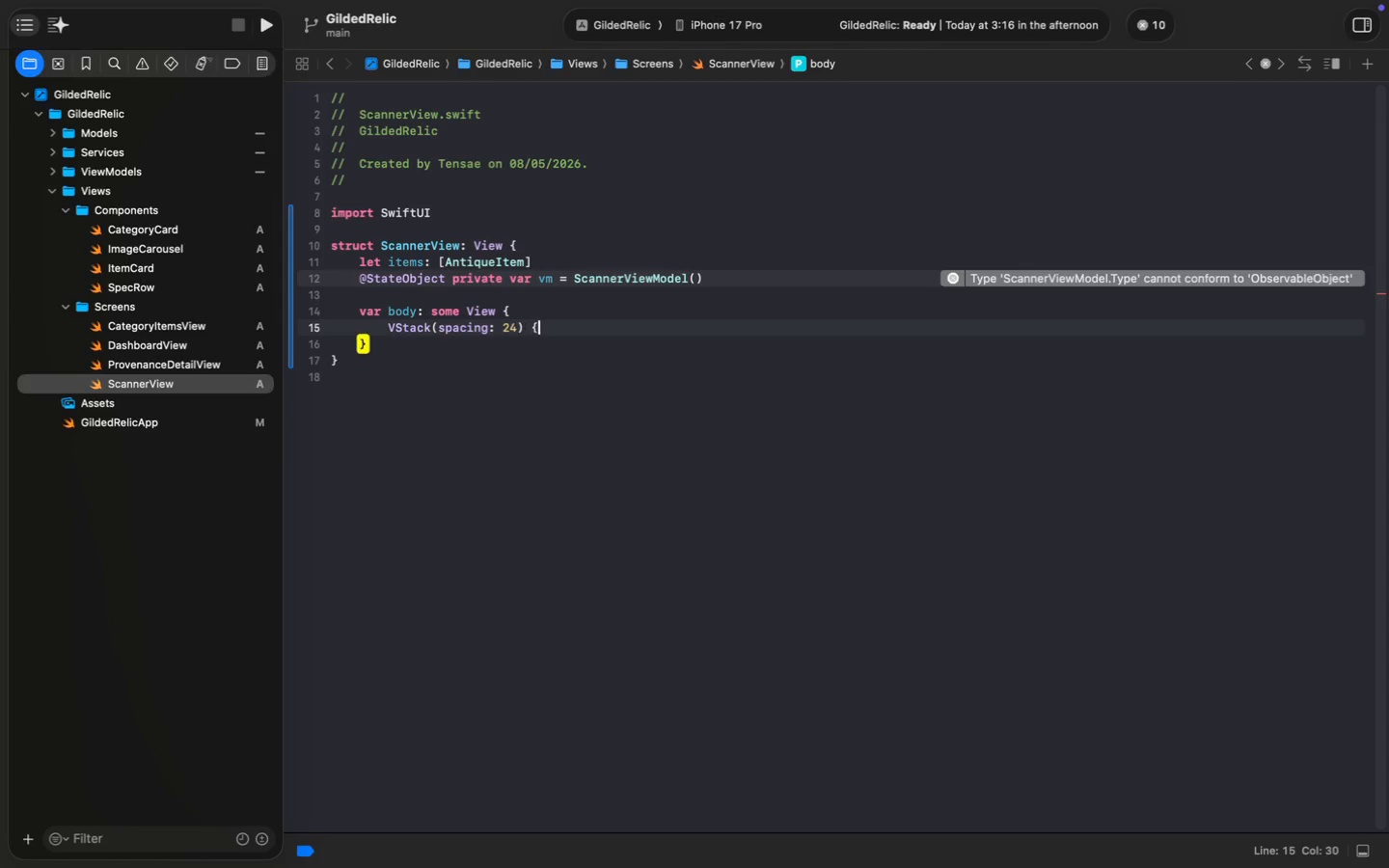 
key(Shift+BracketLeft)
 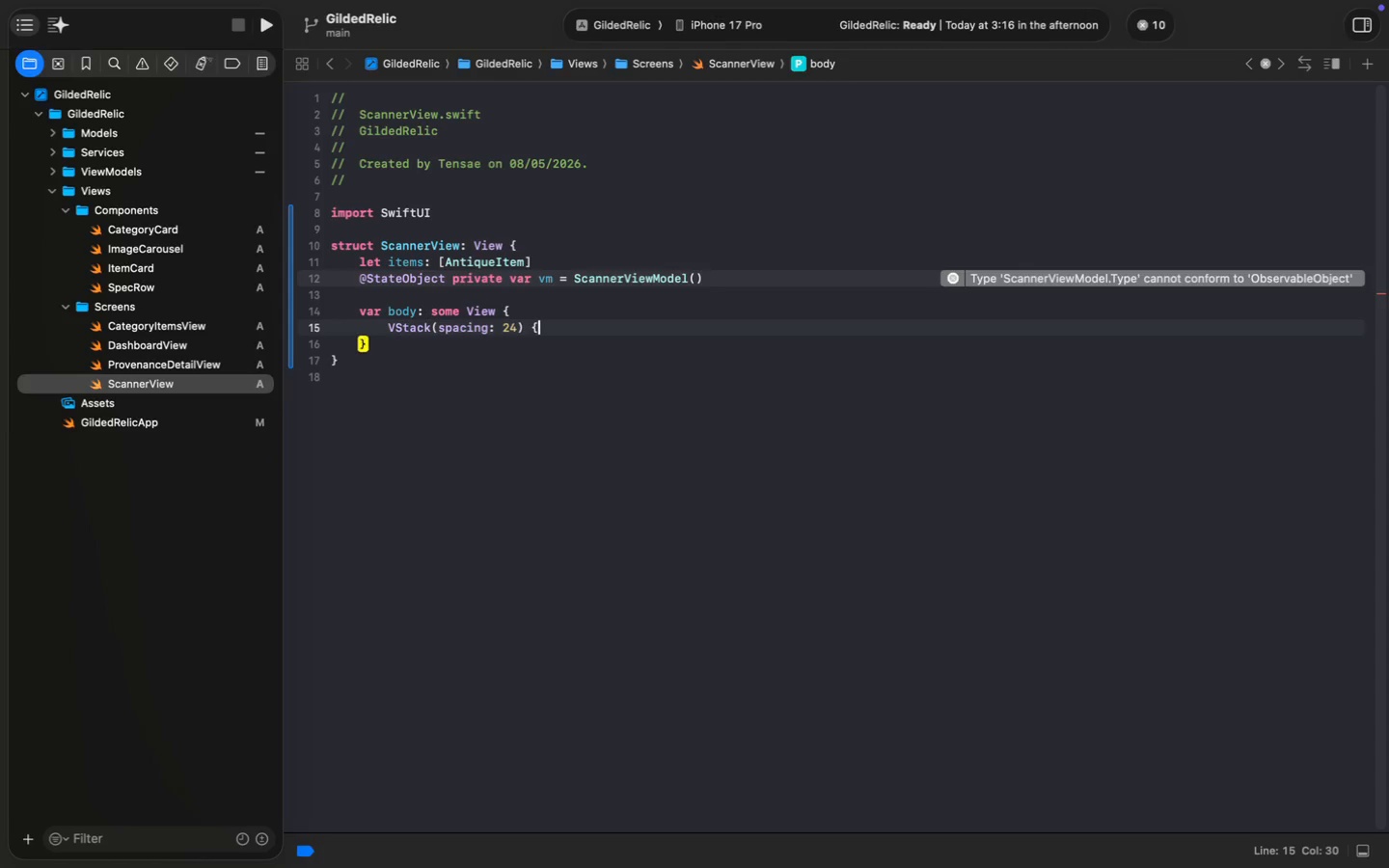 
key(Enter)
 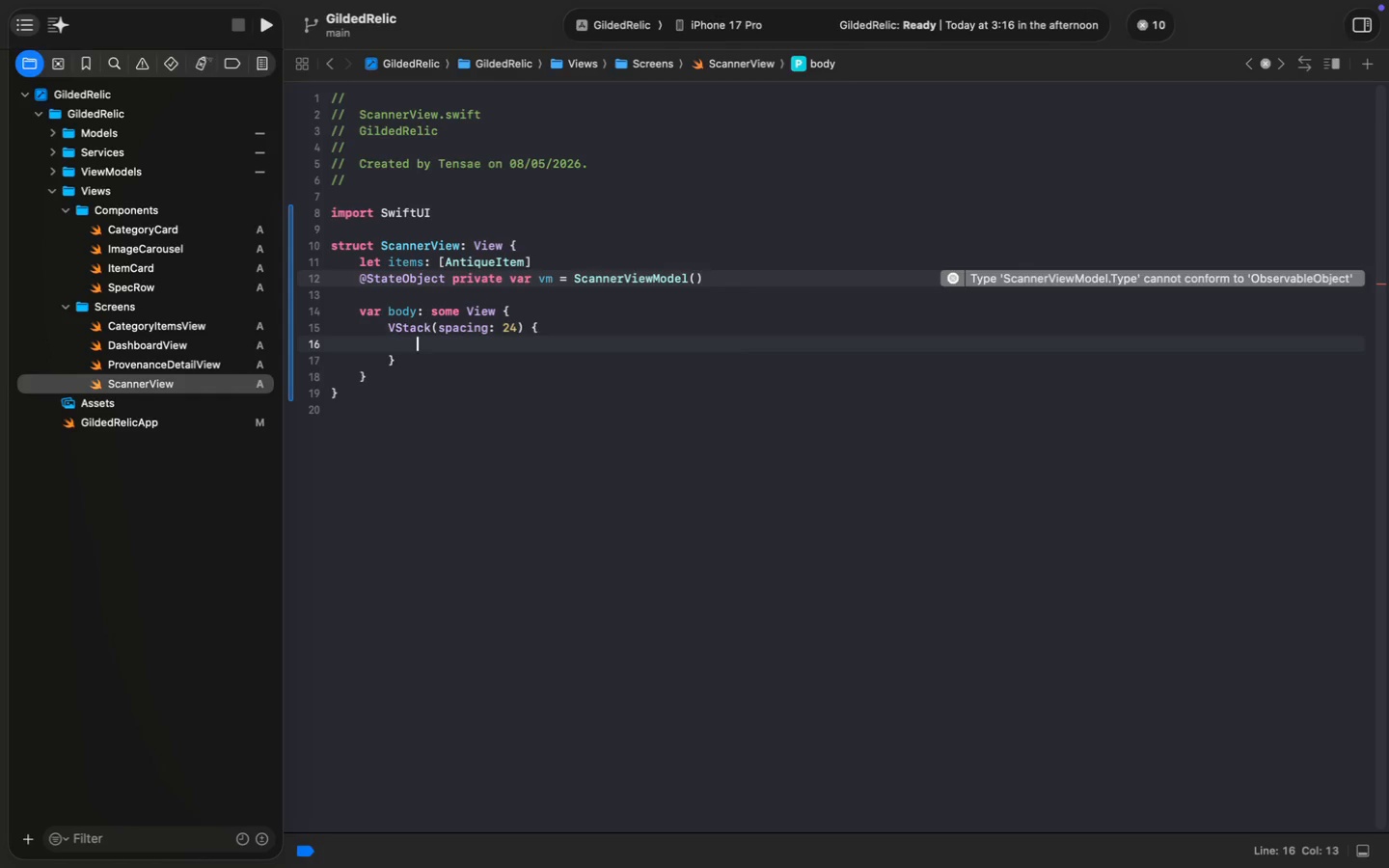 
type(TextFie)
 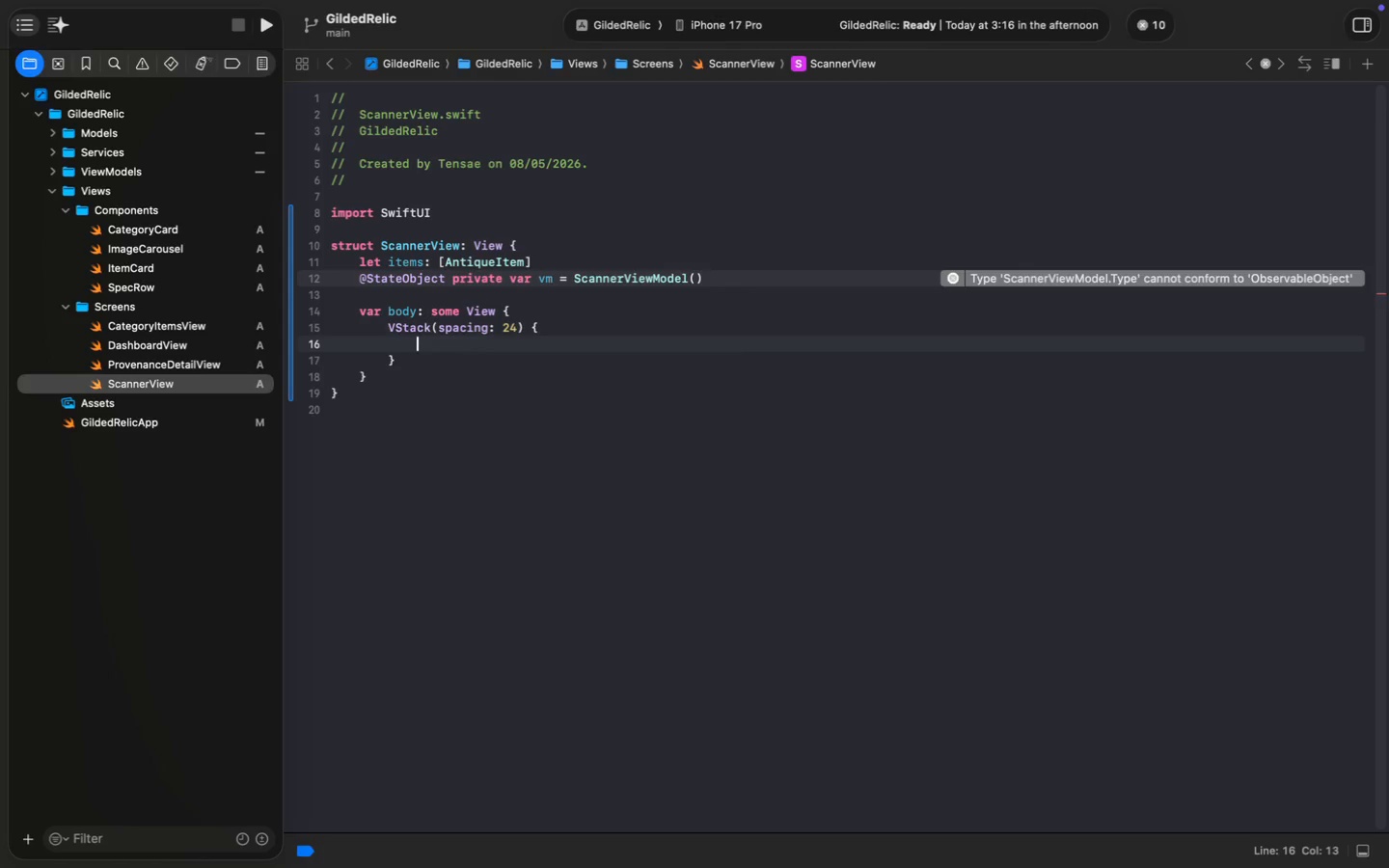 
 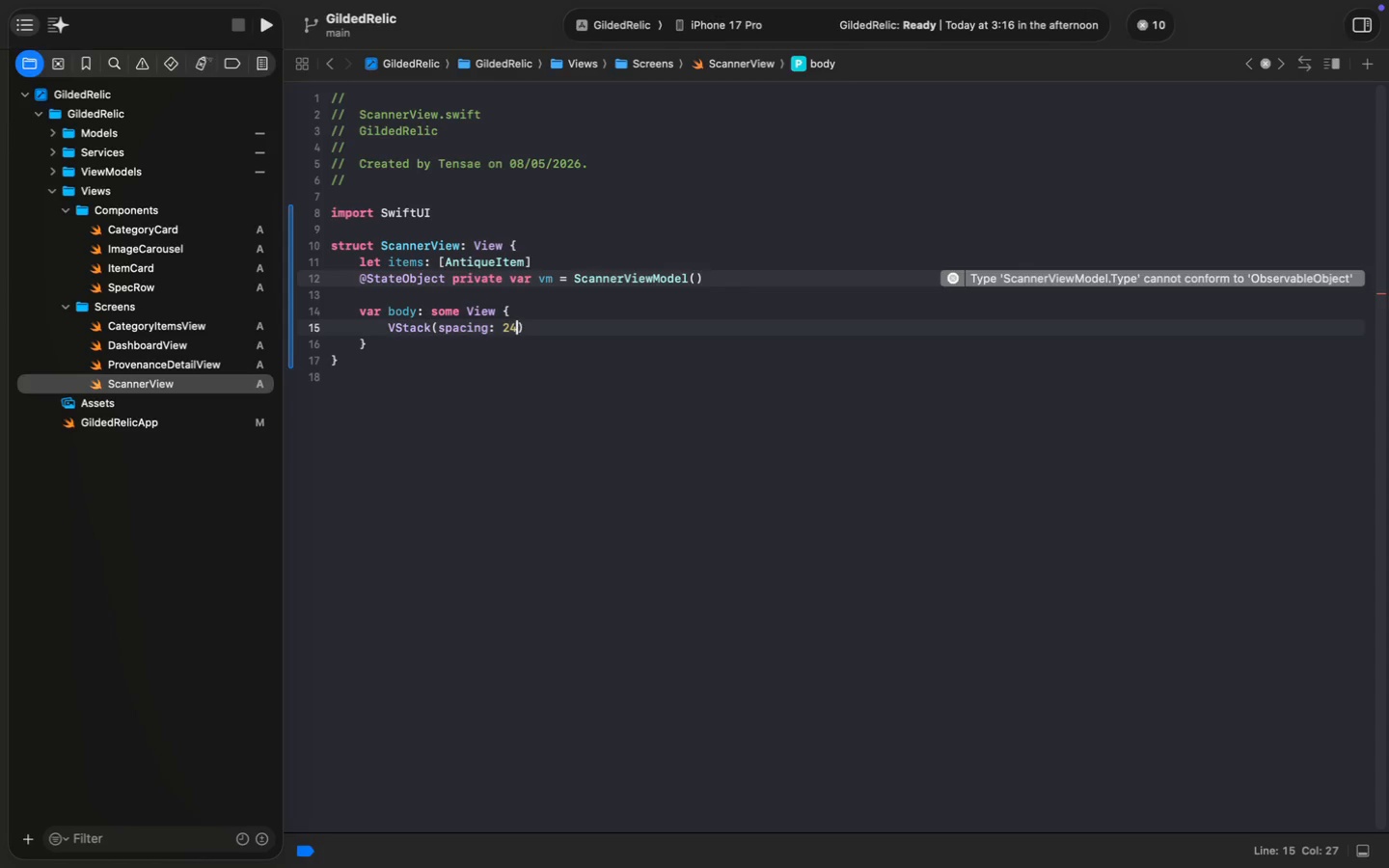 
key(Enter)
 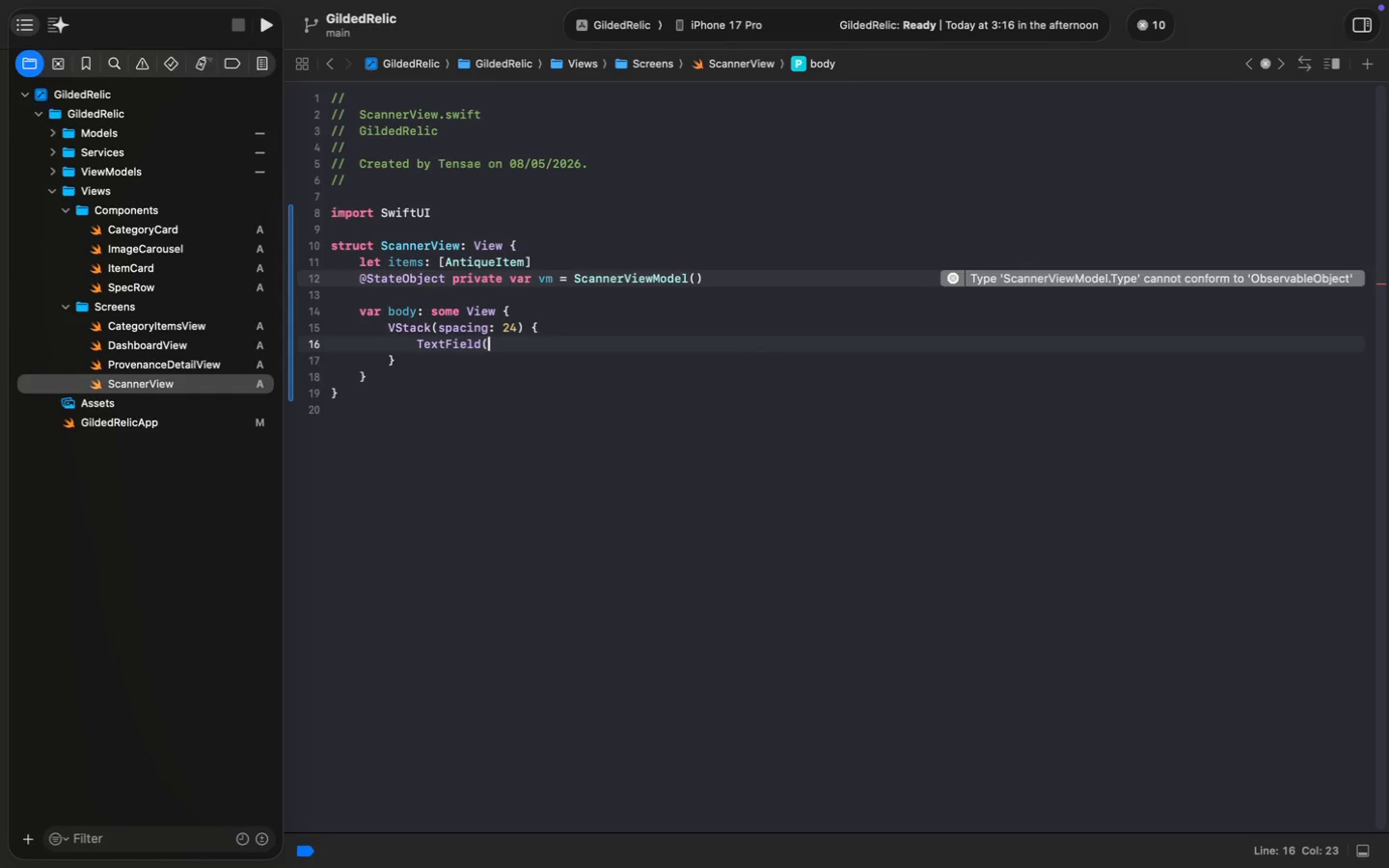 
type(("Enter product ID)
 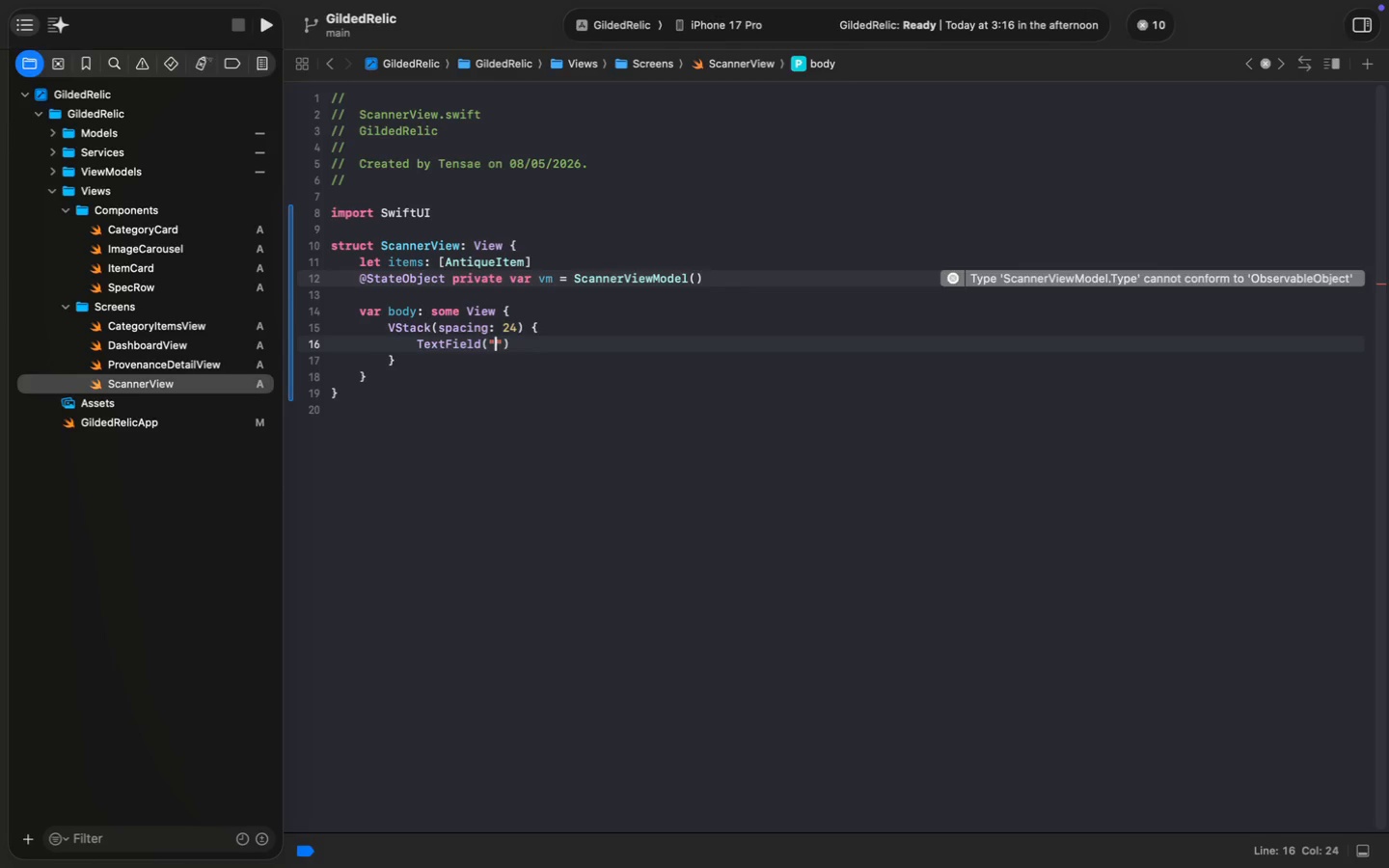 
key(Meta+ArrowRight)
 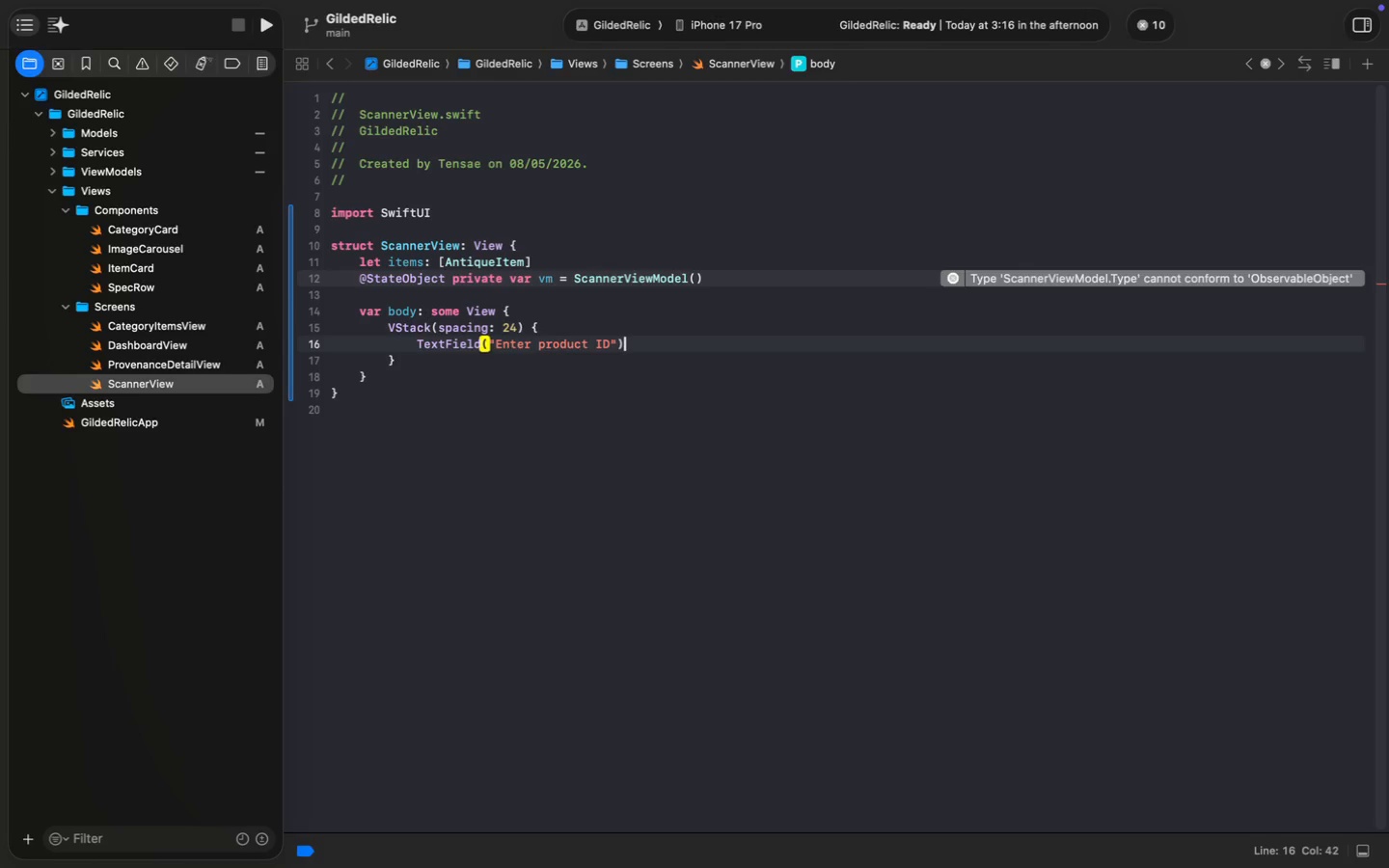 
type(, text: $vm.pro)
 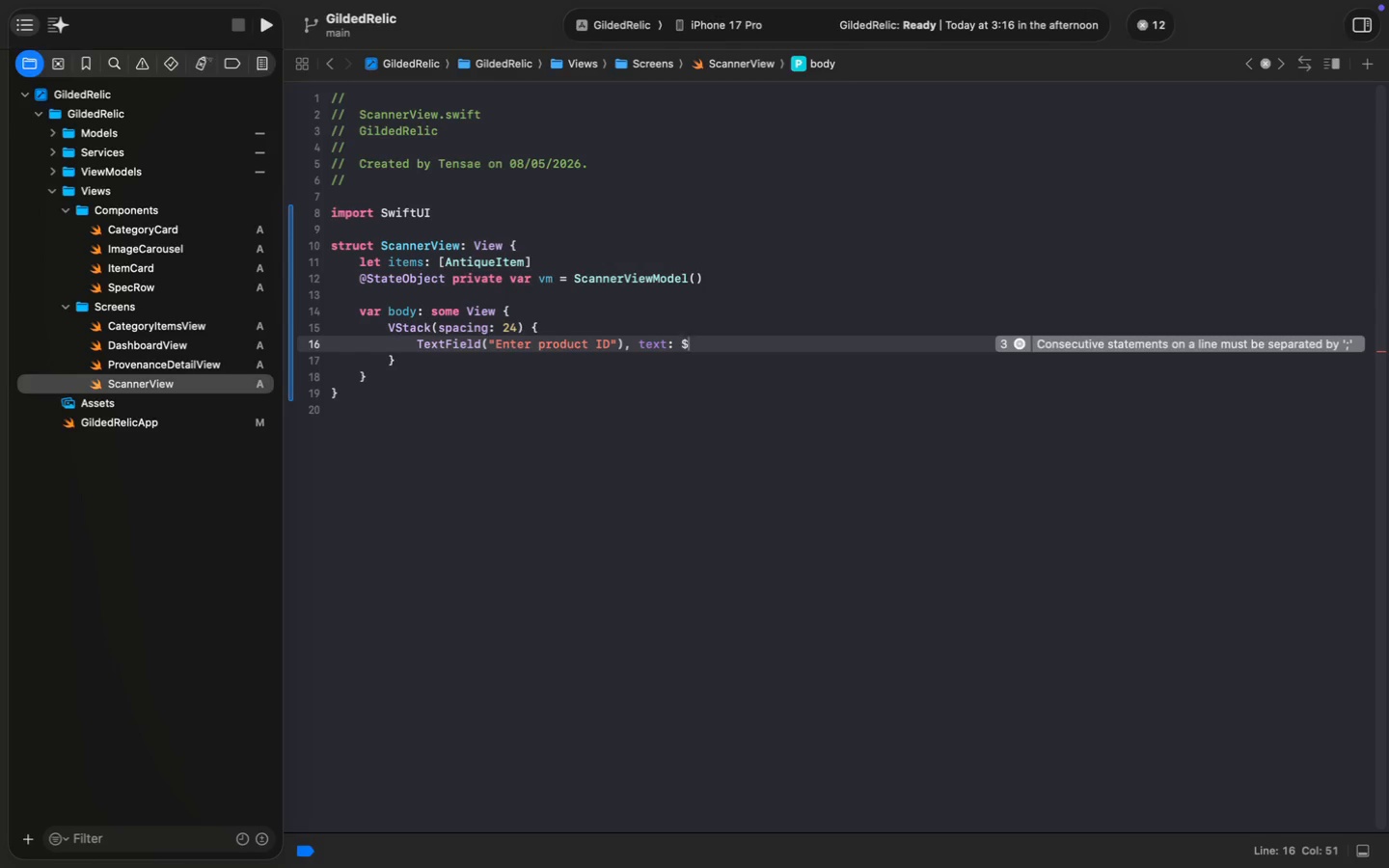 
key(Tab)
 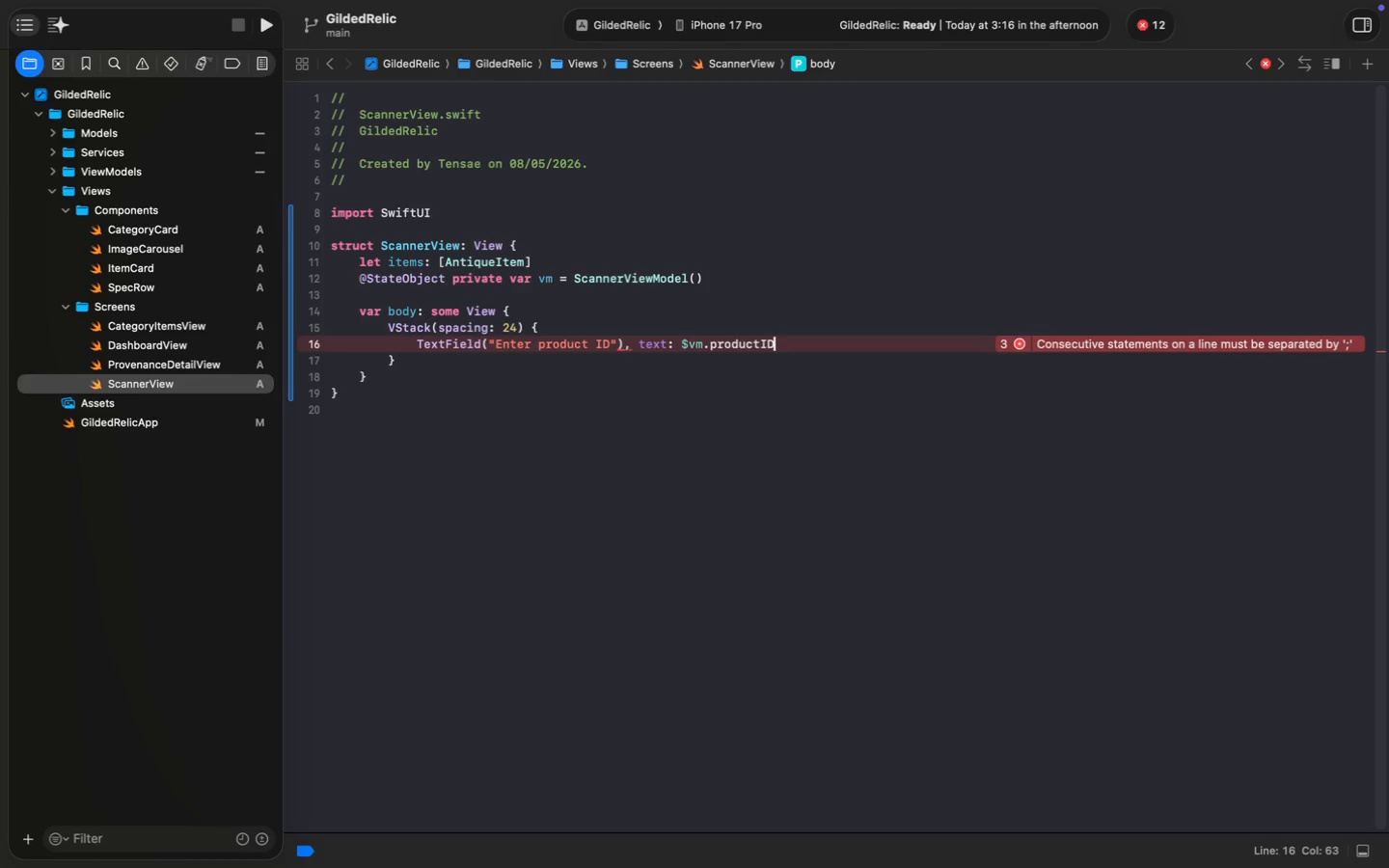 
wait(9.42)
 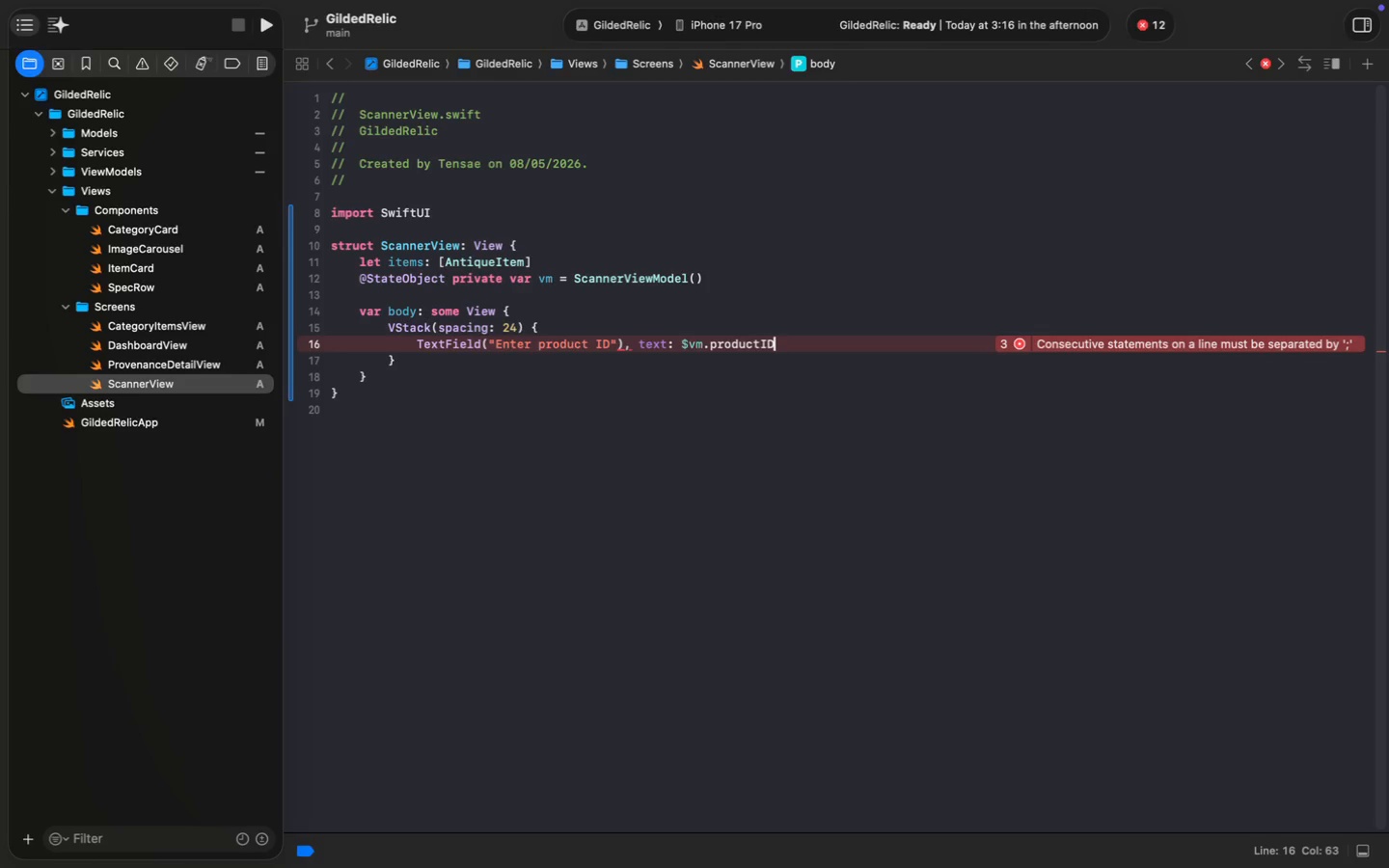 
key(Backspace)
 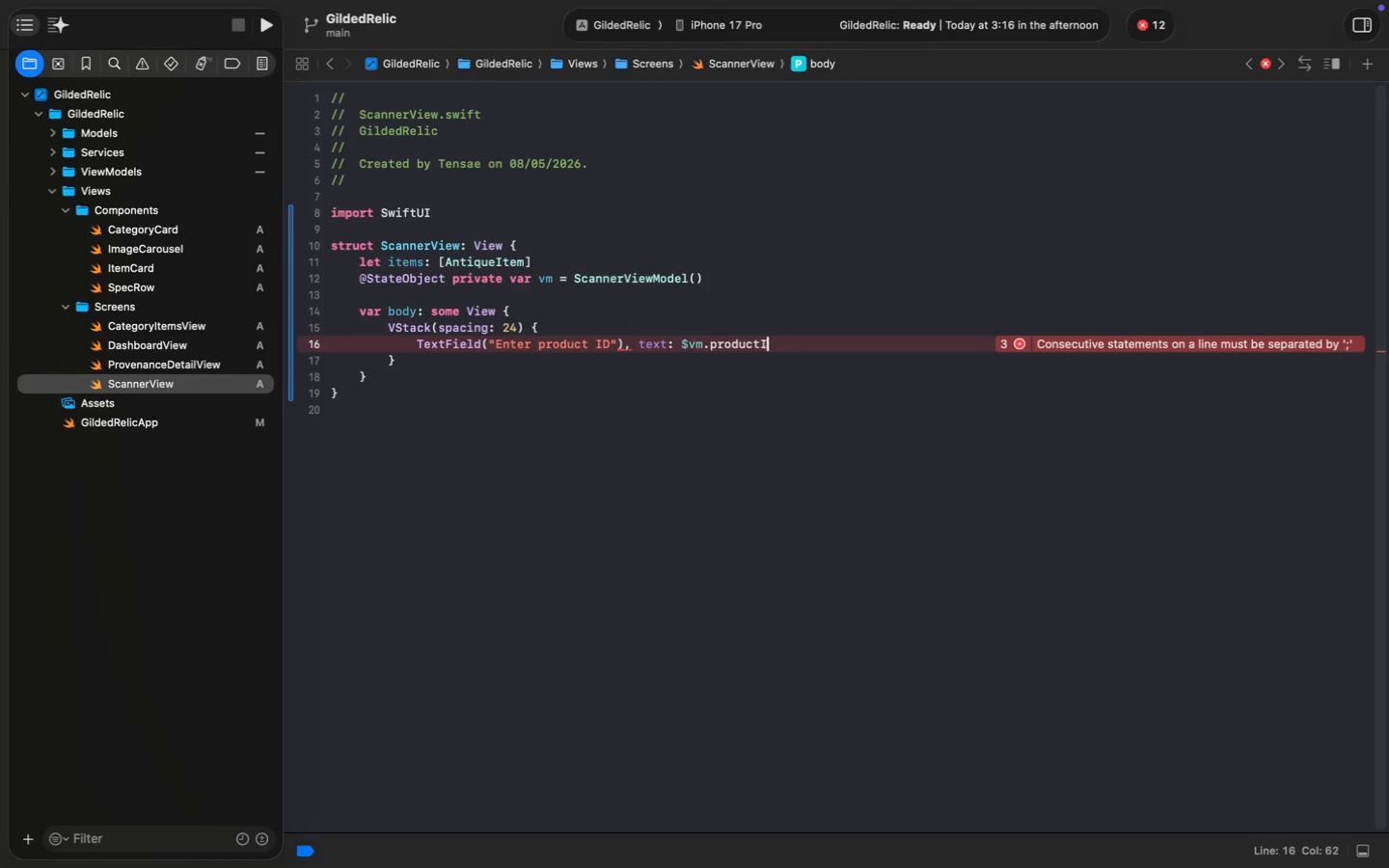 
key(D)
 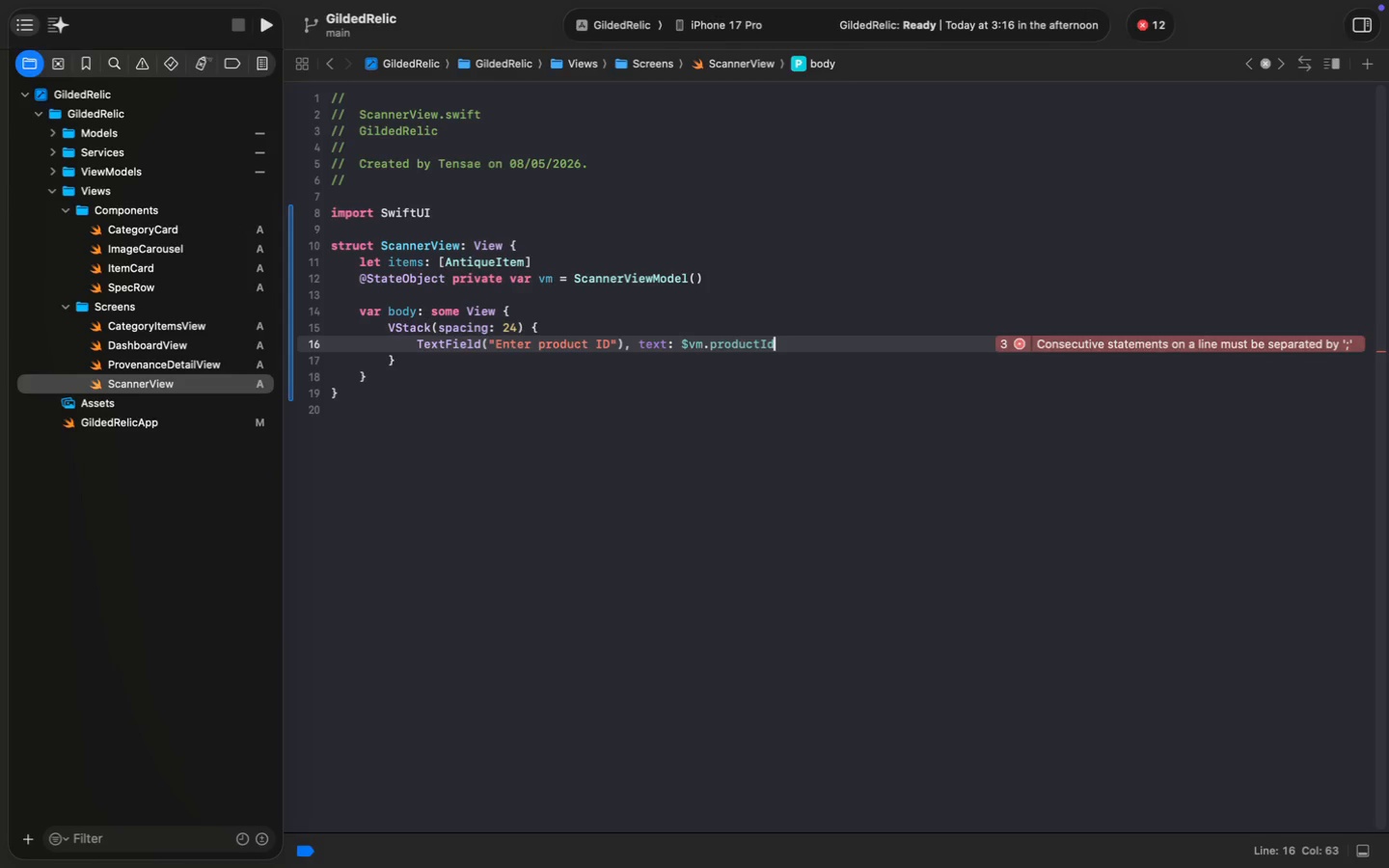 
key(Enter)
 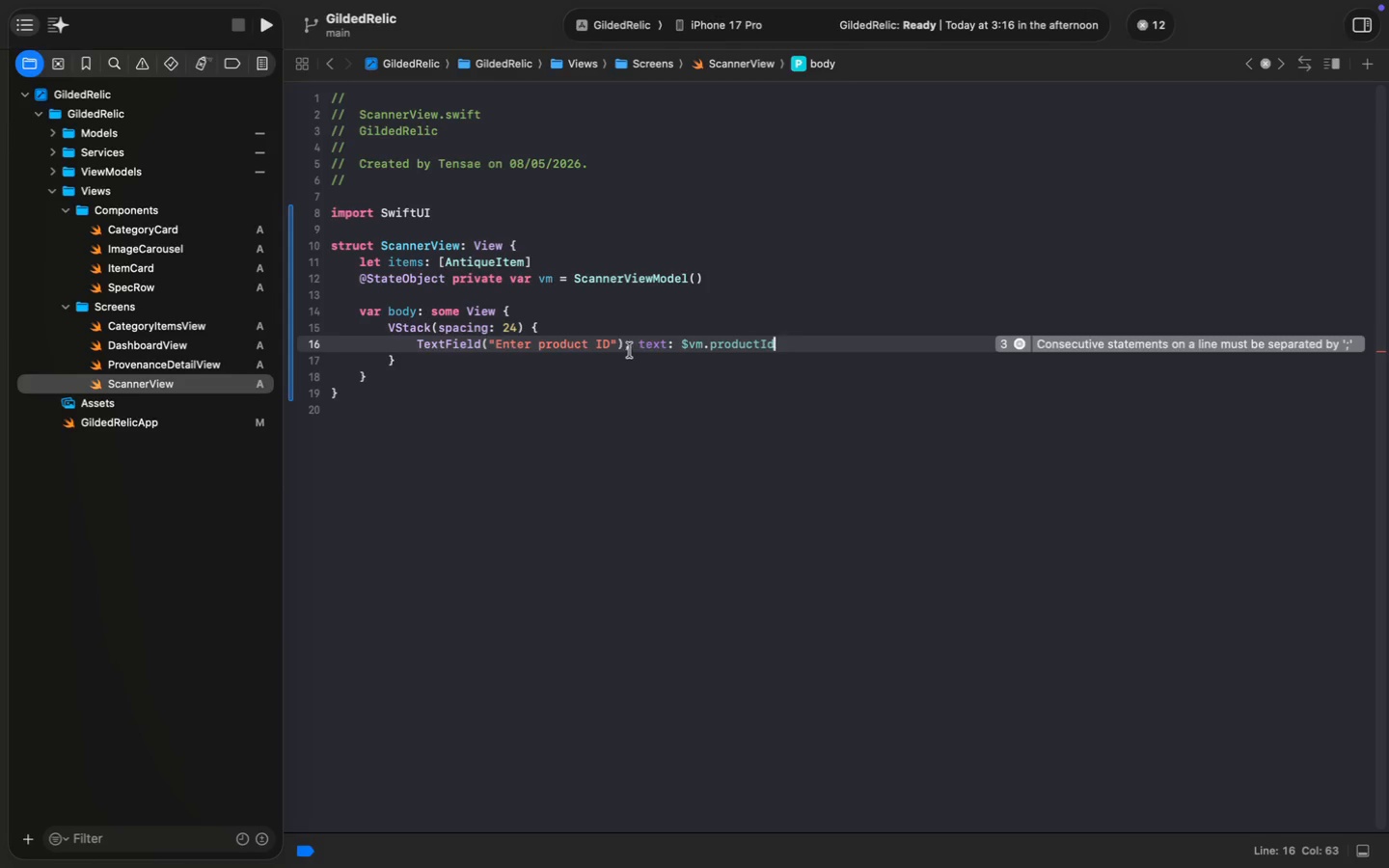 
left_click([625, 344])
 